 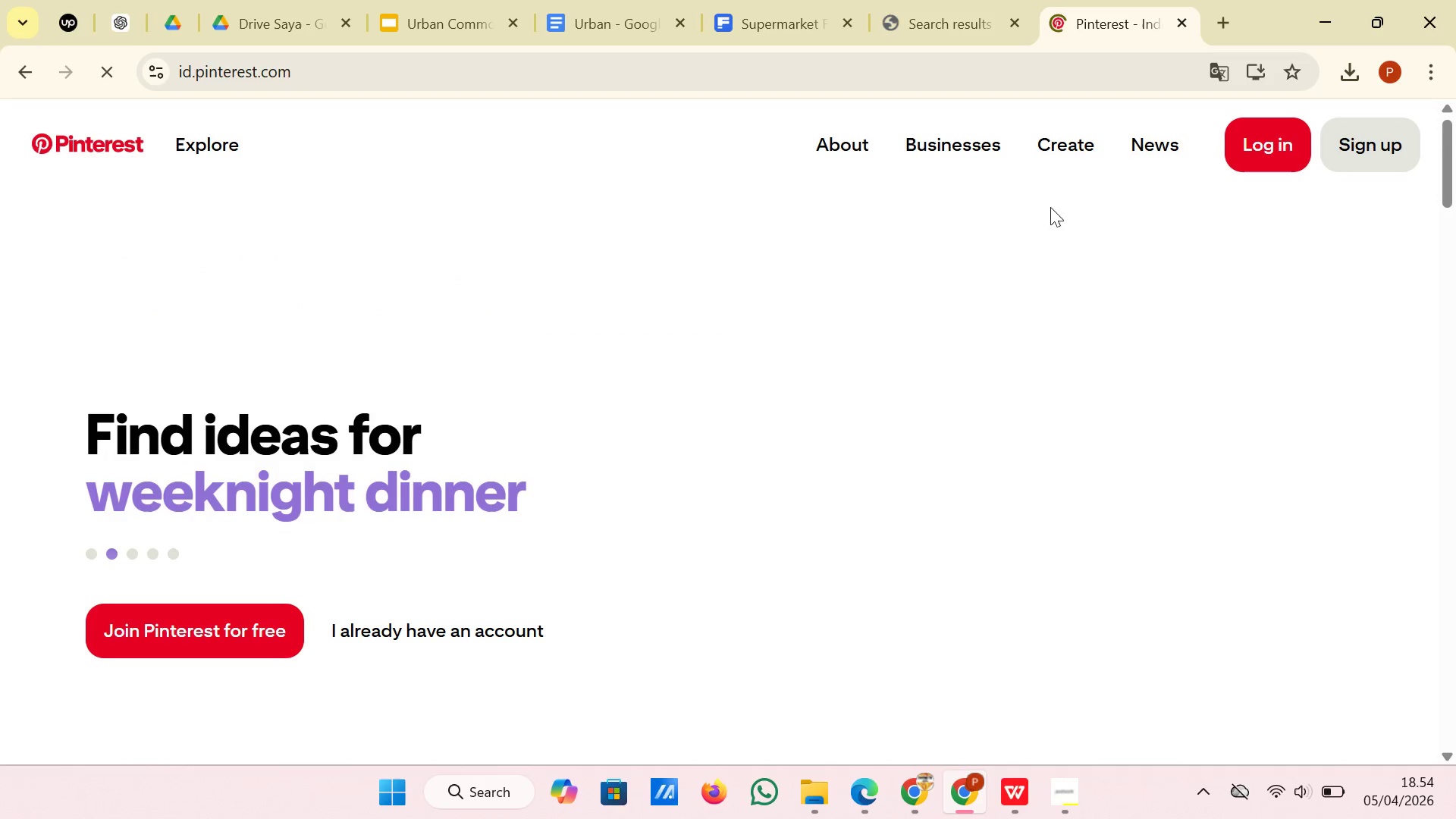 
left_click([196, 130])
 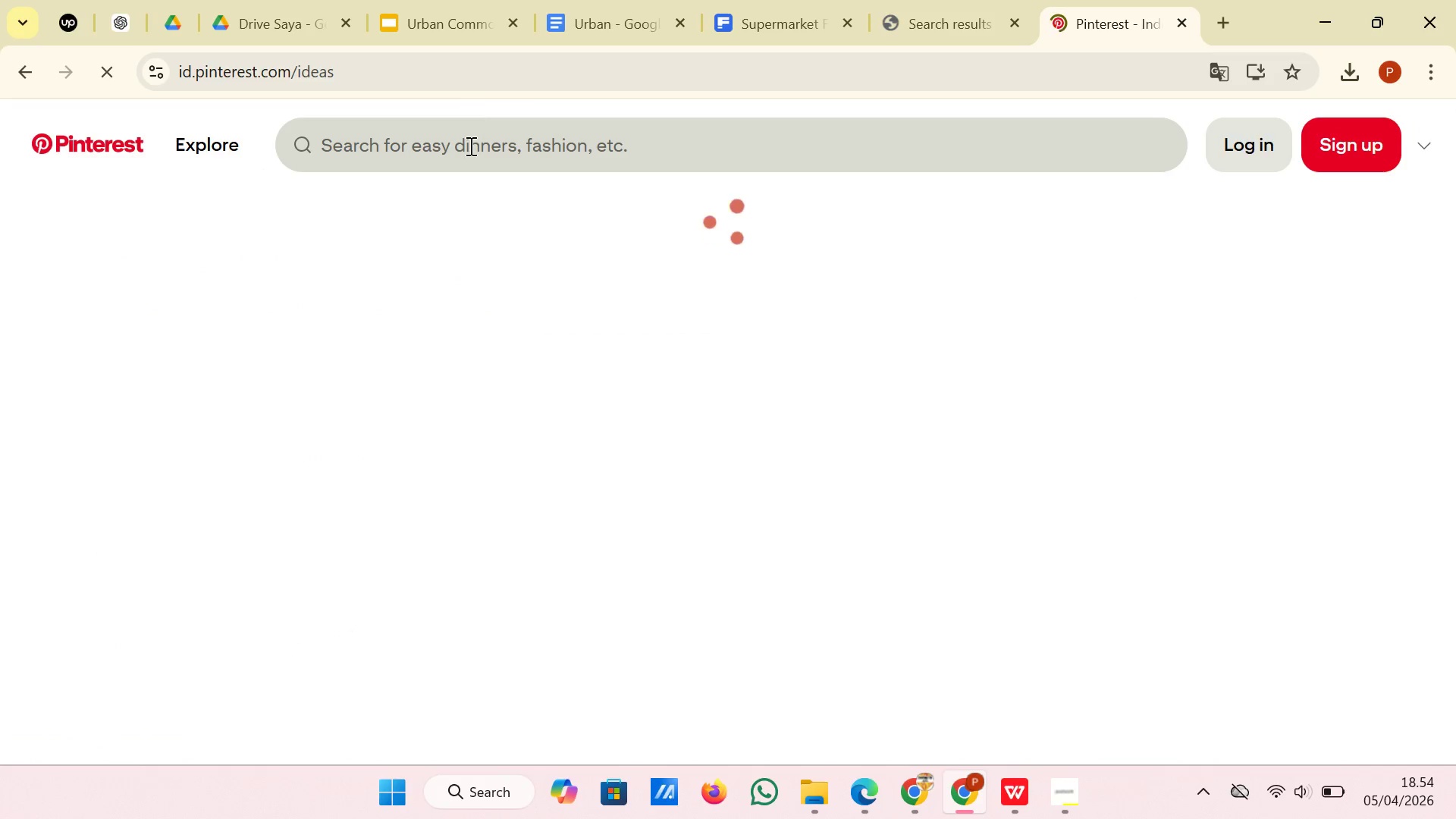 
left_click([469, 146])
 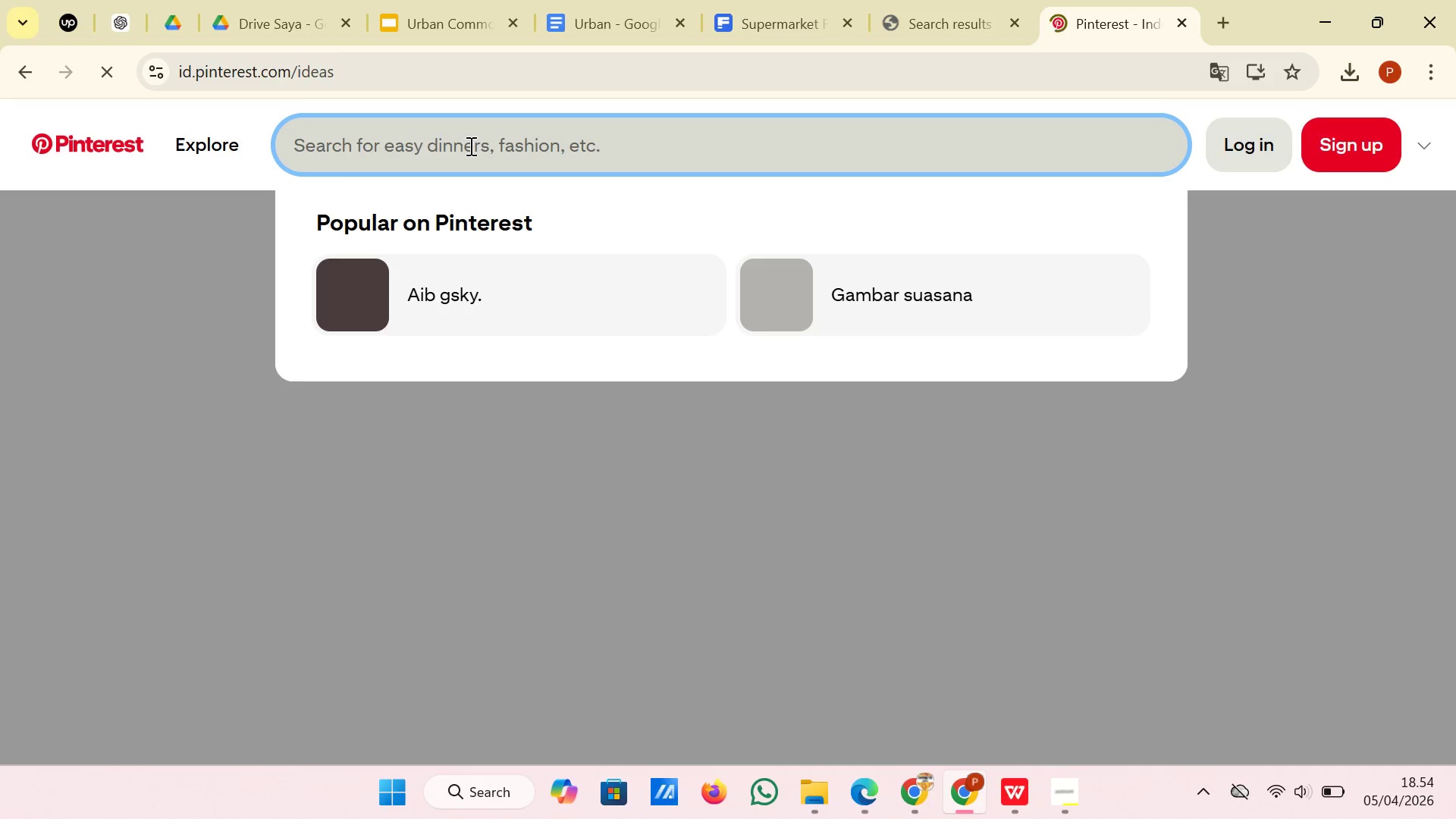 
type(construction deck)
 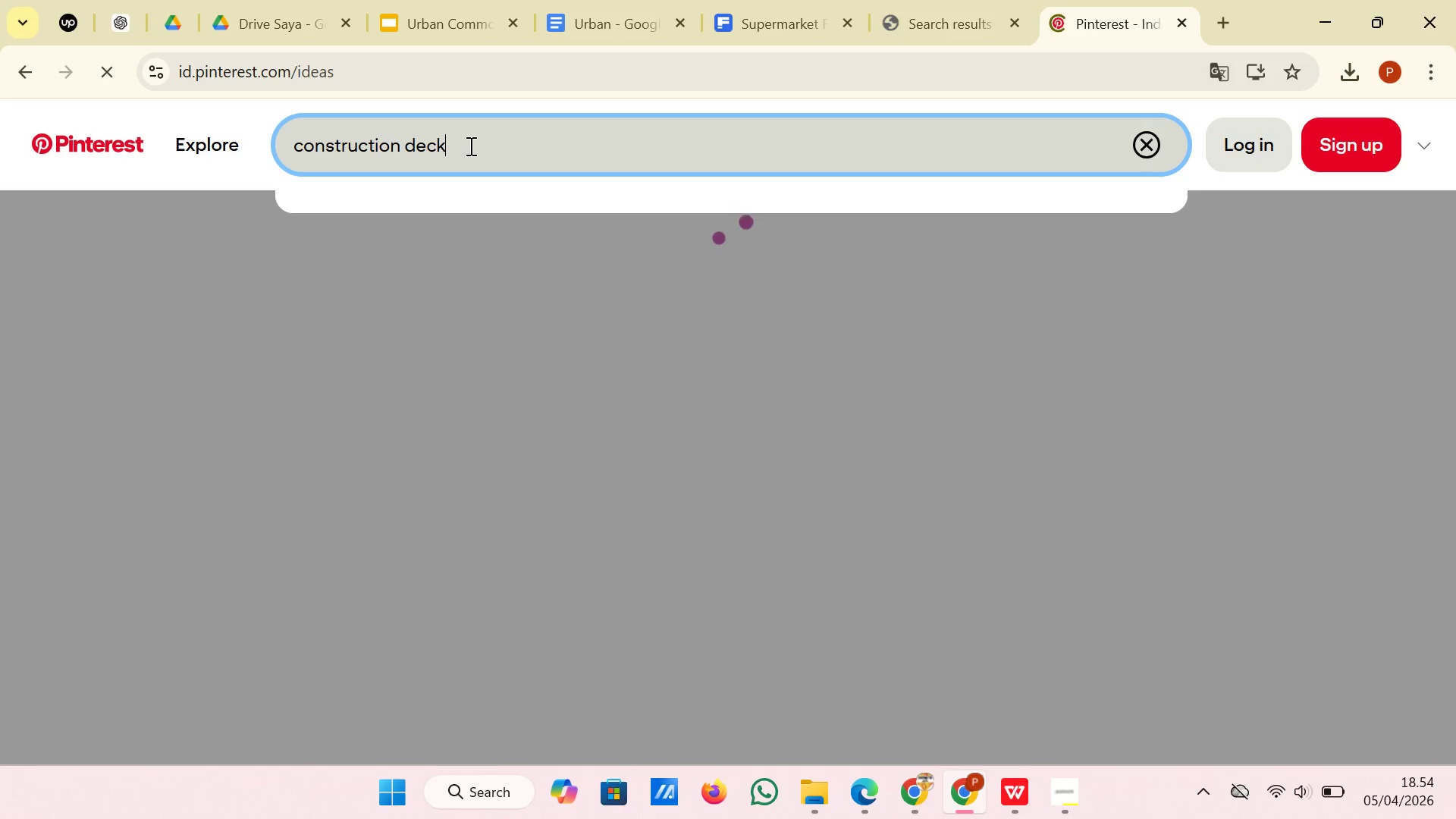 
key(Enter)
 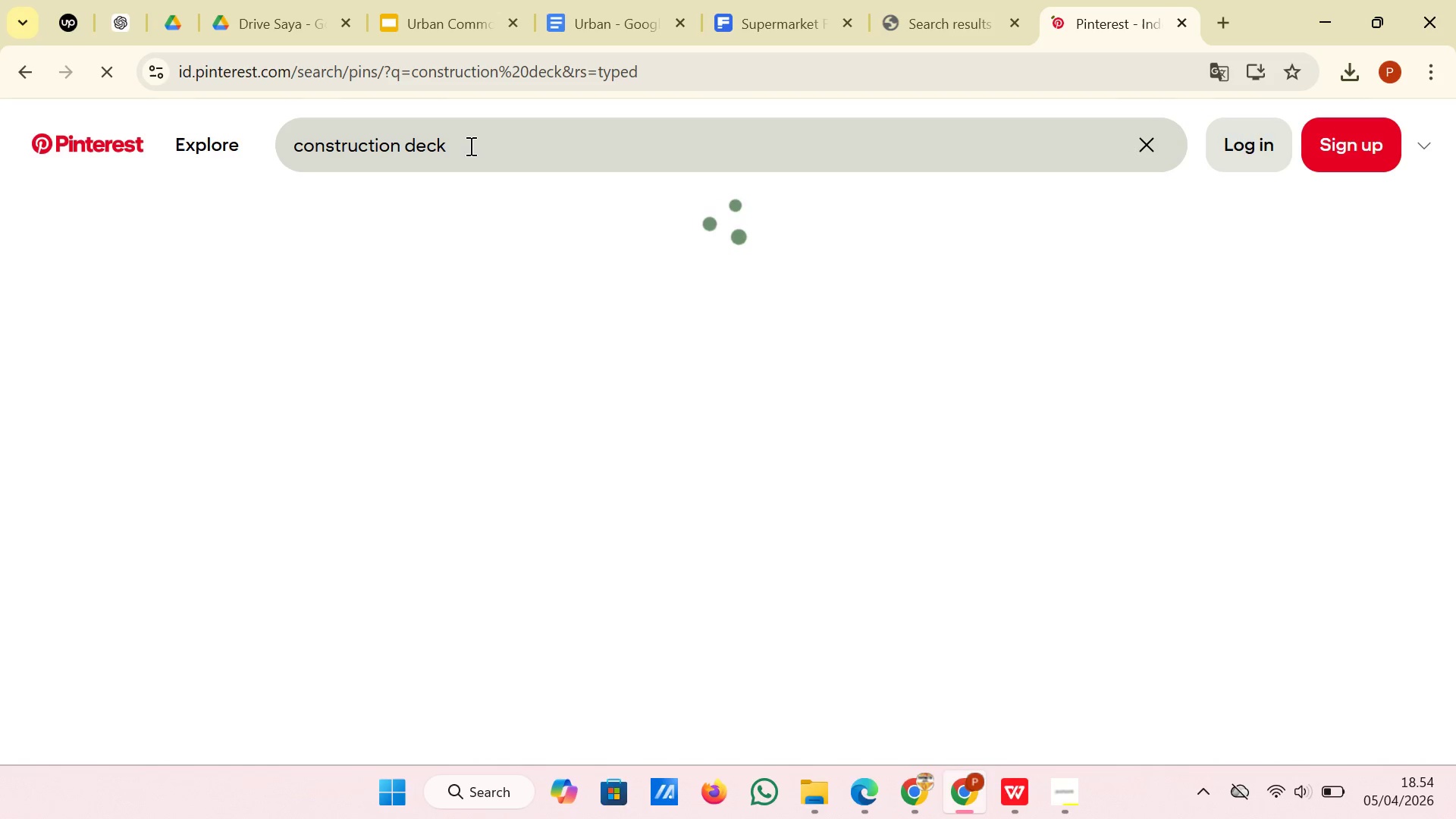 
wait(8.36)
 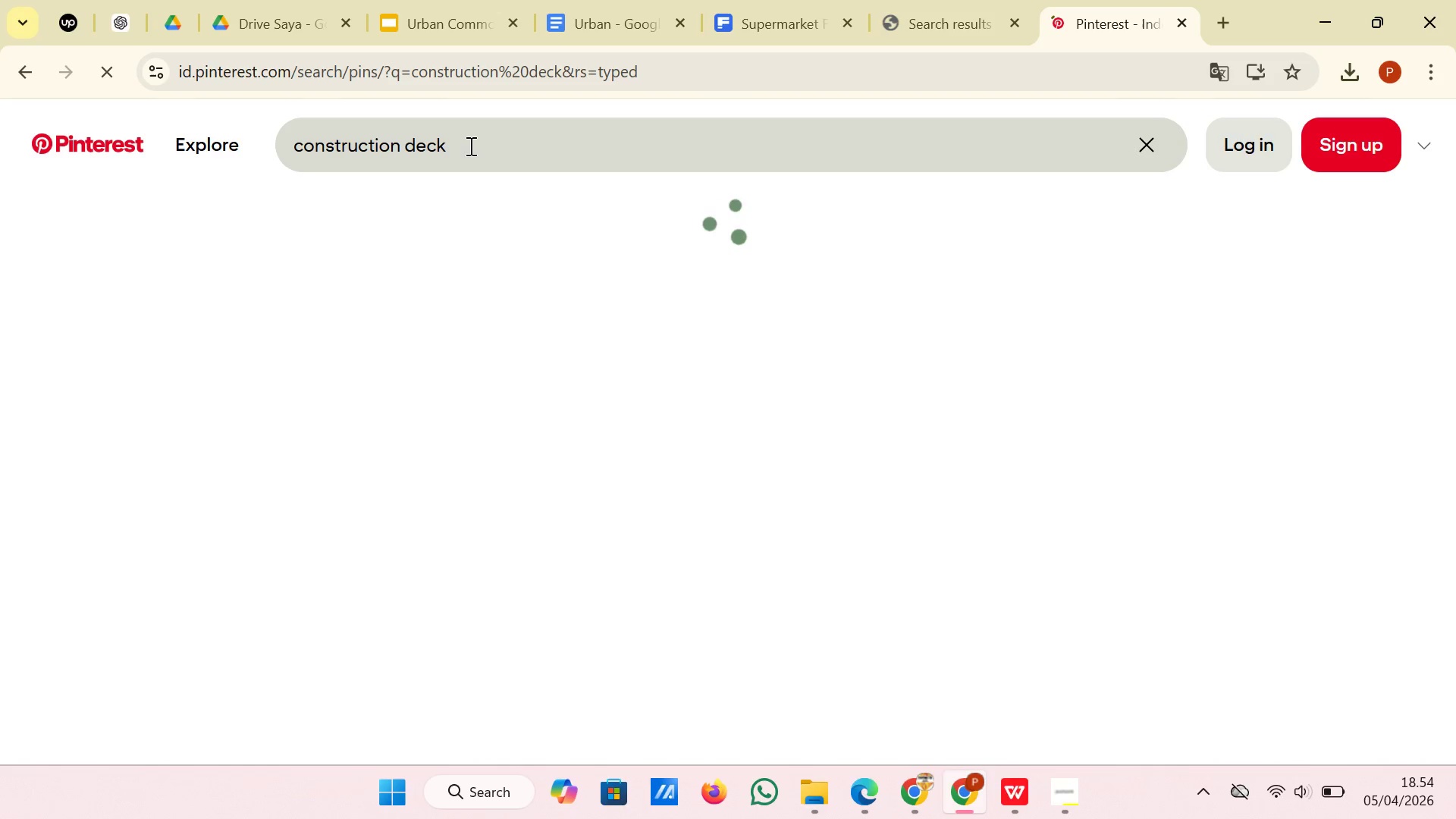 
left_click([443, 0])
 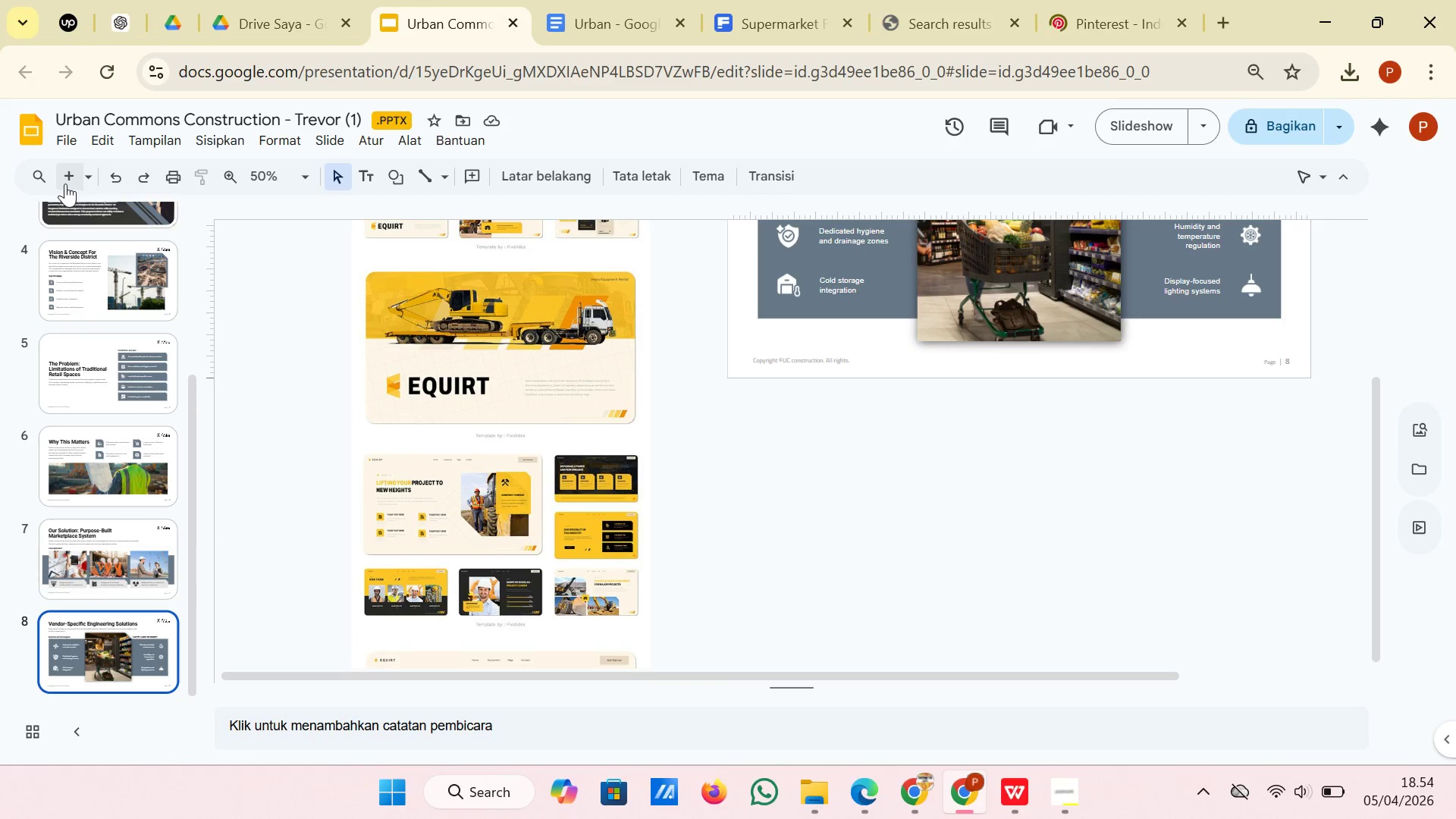 
left_click([61, 180])
 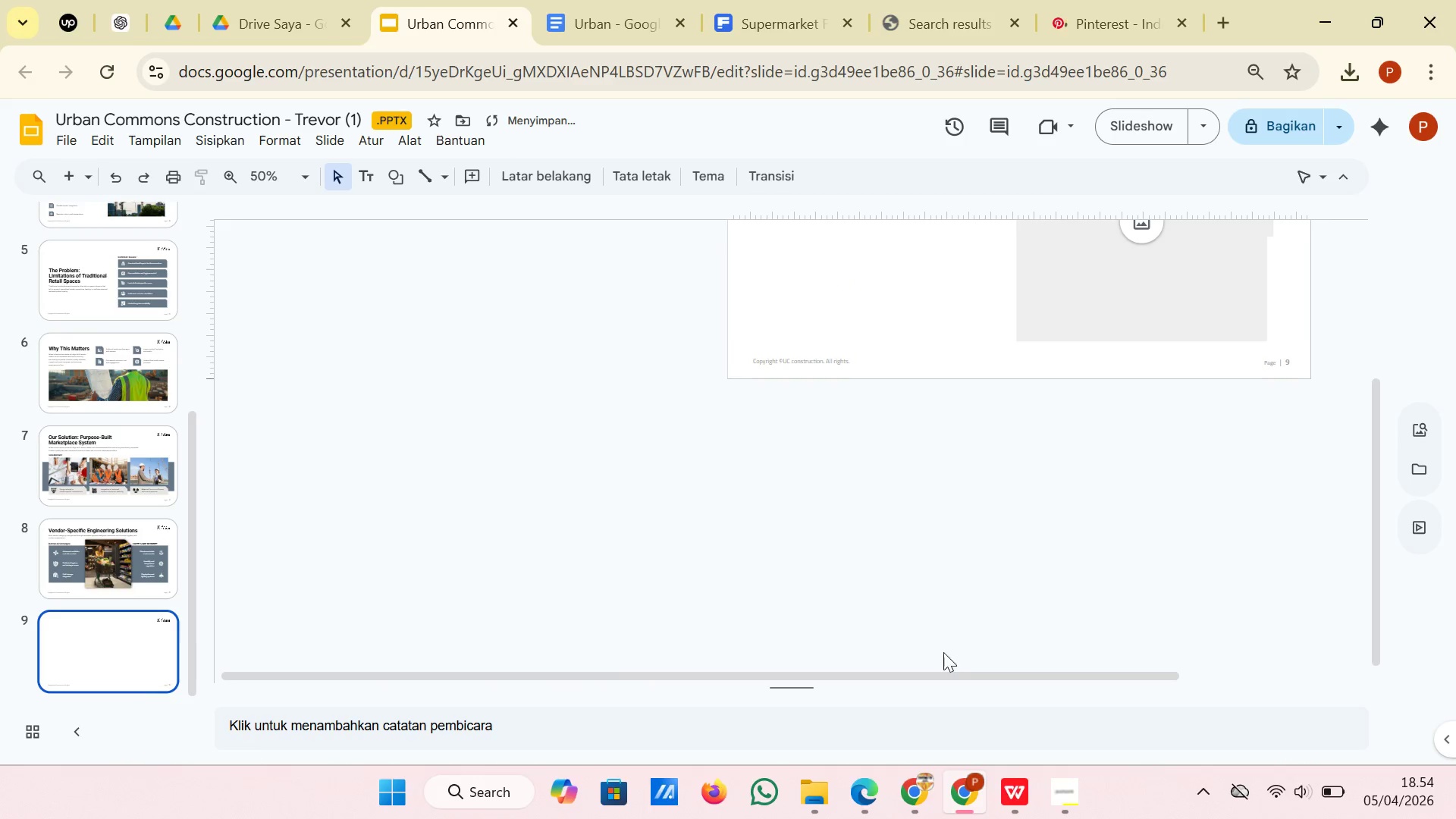 
left_click_drag(start_coordinate=[971, 684], to_coordinate=[995, 730])
 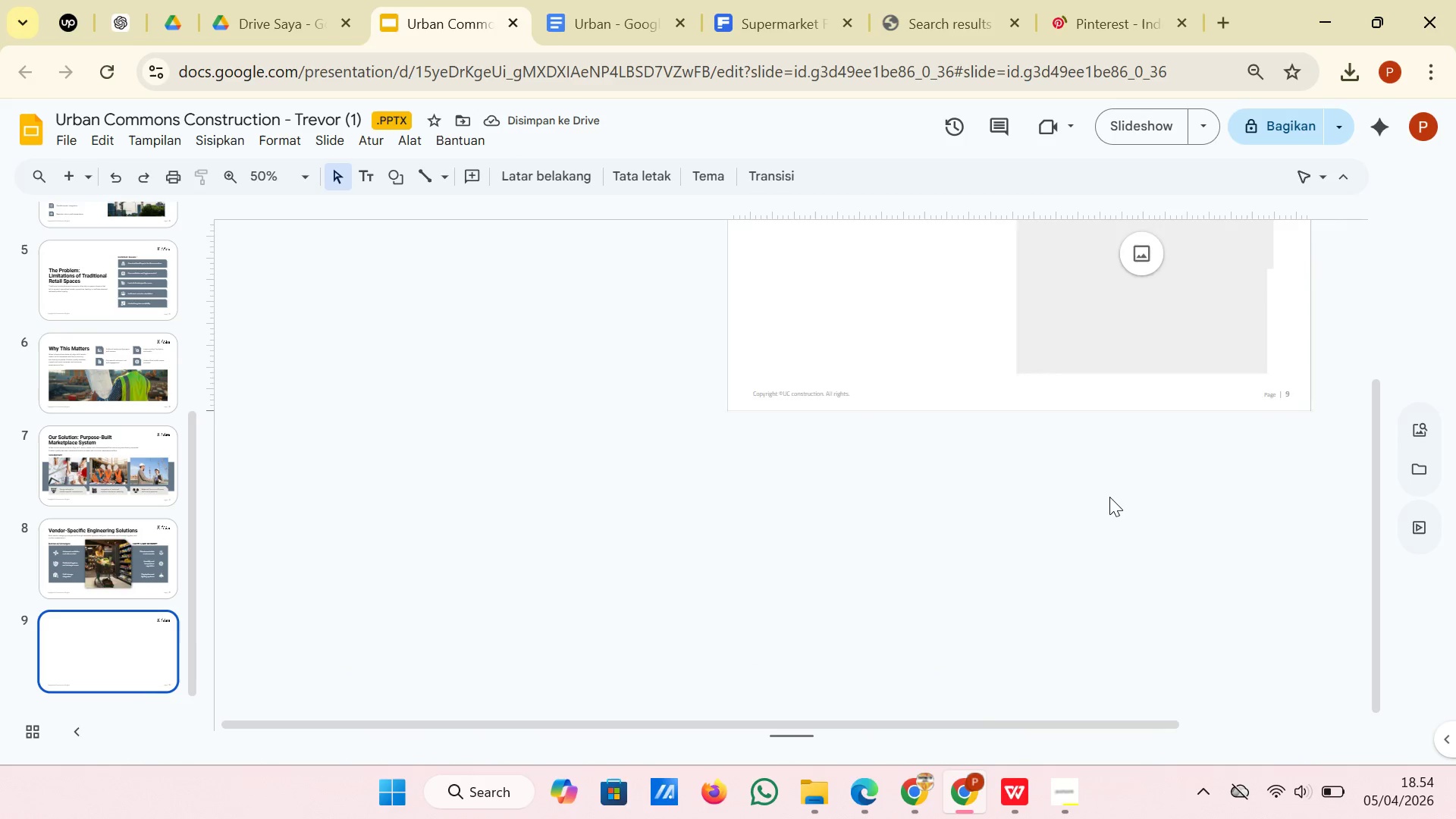 
scroll: coordinate [1109, 497], scroll_direction: up, amount: 5.0
 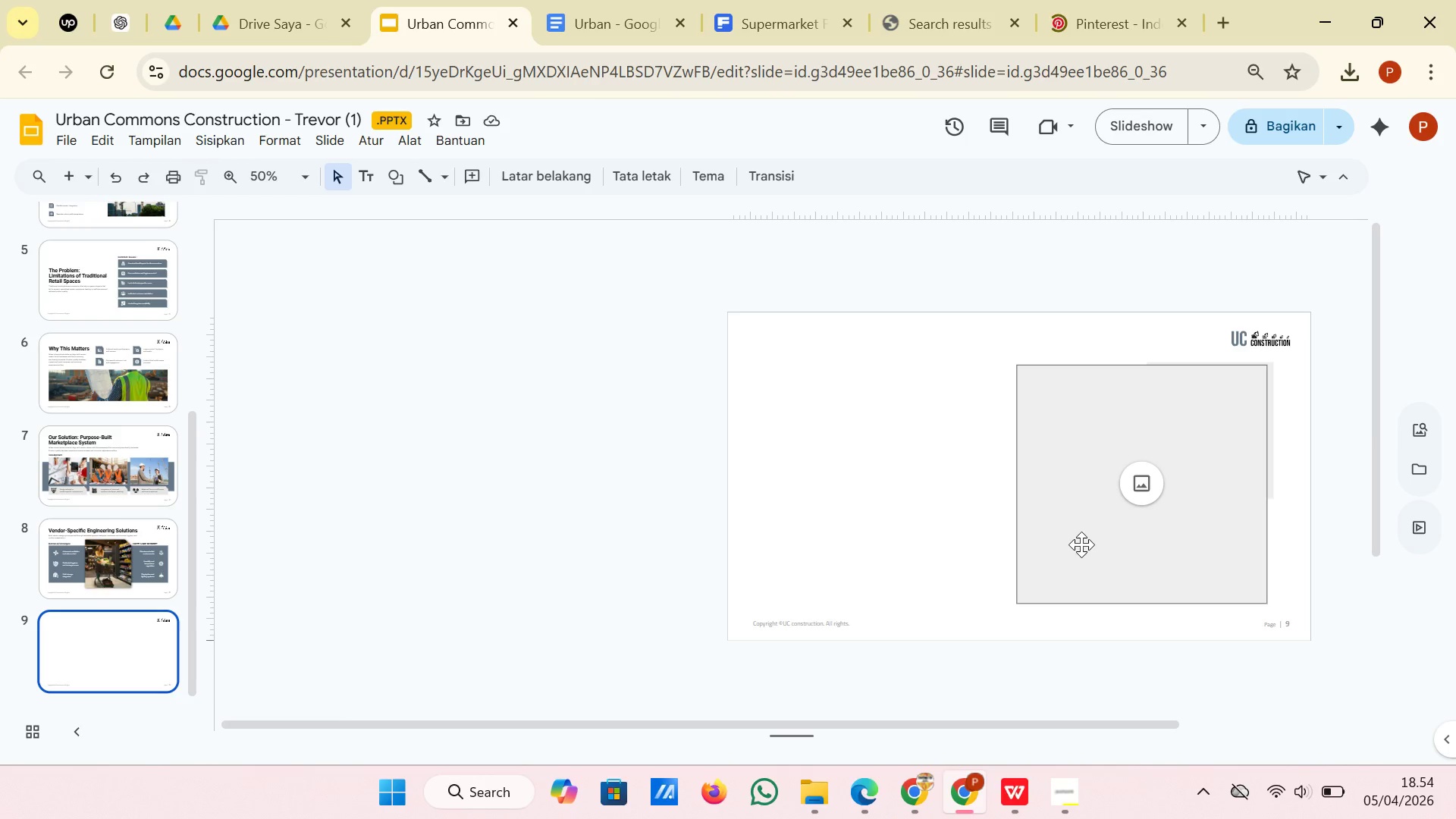 
left_click([1081, 544])
 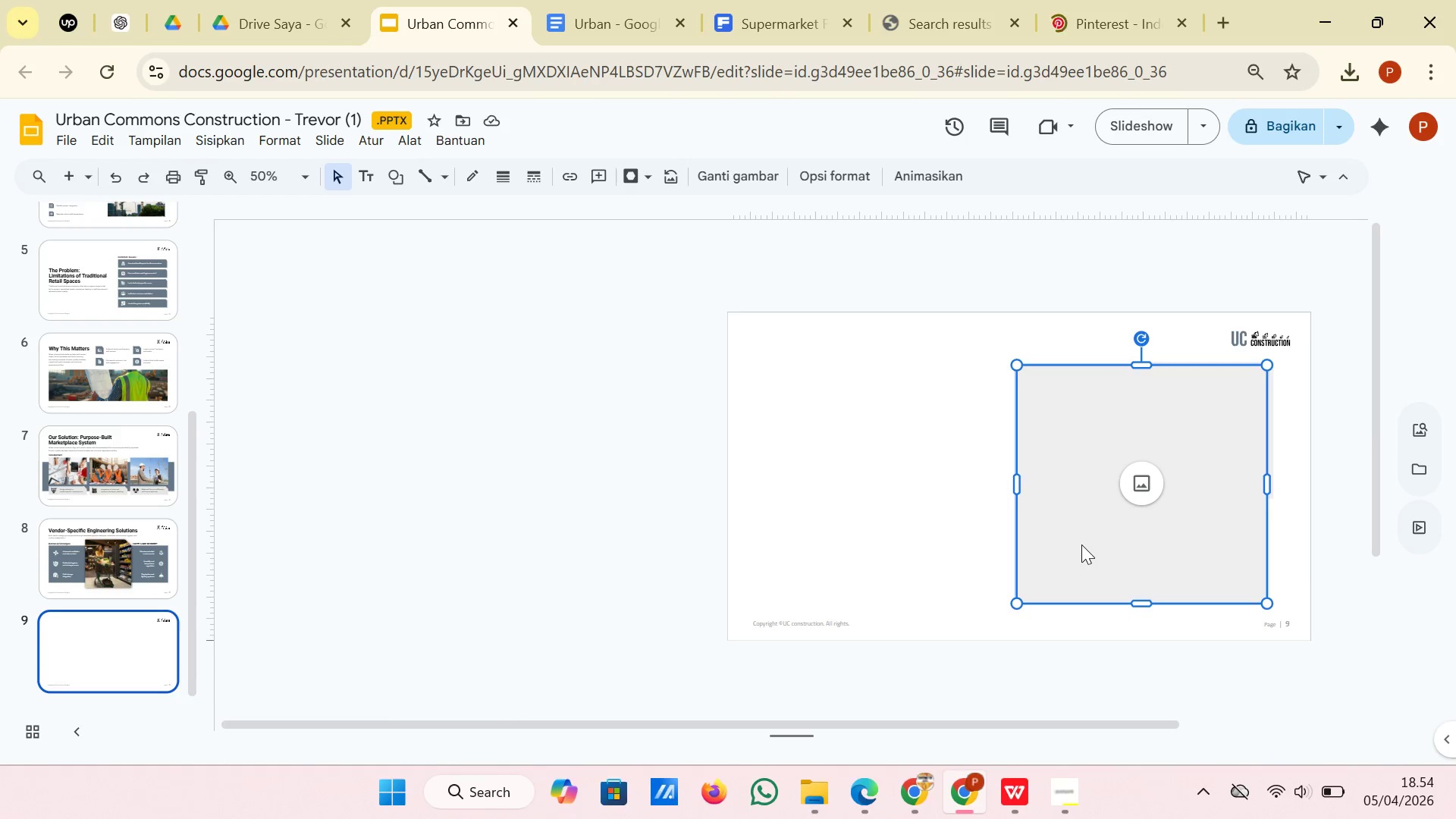 
key(Backspace)
 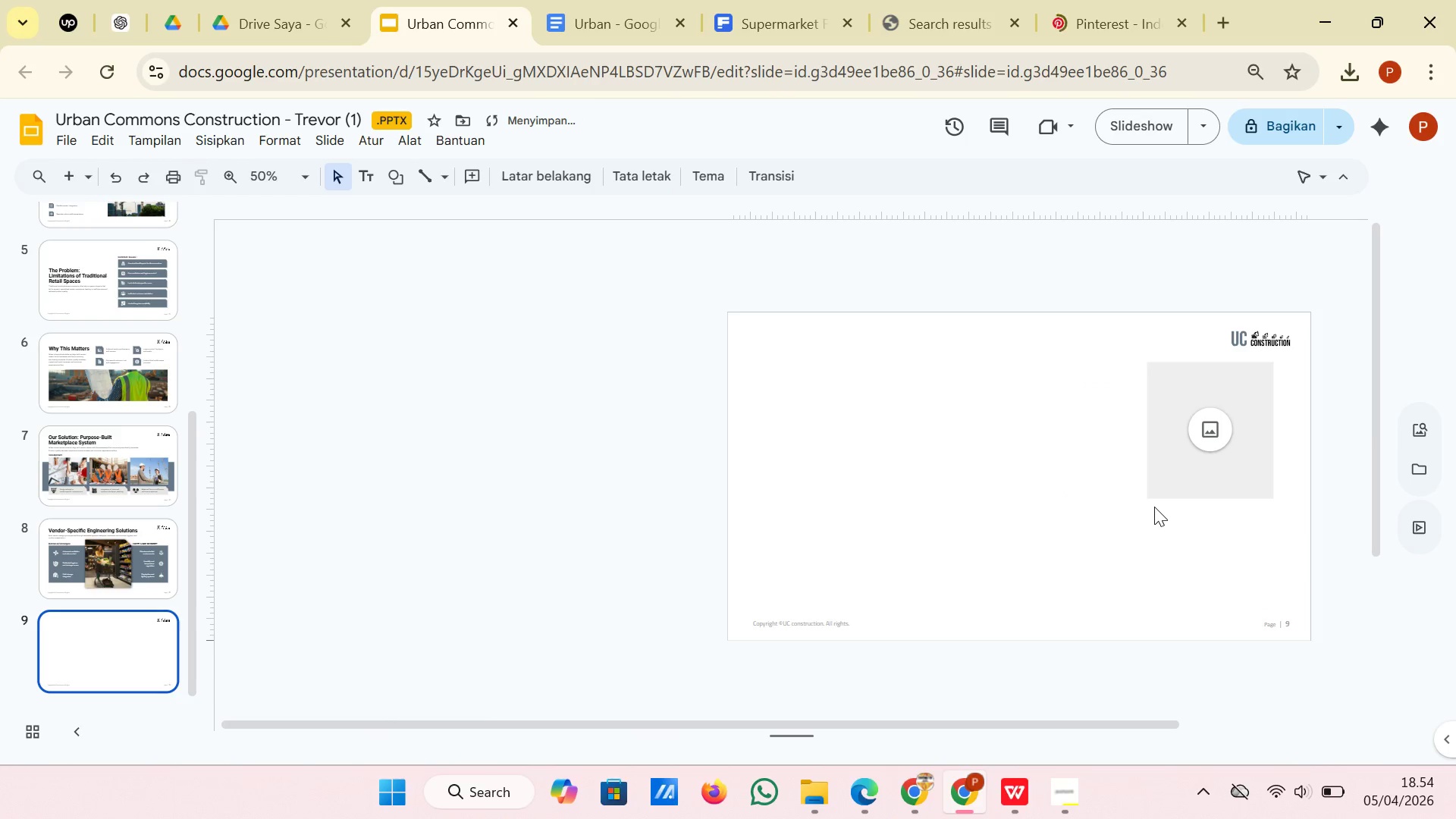 
left_click([1172, 475])
 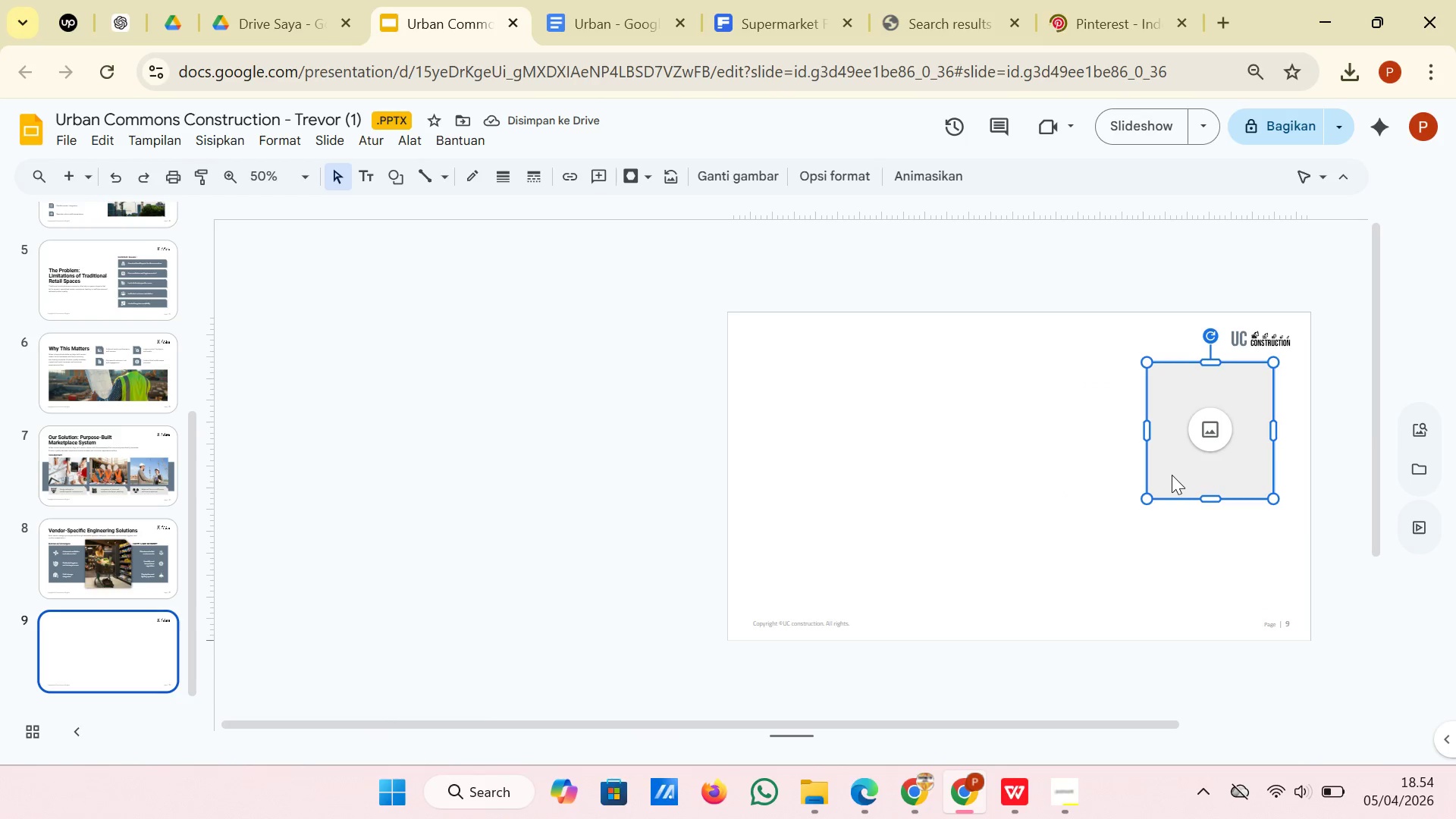 
key(Backspace)
 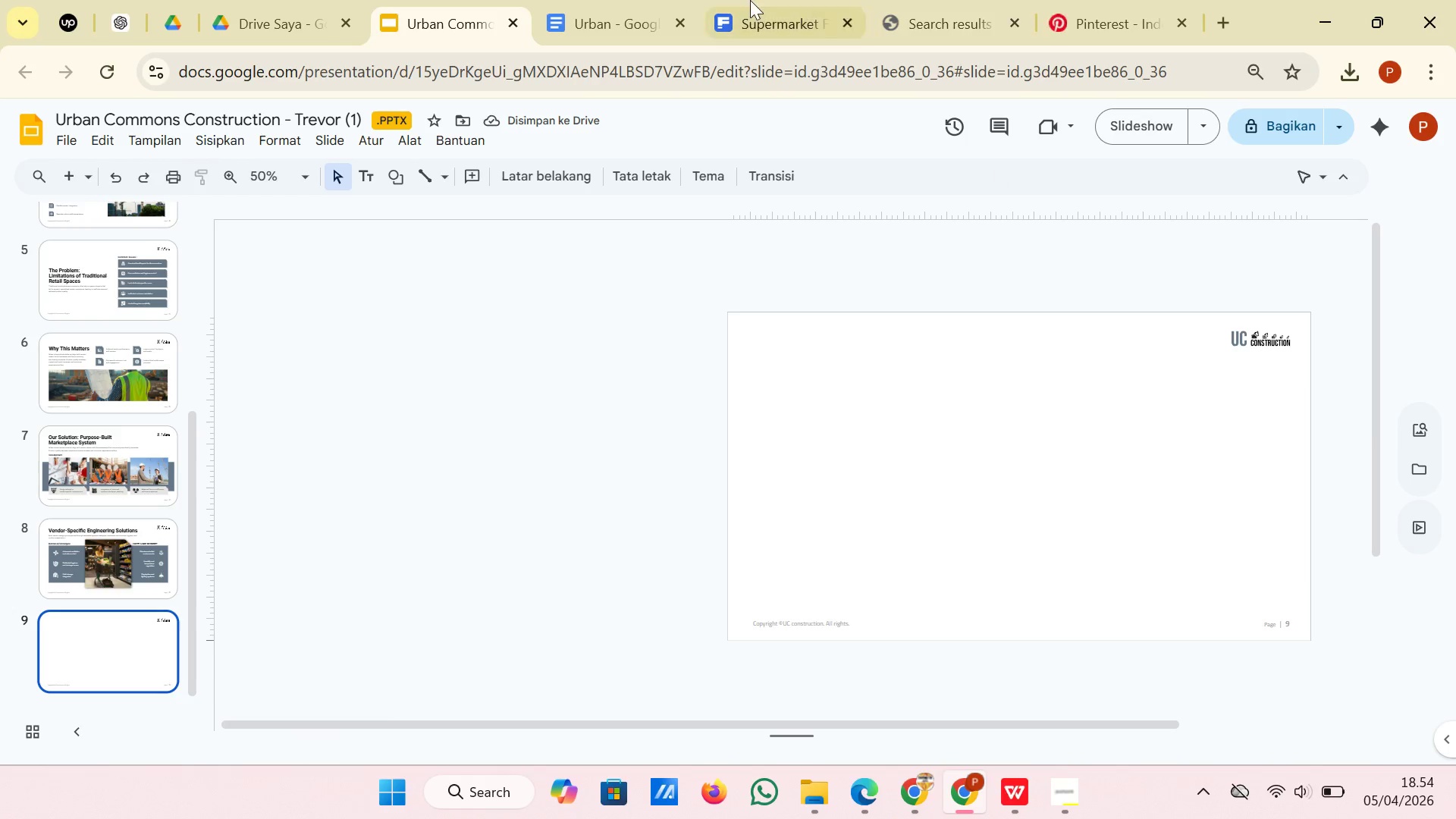 
wait(8.88)
 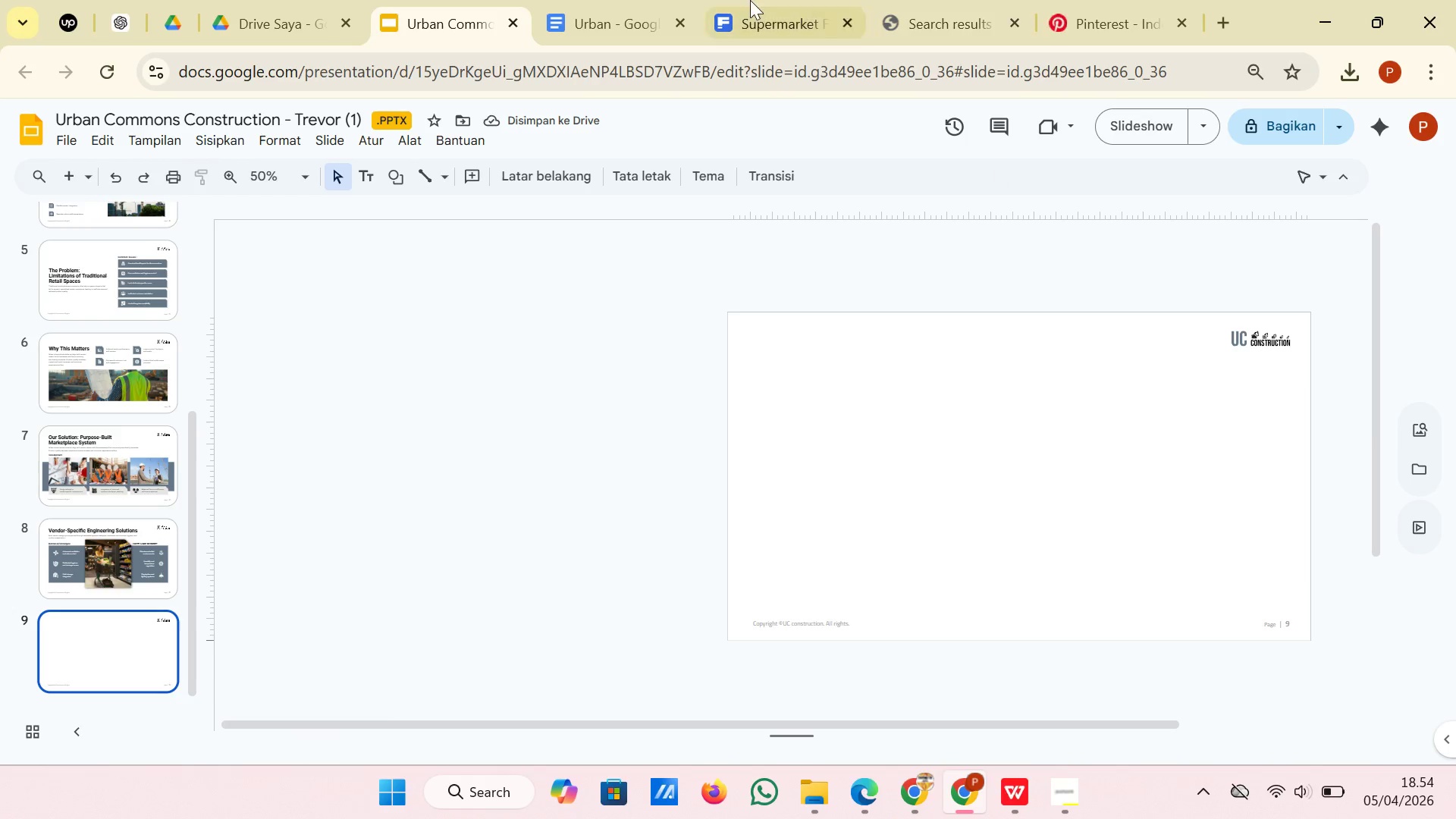 
left_click([1106, 28])
 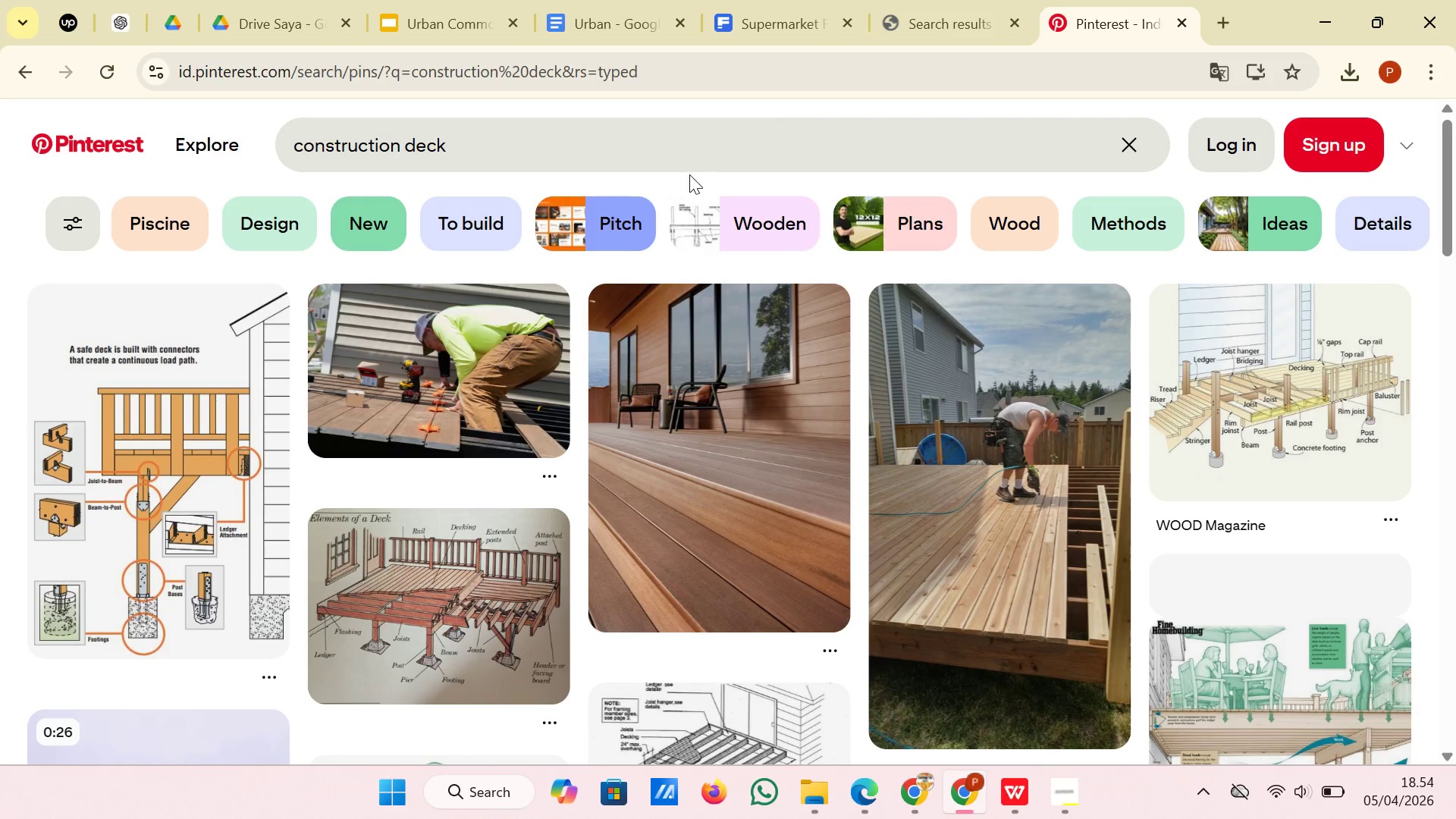 
scroll: coordinate [668, 370], scroll_direction: down, amount: 6.0
 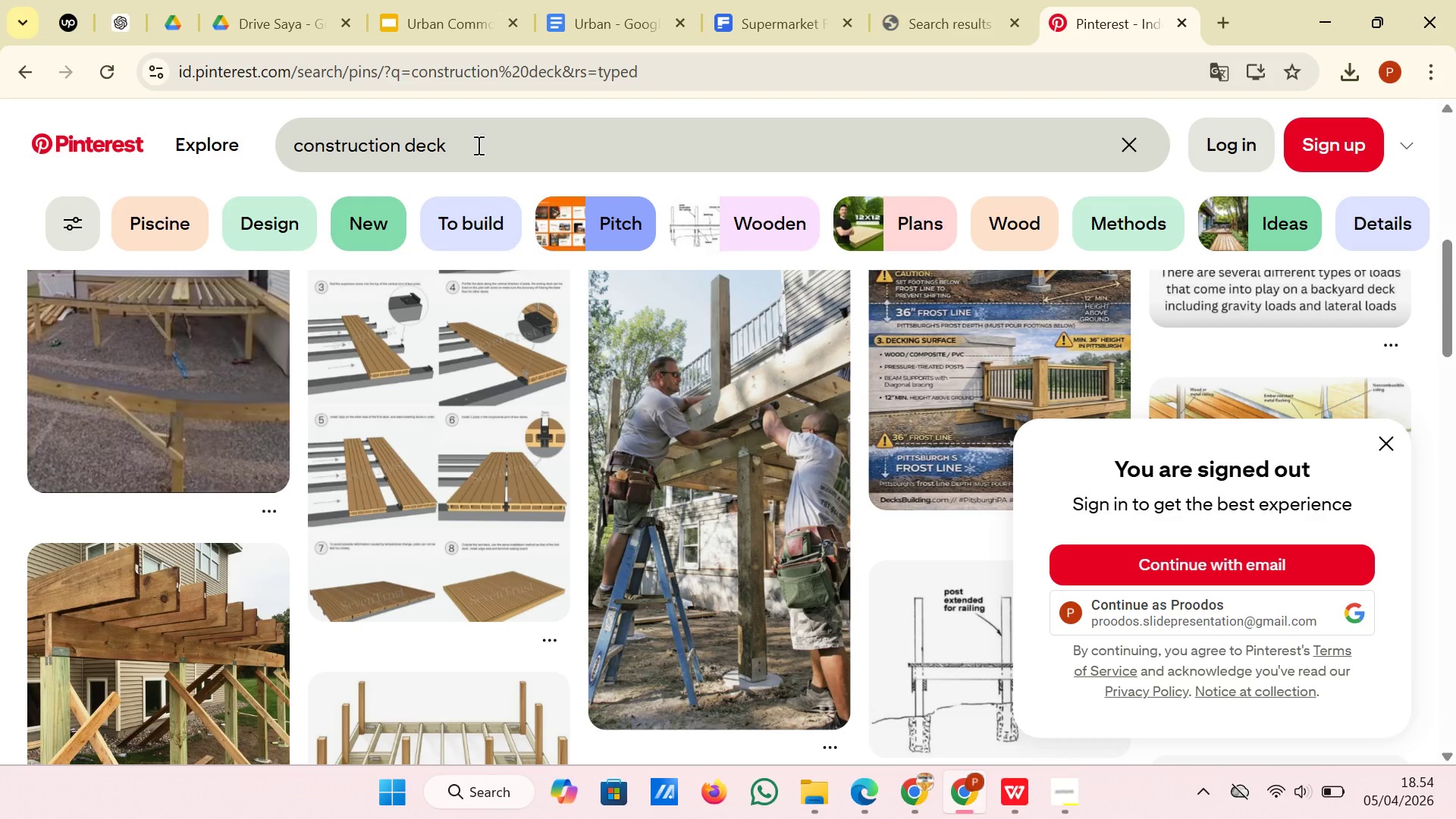 
left_click([593, 227])
 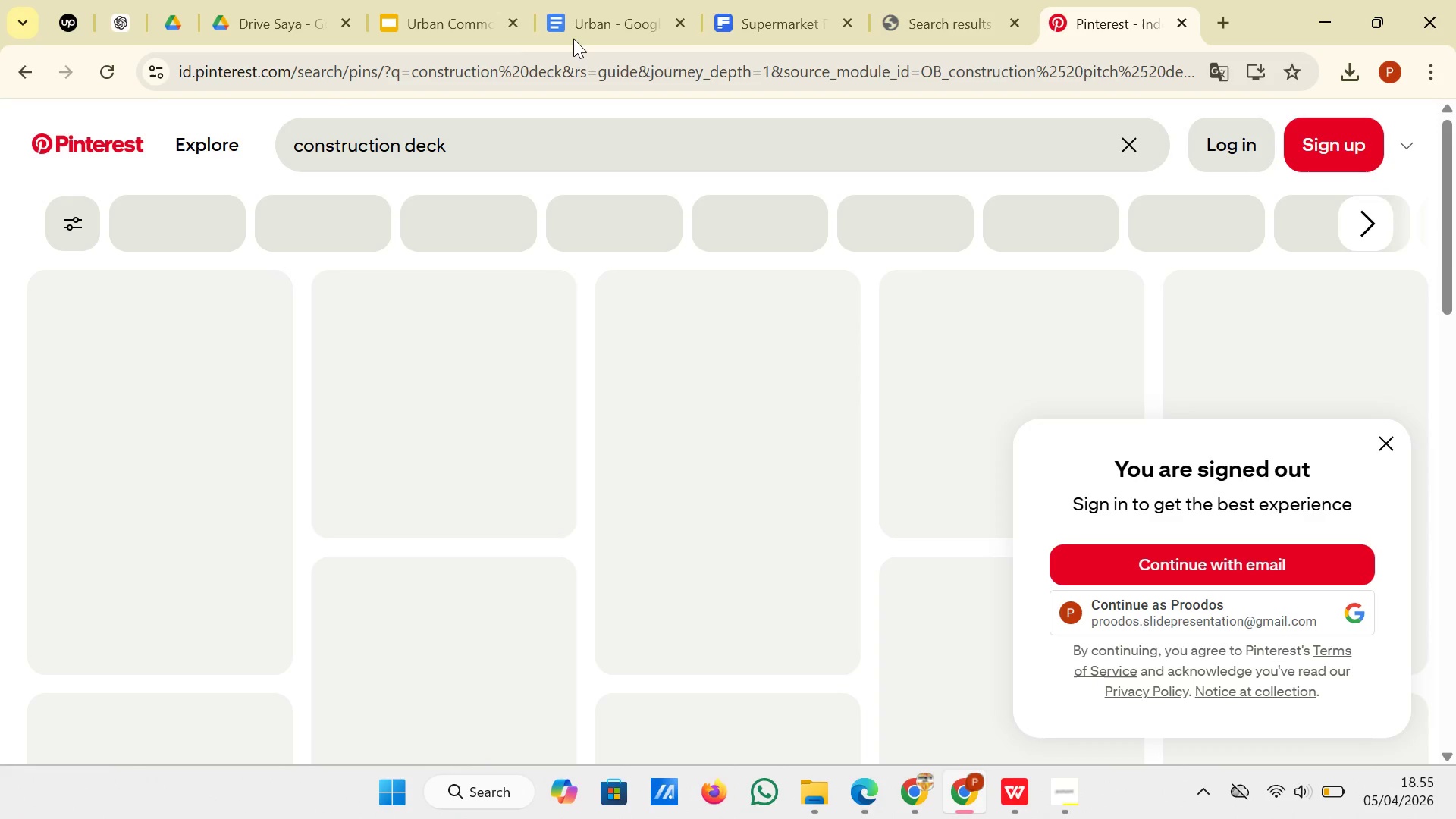 
wait(5.22)
 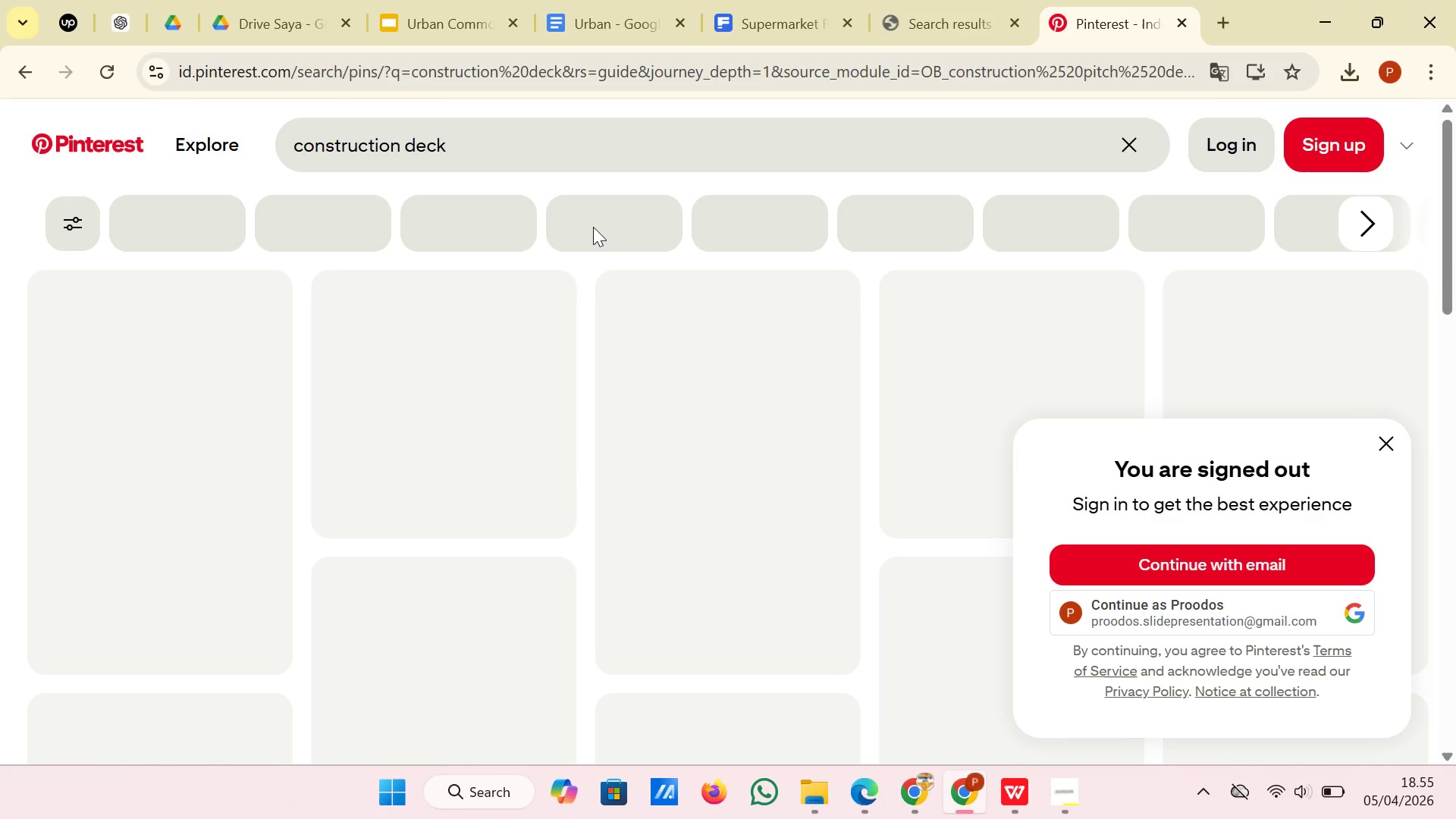 
scroll: coordinate [816, 405], scroll_direction: down, amount: 2.0
 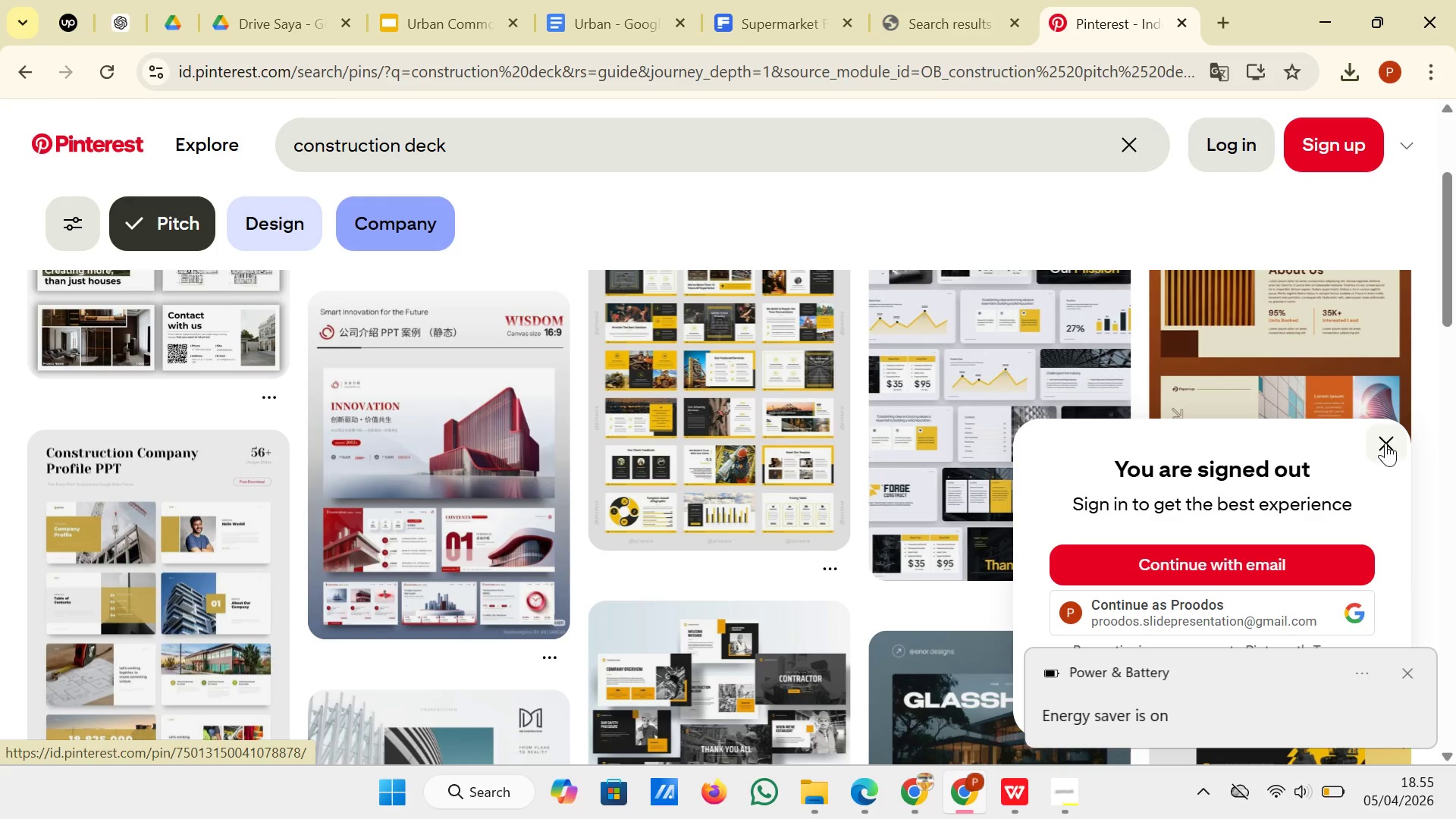 
left_click([1385, 443])
 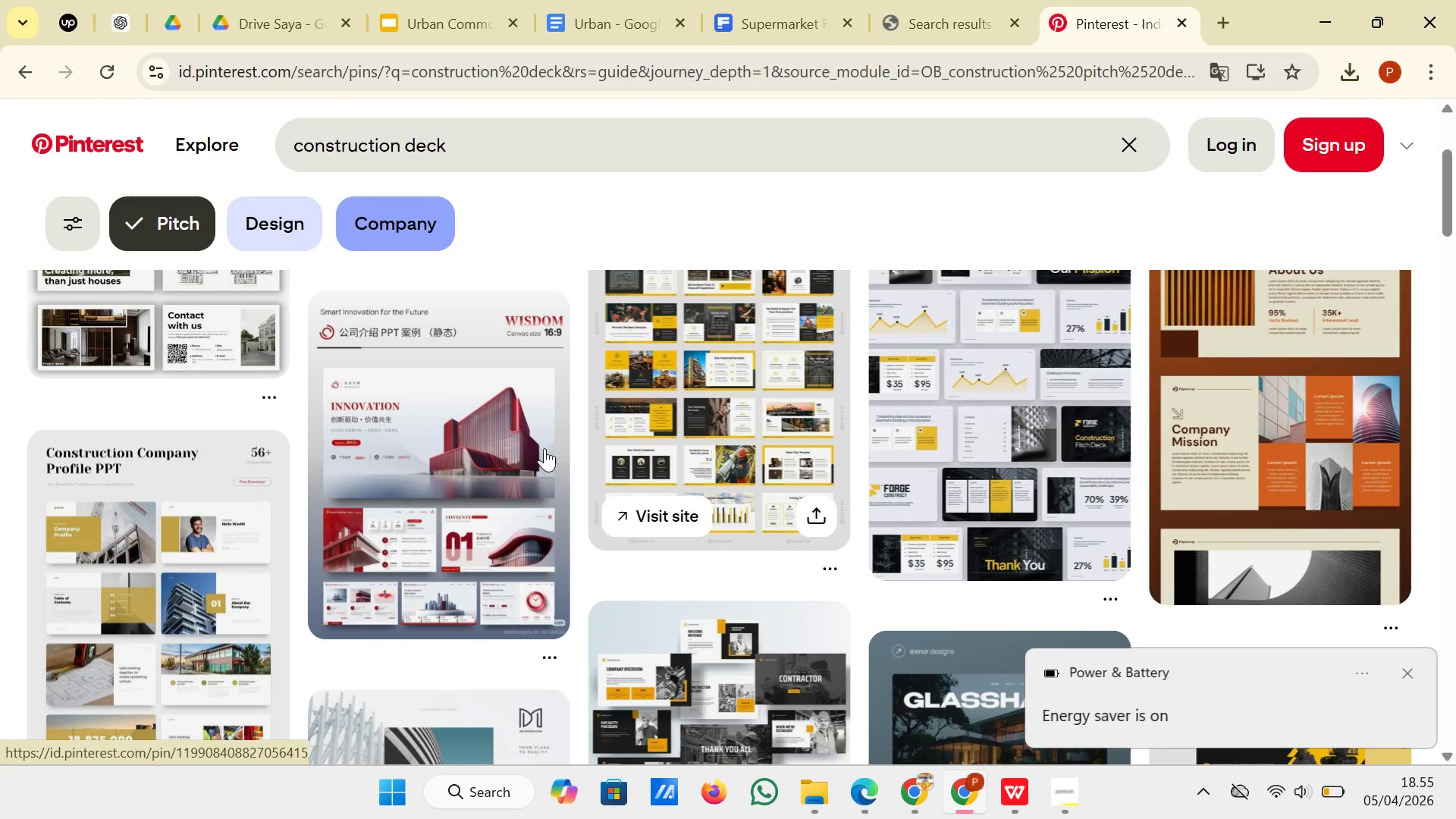 
scroll: coordinate [504, 450], scroll_direction: down, amount: 5.0
 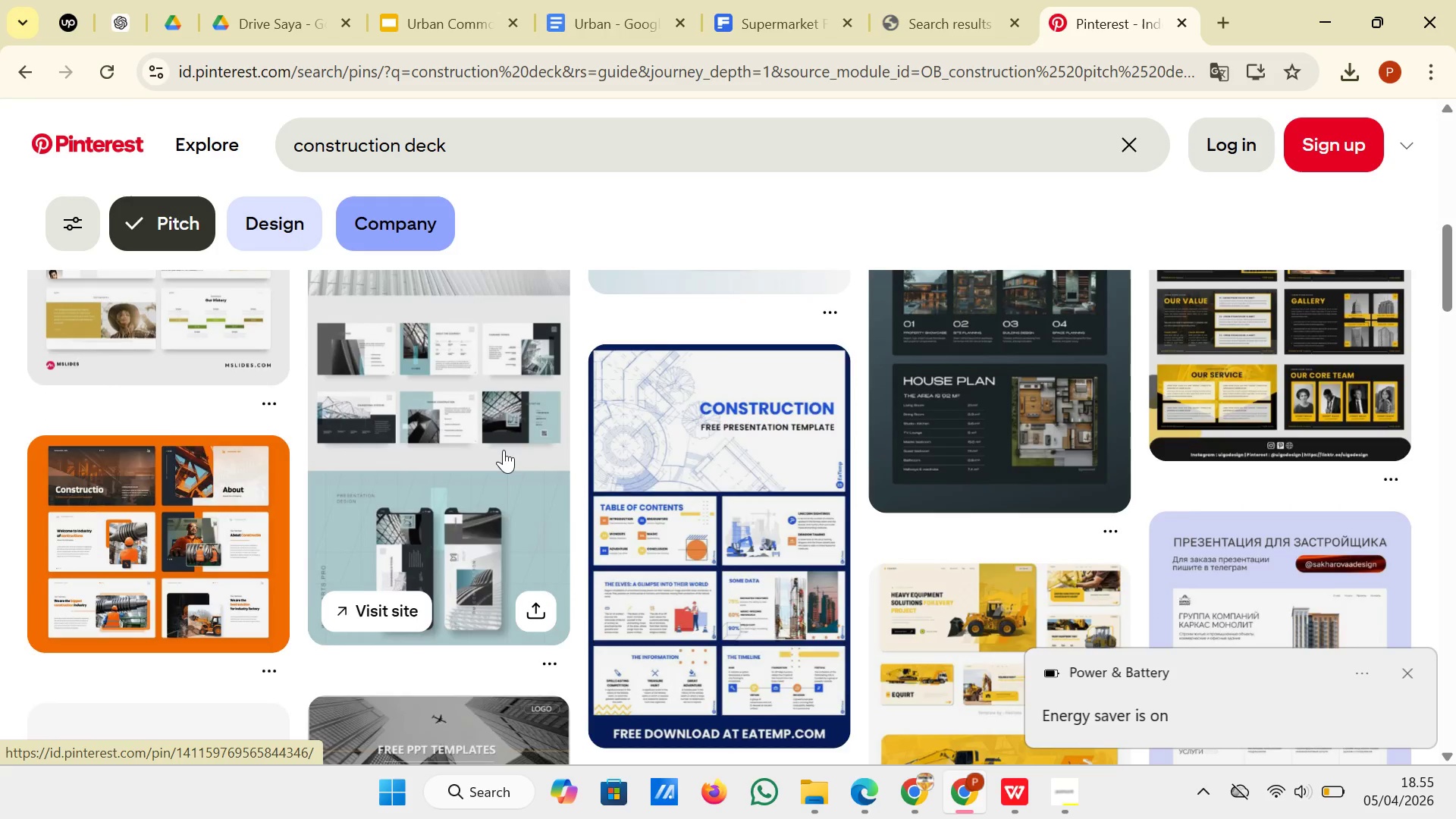 
scroll: coordinate [504, 450], scroll_direction: up, amount: 2.0
 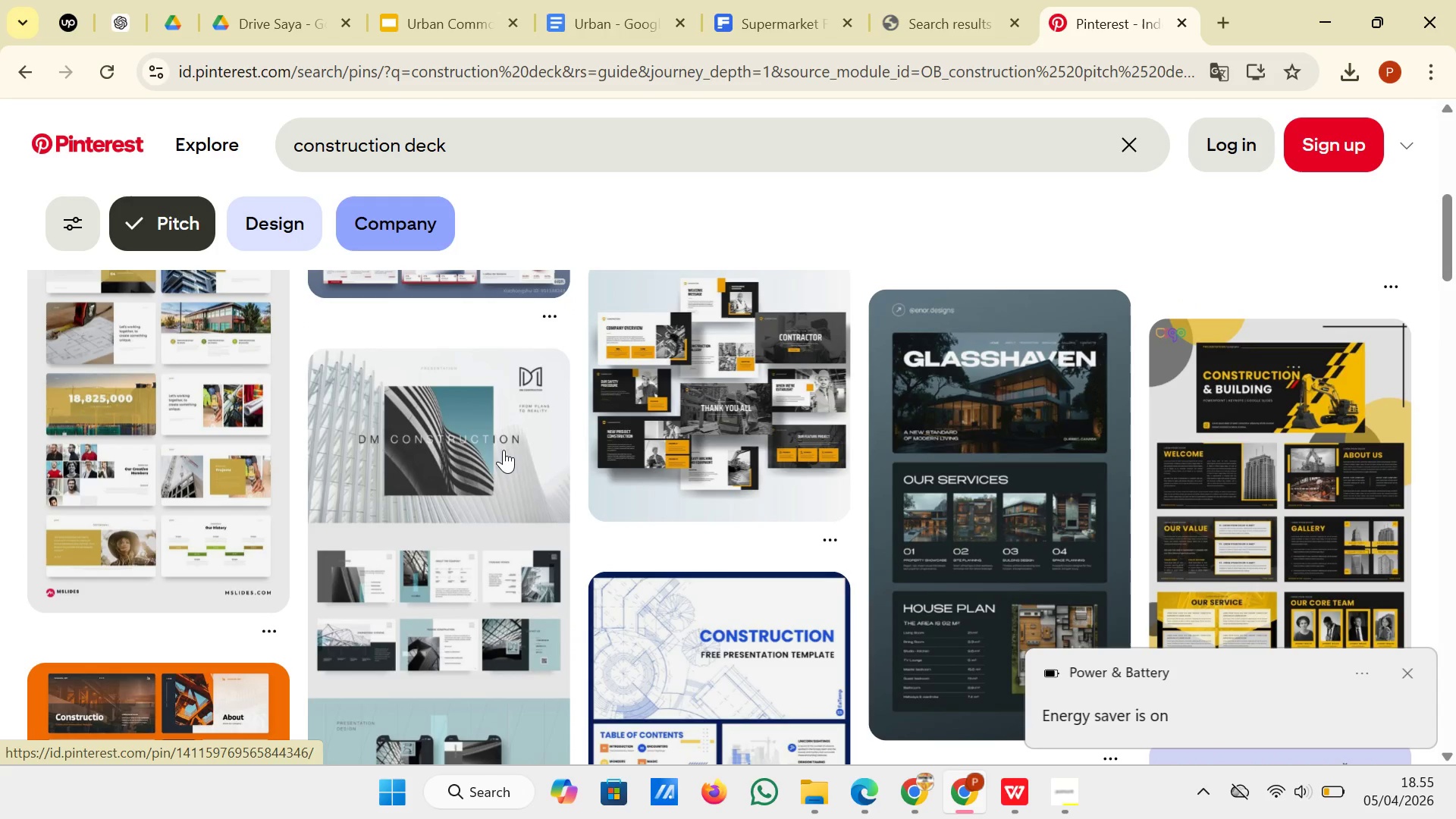 
scroll: coordinate [504, 450], scroll_direction: down, amount: 5.0
 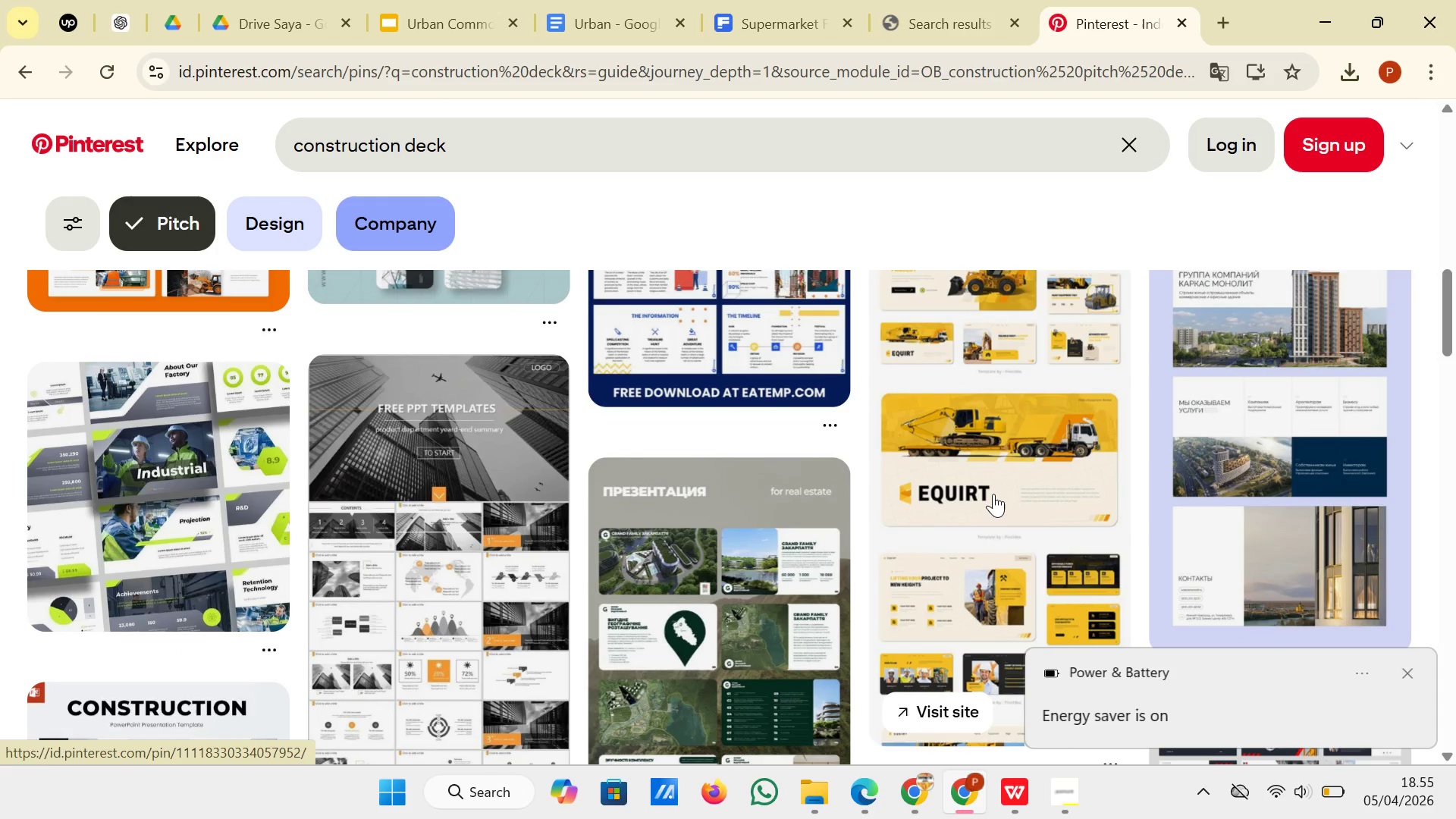 
scroll: coordinate [993, 494], scroll_direction: up, amount: 1.0
 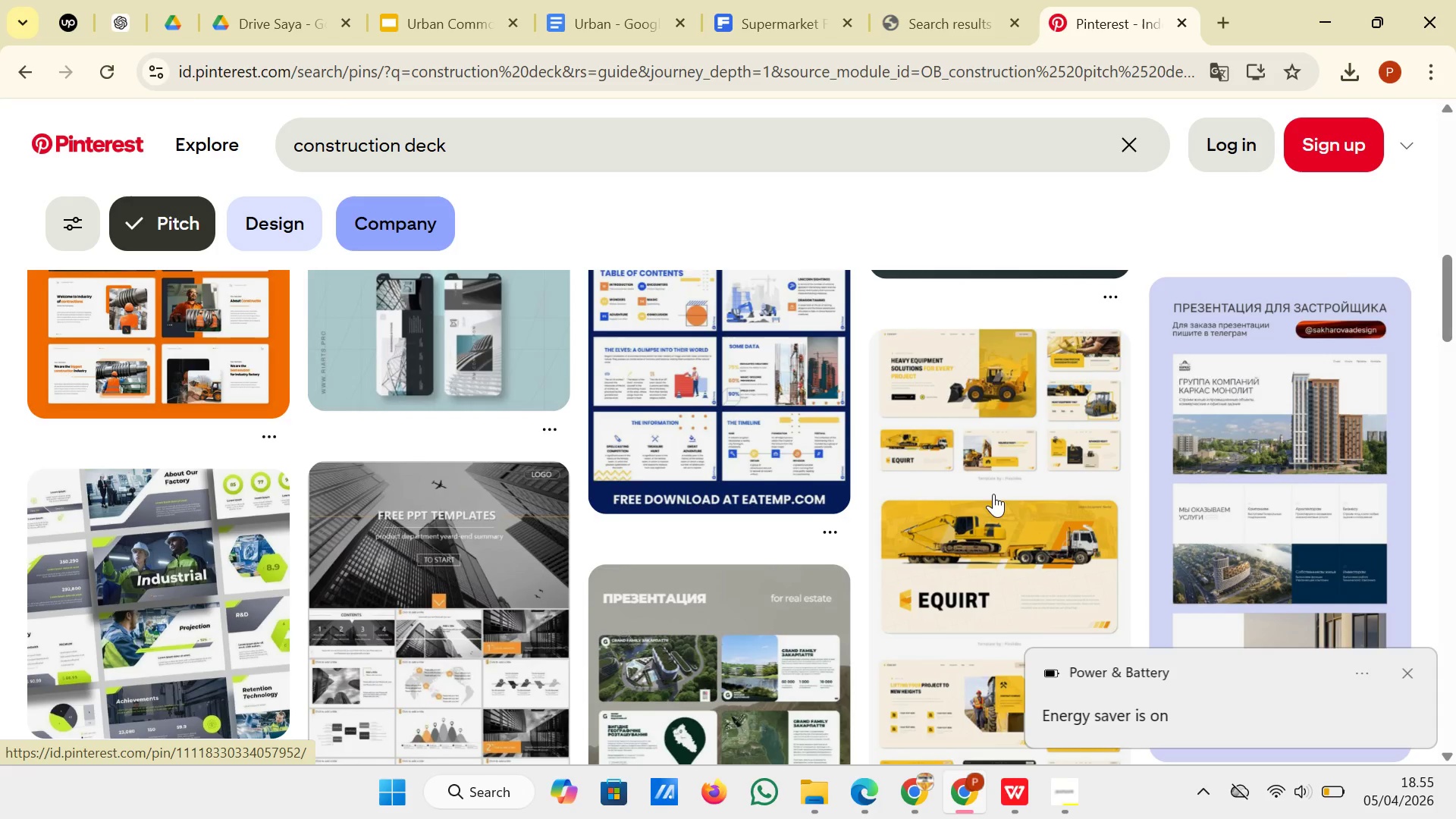 
scroll: coordinate [993, 494], scroll_direction: down, amount: 3.0
 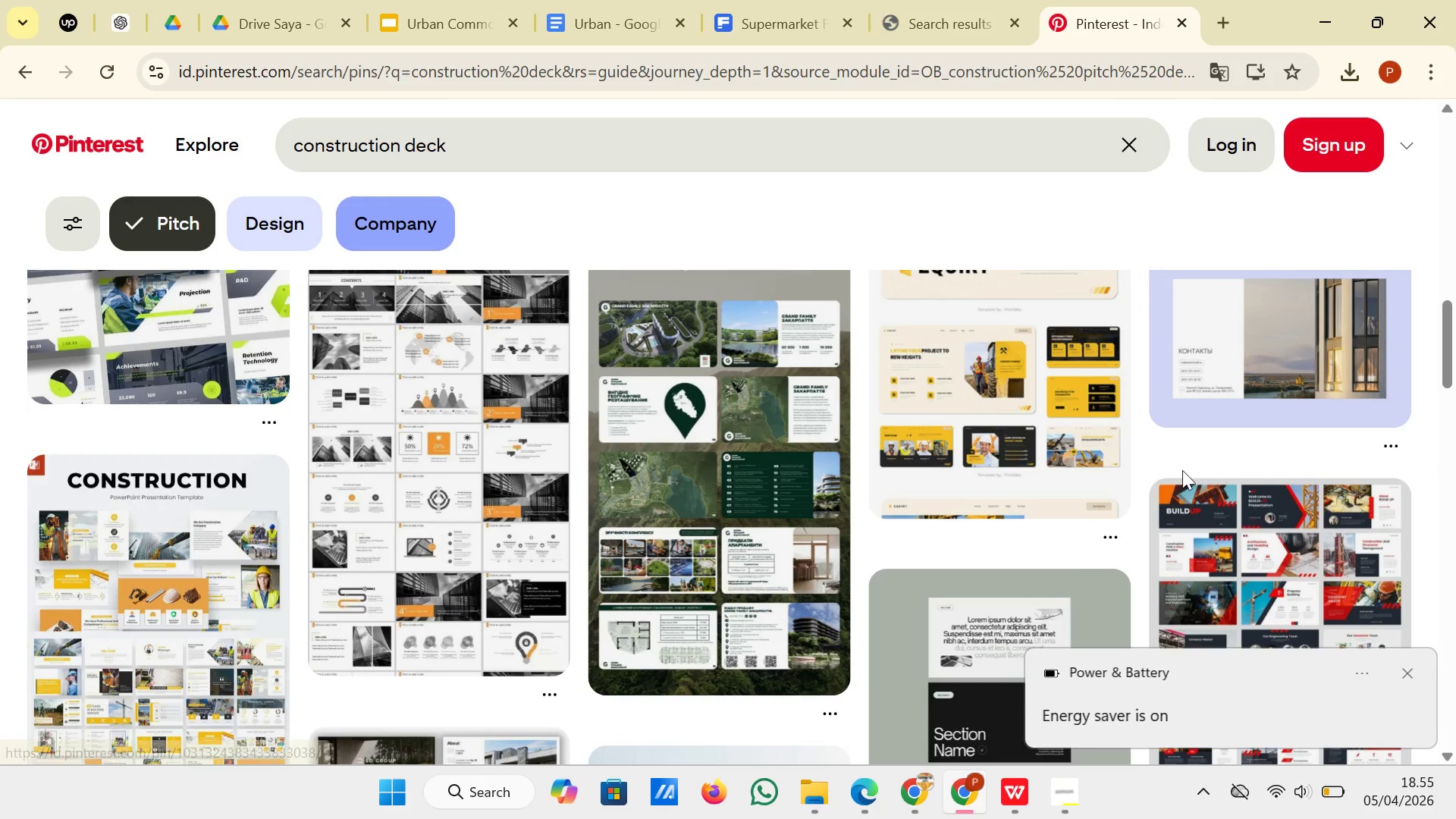 
left_click([1039, 376])
 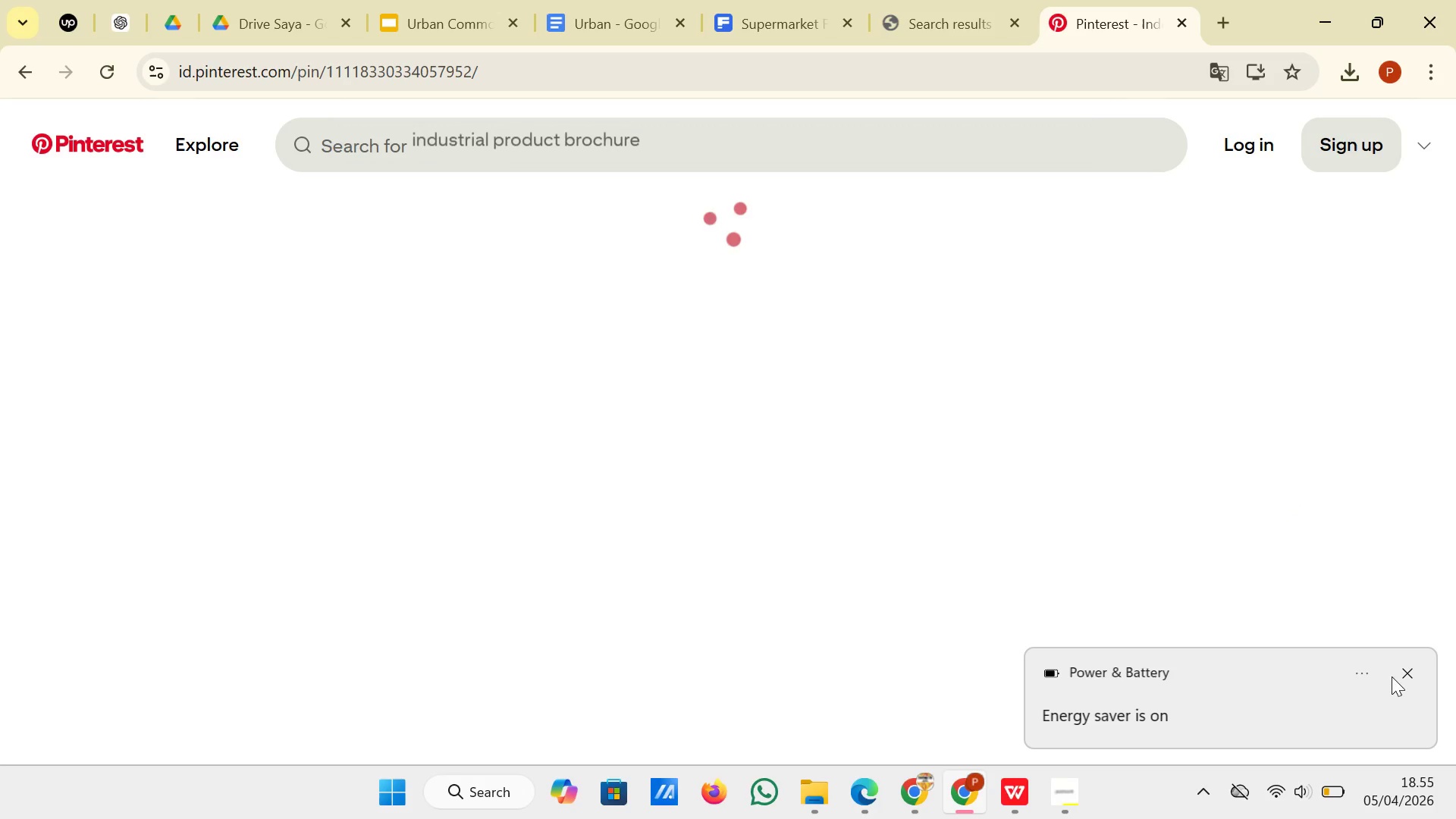 
left_click([1407, 673])
 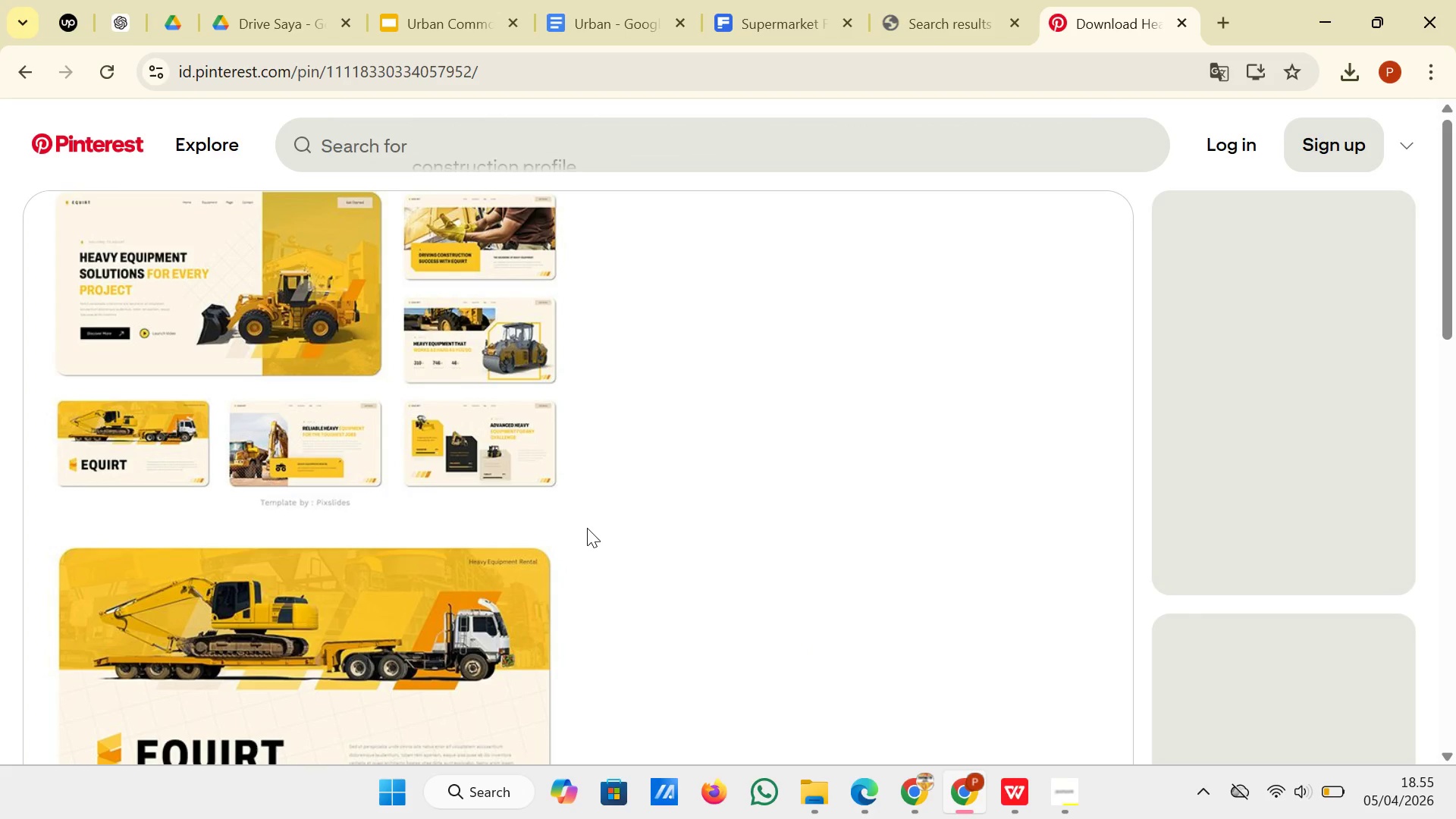 
scroll: coordinate [587, 528], scroll_direction: down, amount: 4.0
 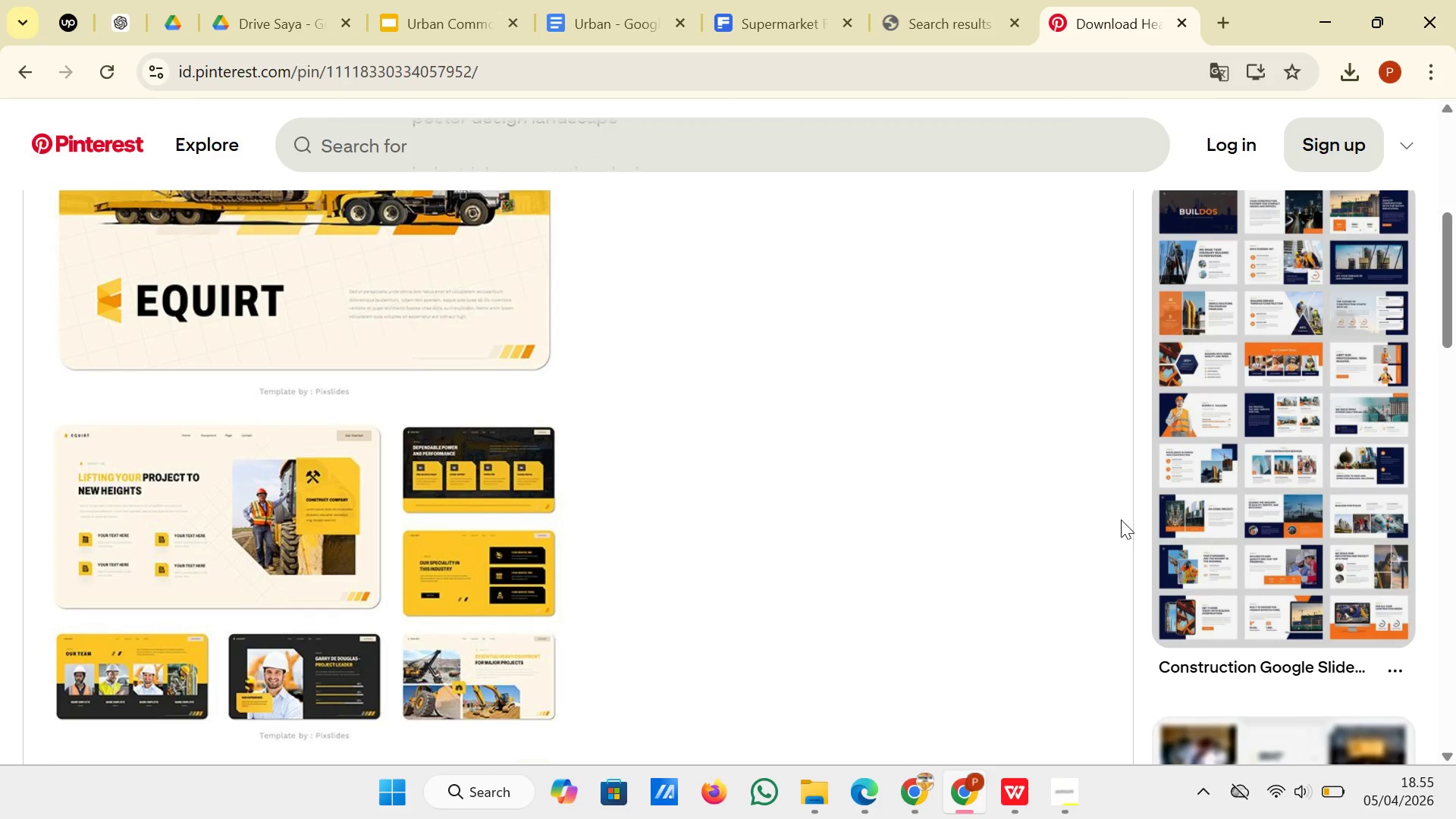 
scroll: coordinate [1121, 519], scroll_direction: up, amount: 1.0
 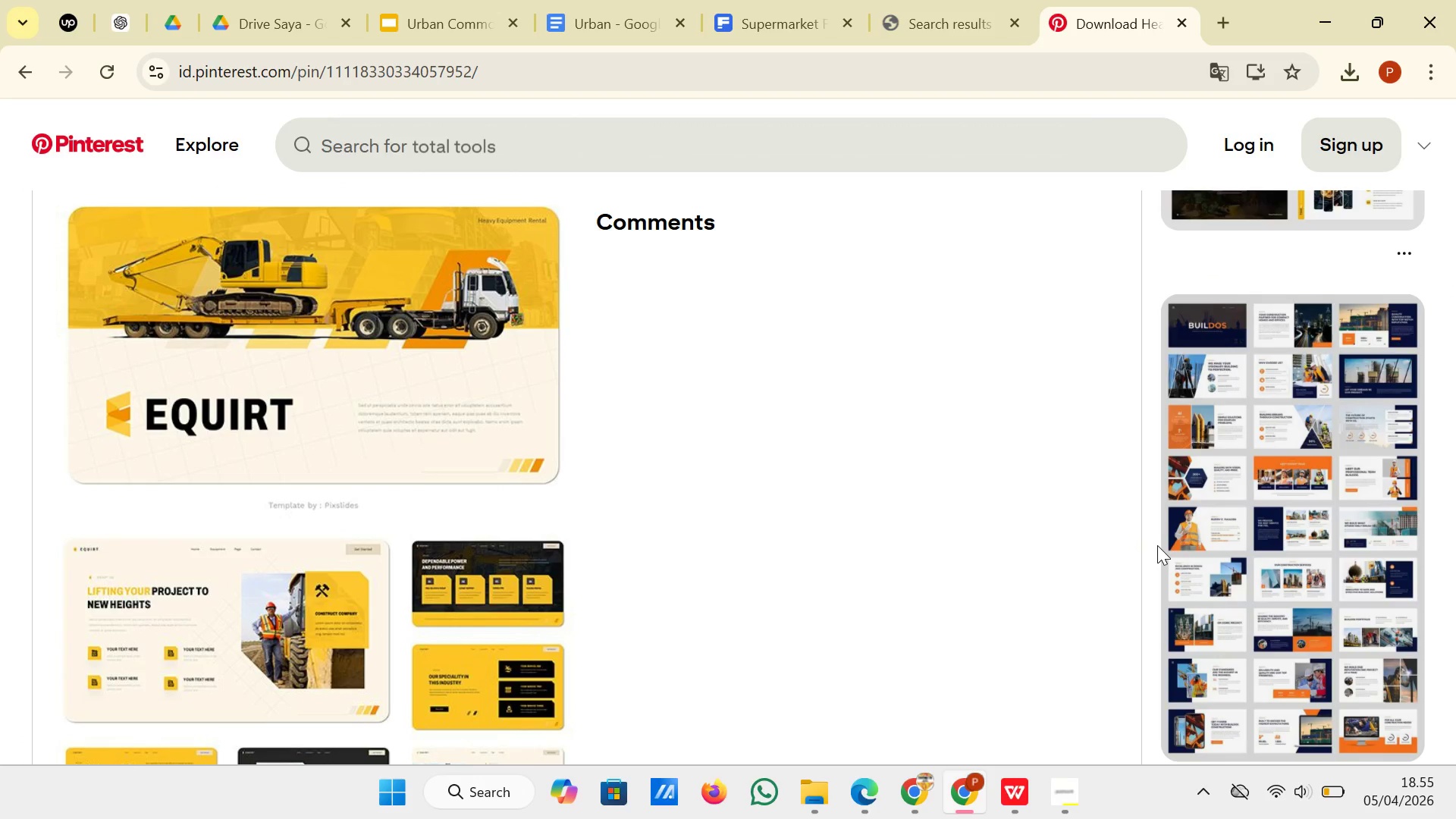 
wait(6.78)
 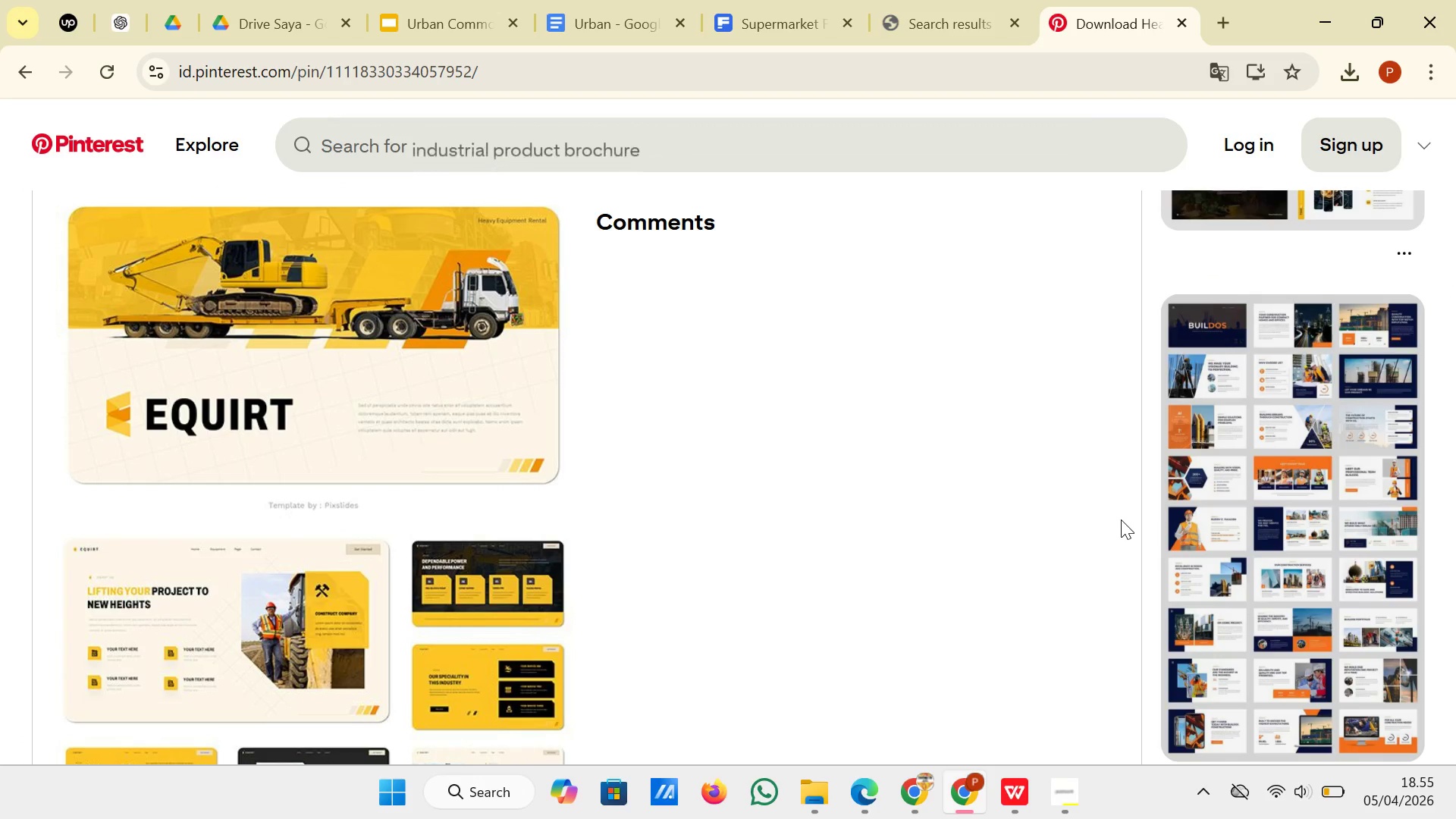 
scroll: coordinate [1157, 545], scroll_direction: down, amount: 5.0
 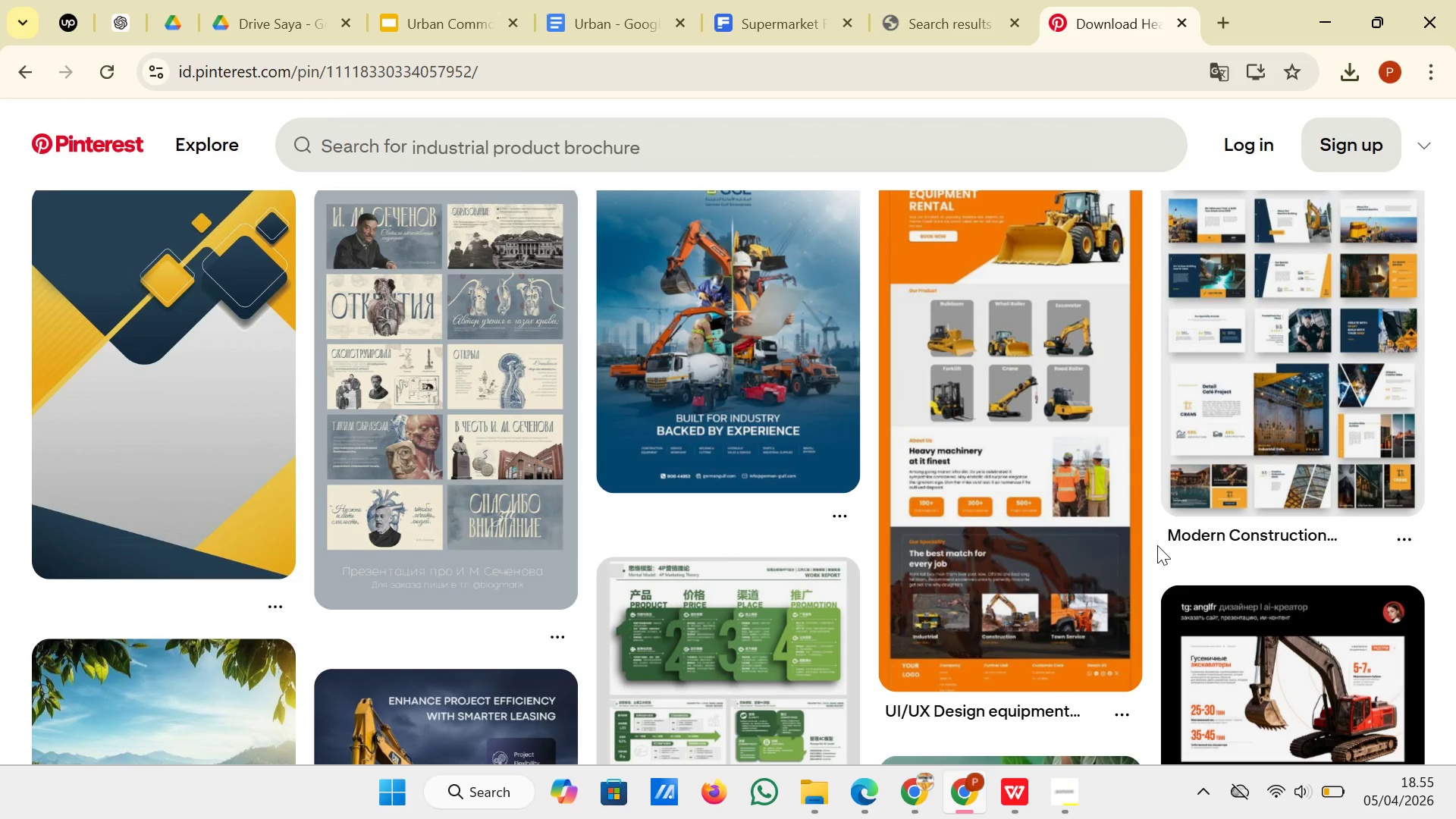 
wait(6.92)
 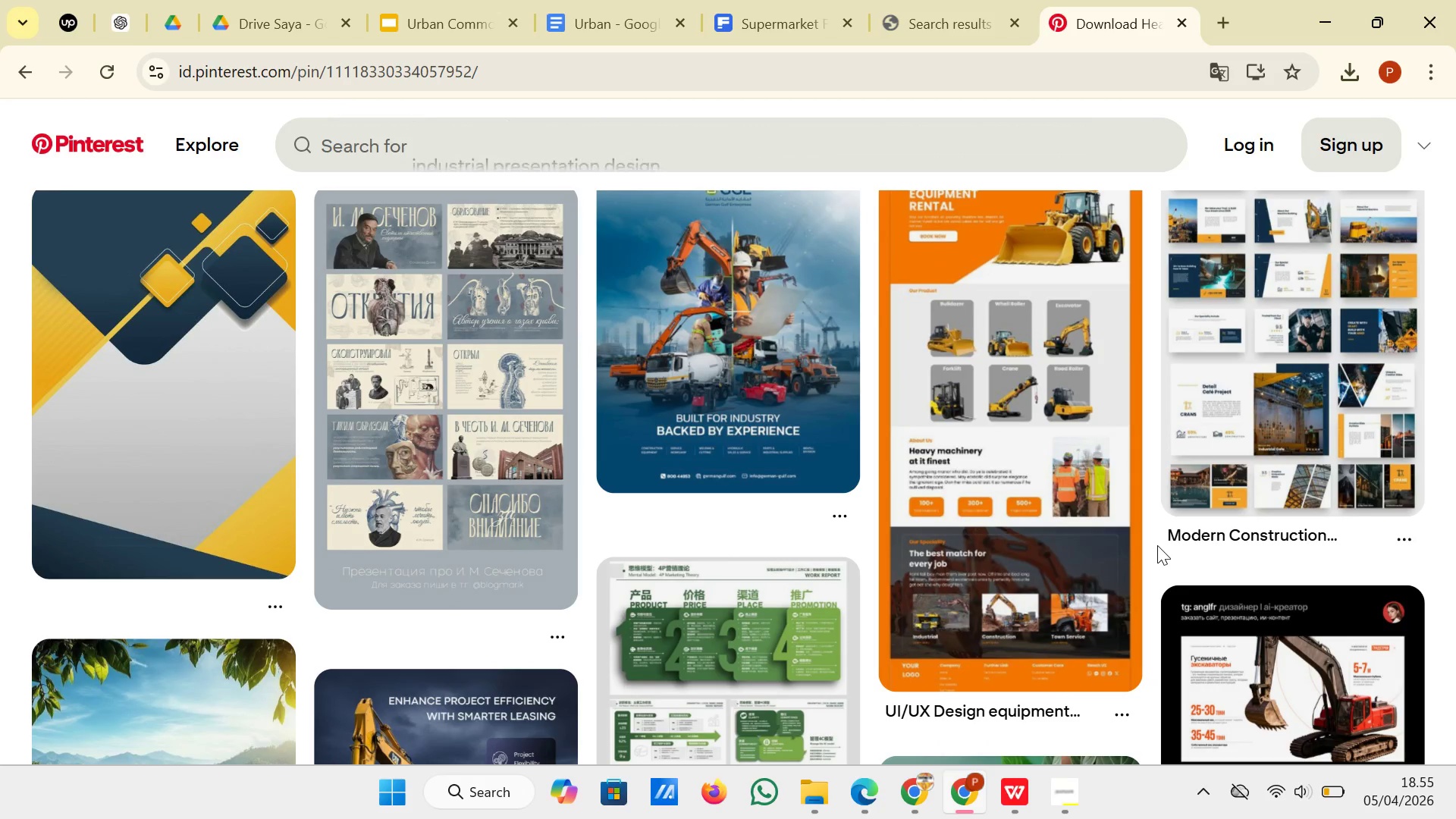 
scroll: coordinate [1157, 545], scroll_direction: down, amount: 1.0
 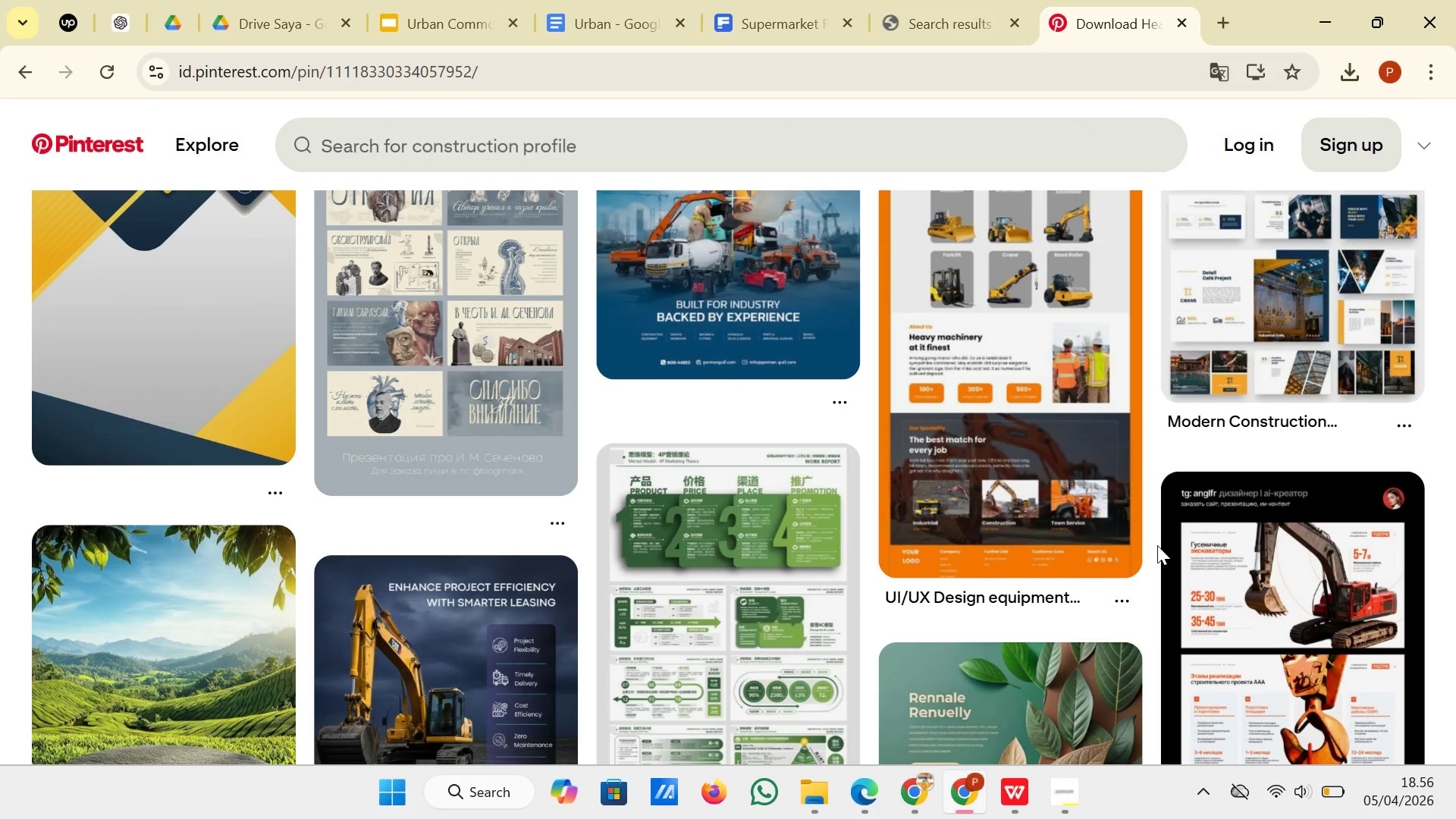 
wait(5.25)
 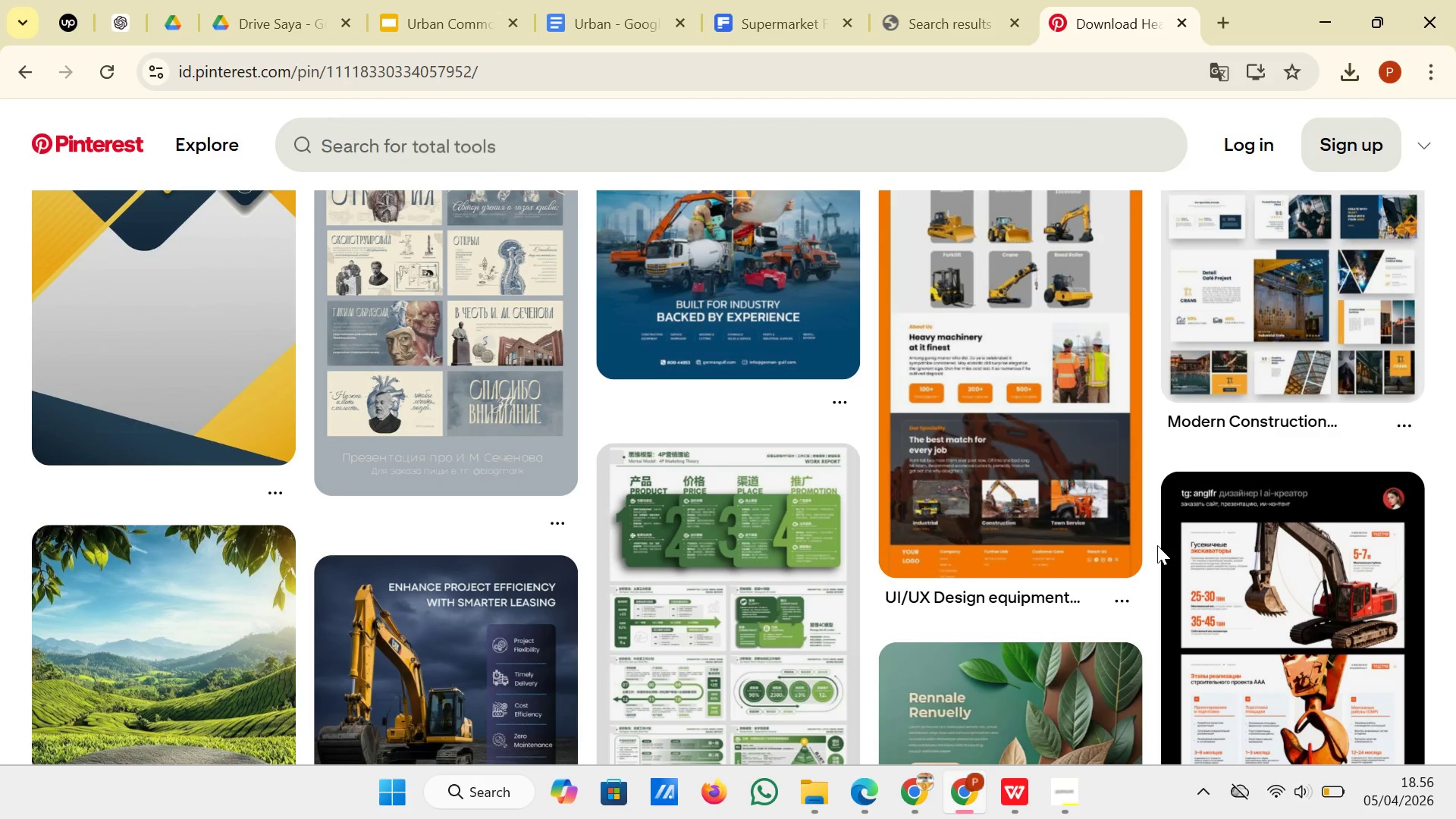 
scroll: coordinate [1157, 545], scroll_direction: down, amount: 8.0
 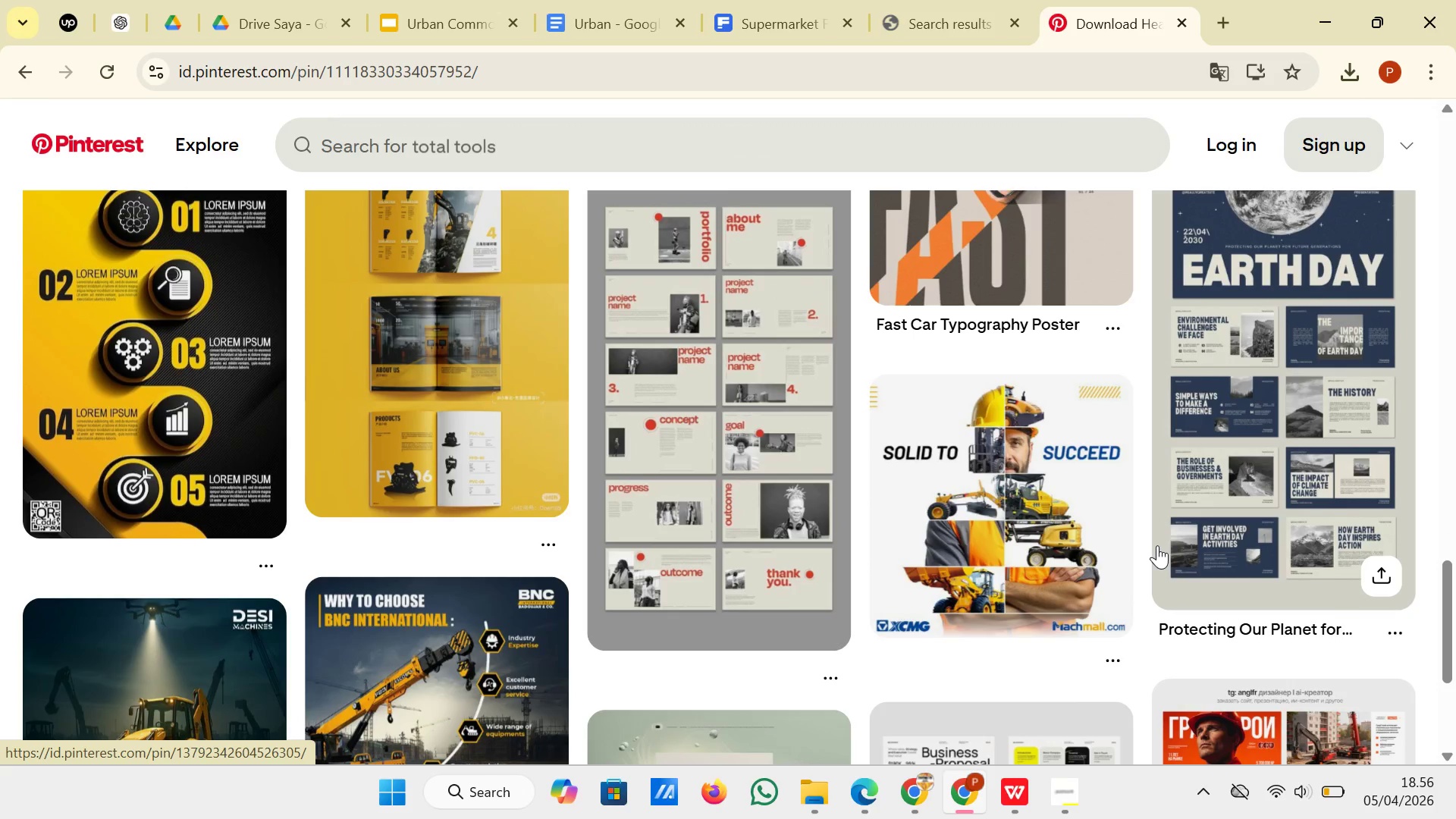 
scroll: coordinate [1157, 545], scroll_direction: down, amount: 1.0
 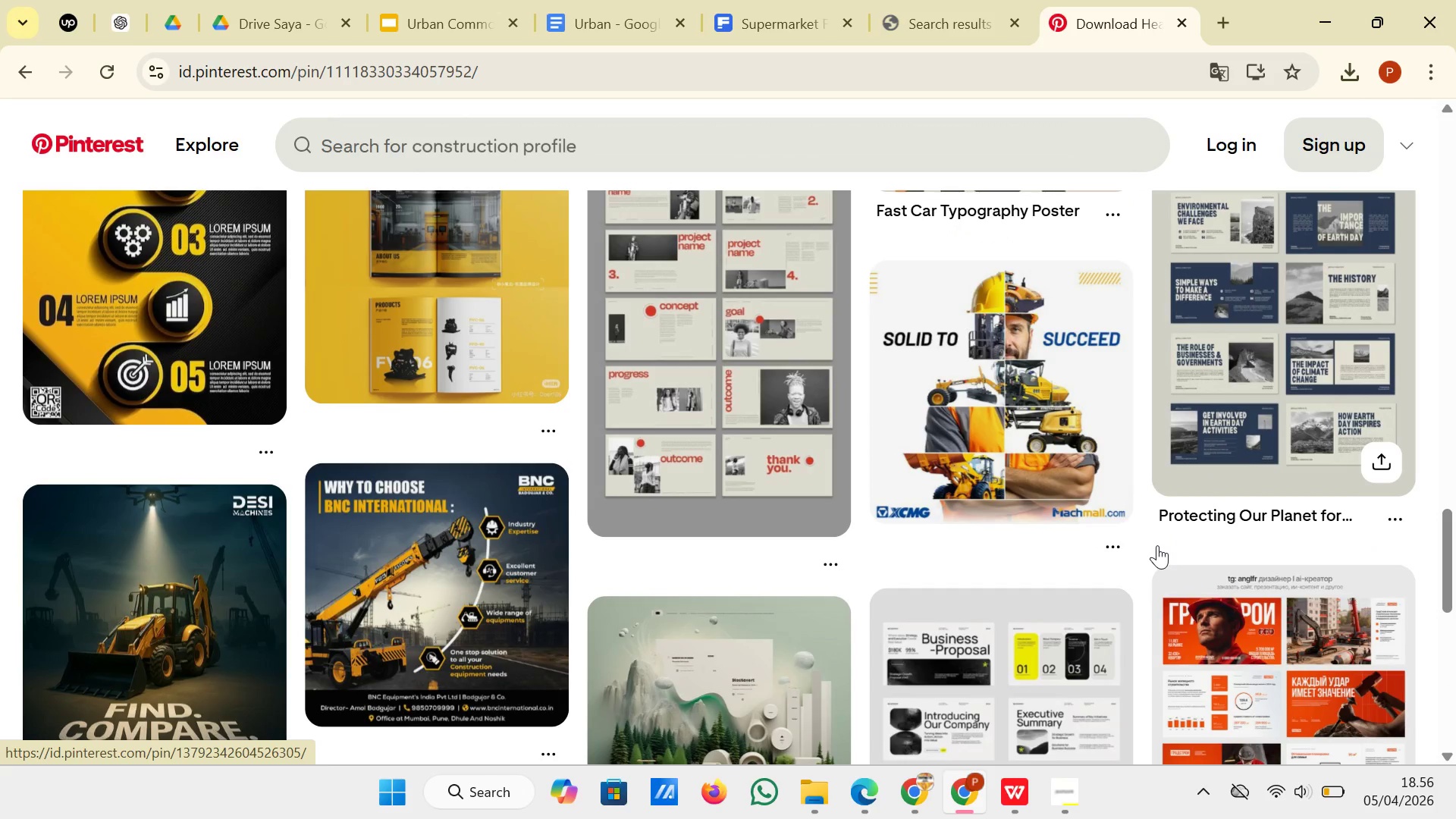 
scroll: coordinate [1157, 545], scroll_direction: up, amount: 1.0
 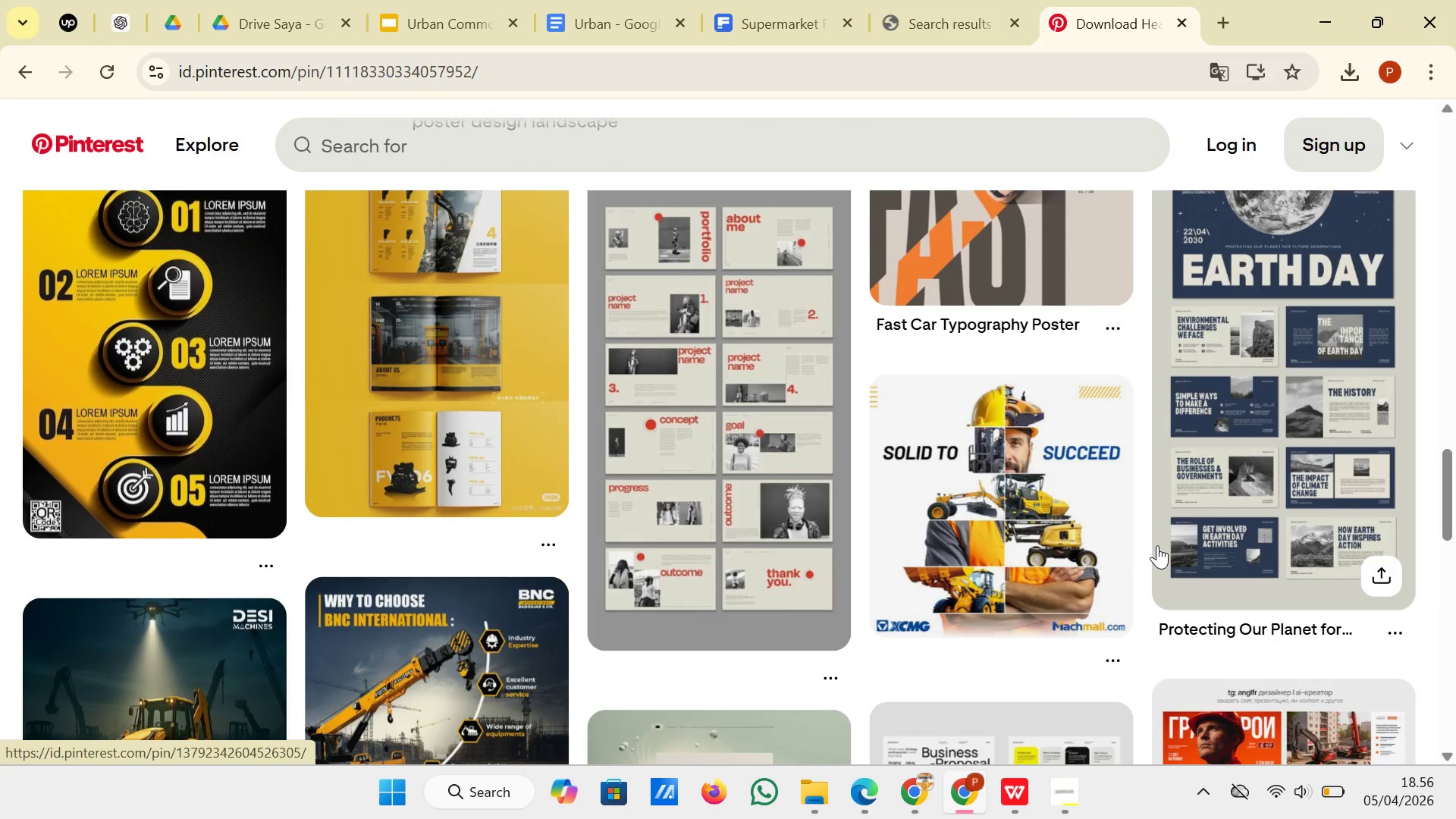 
scroll: coordinate [1157, 545], scroll_direction: down, amount: 1.0
 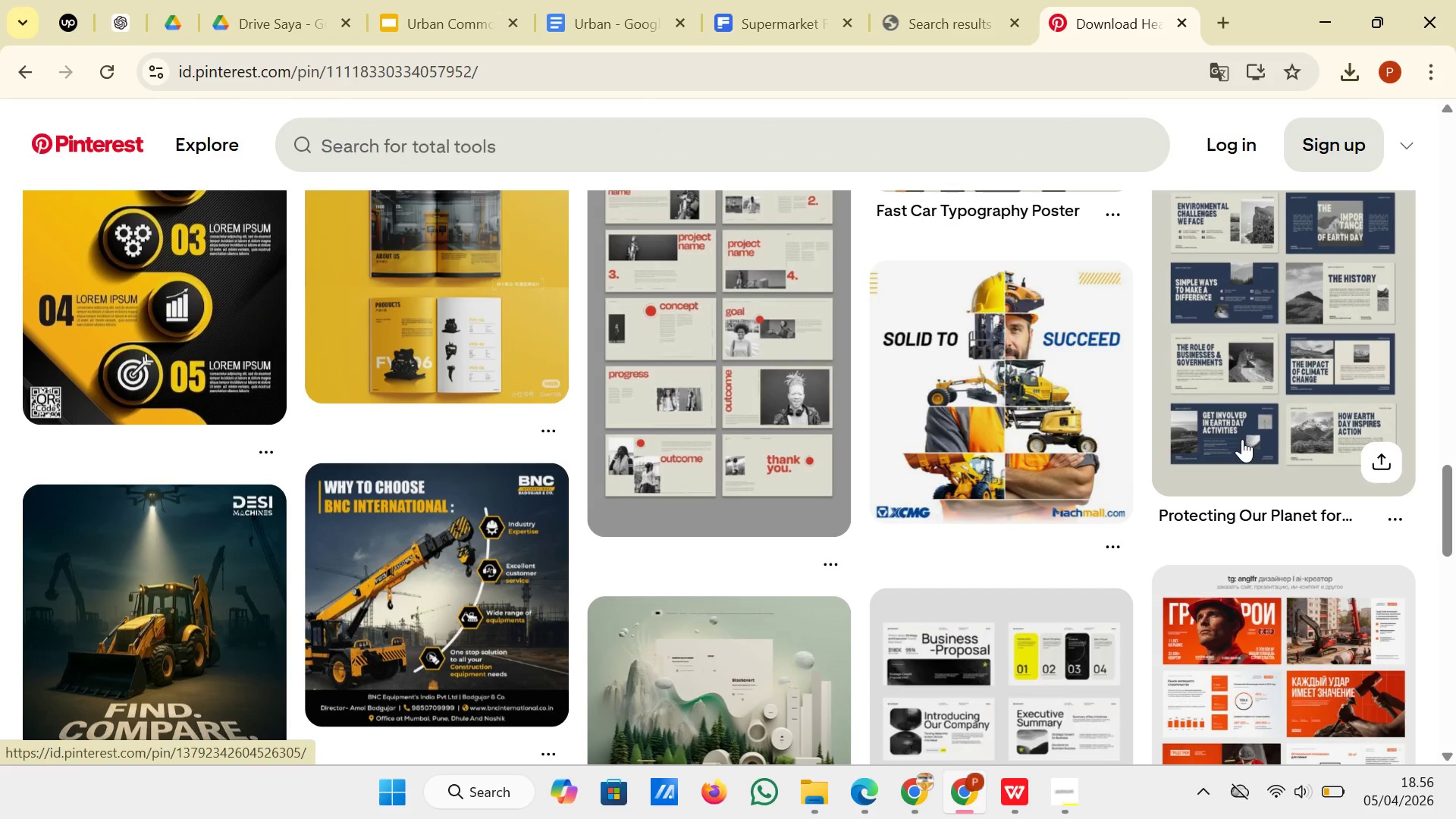 
wait(6.44)
 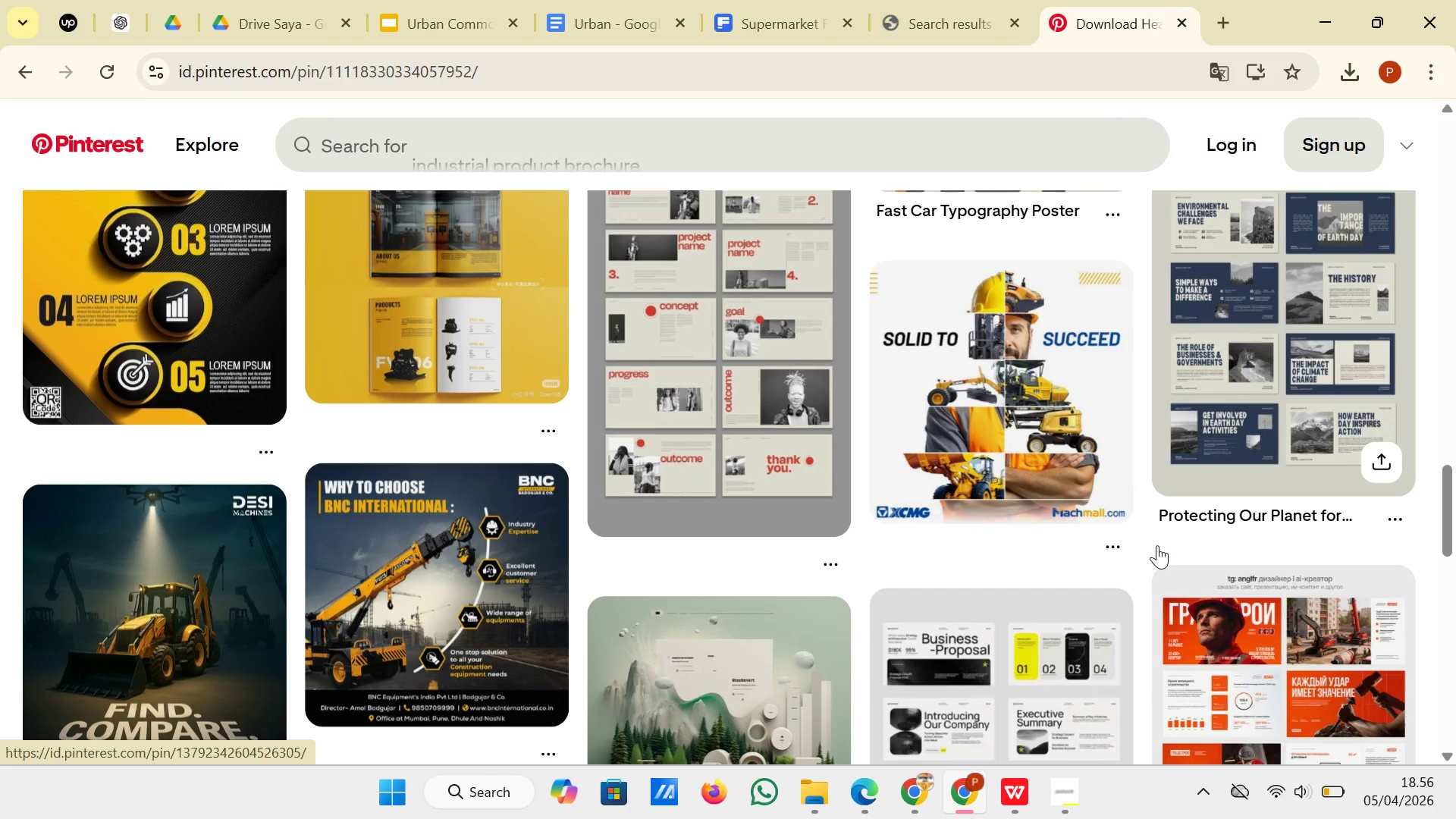 
scroll: coordinate [1242, 439], scroll_direction: down, amount: 1.0
 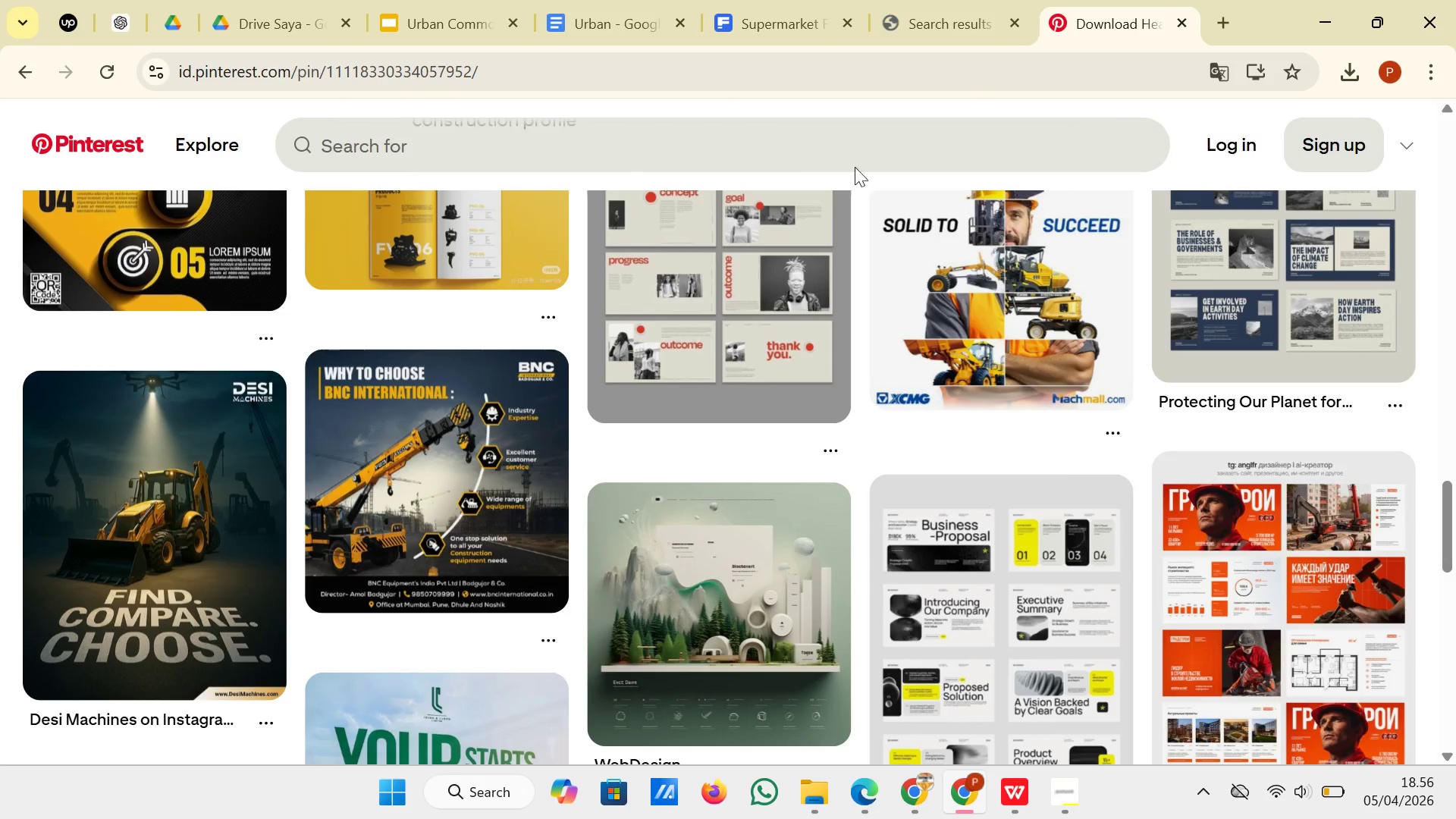 
left_click([469, 28])
 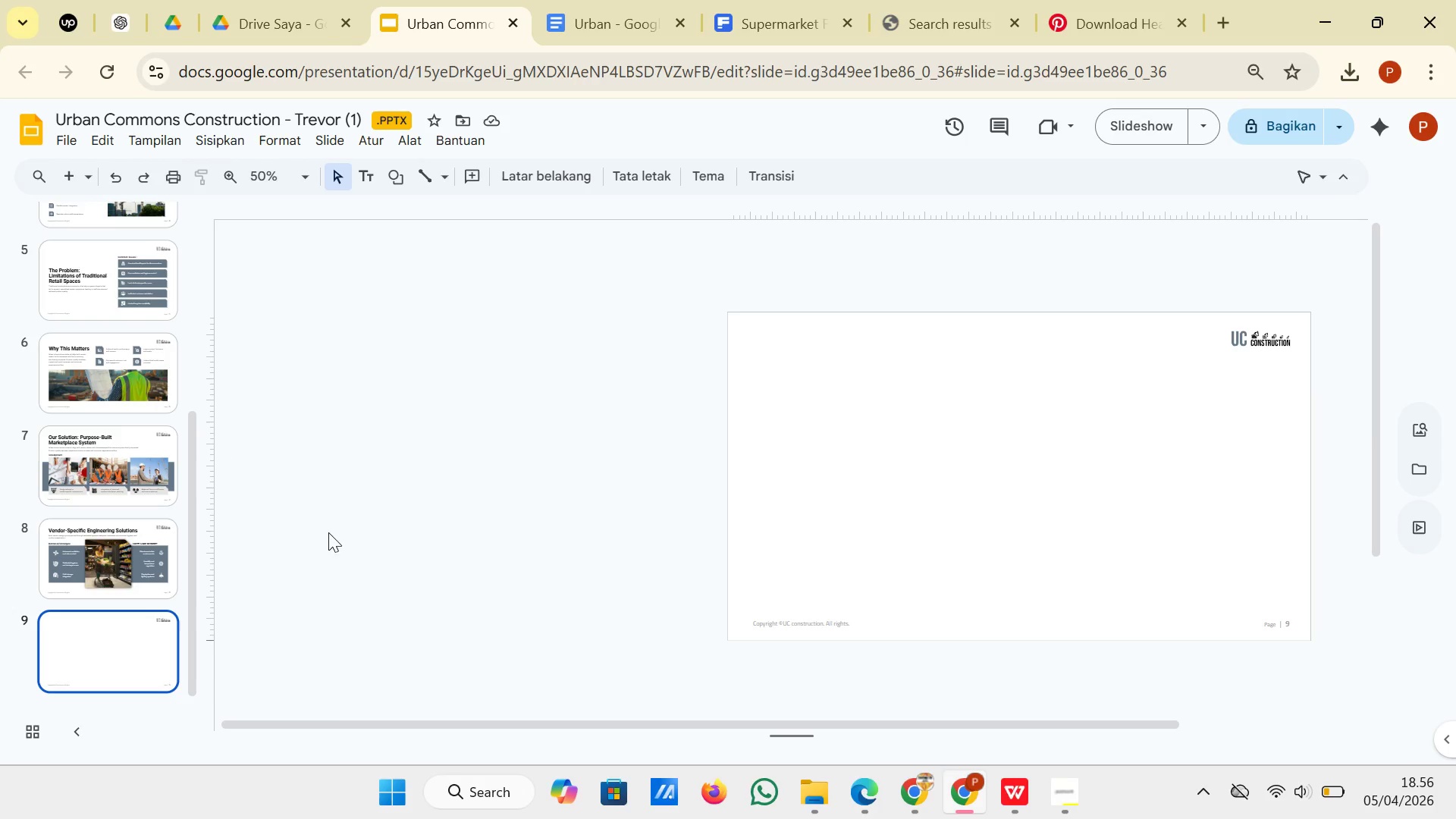 
scroll: coordinate [92, 508], scroll_direction: up, amount: 3.0
 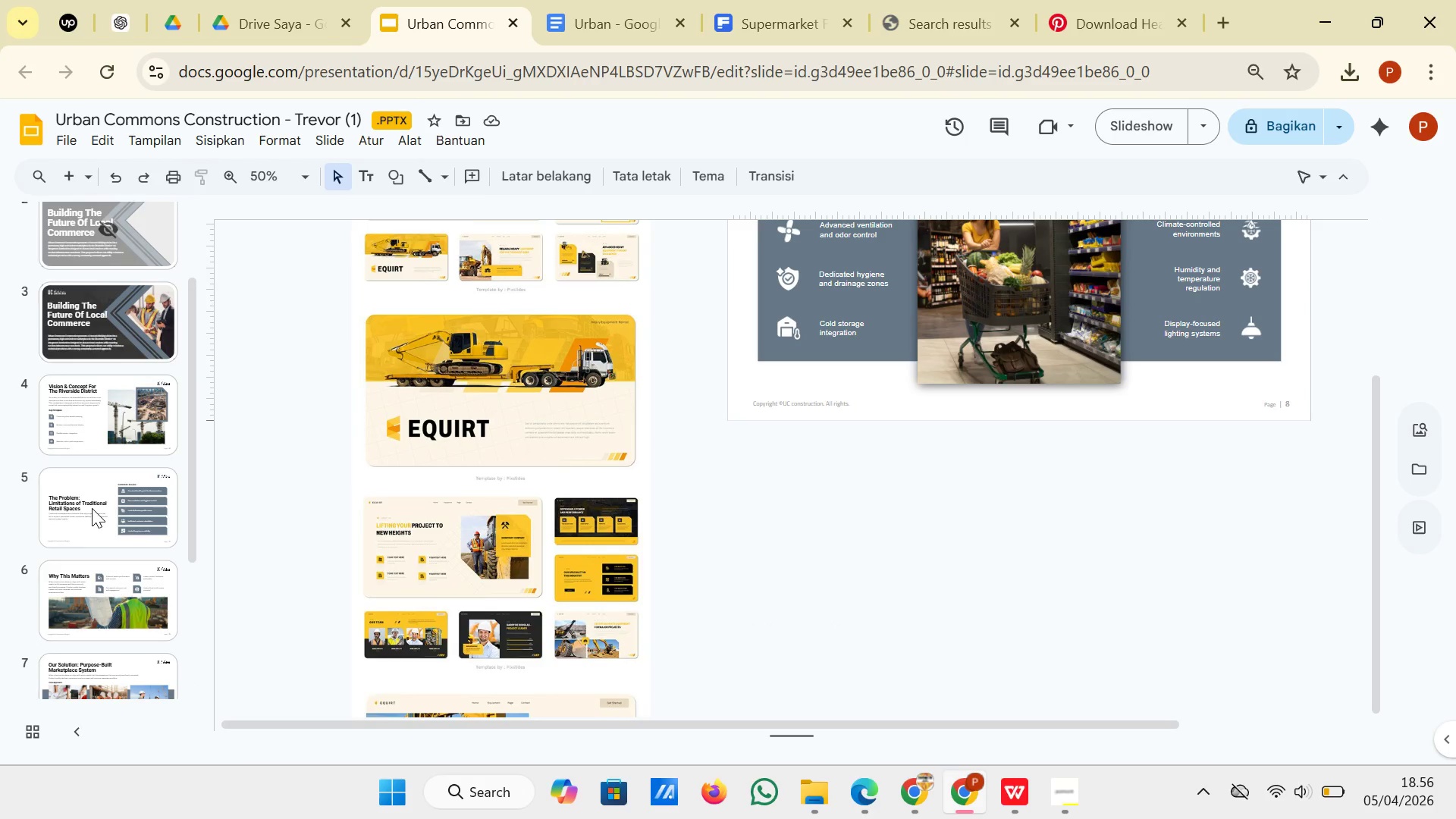 
wait(7.91)
 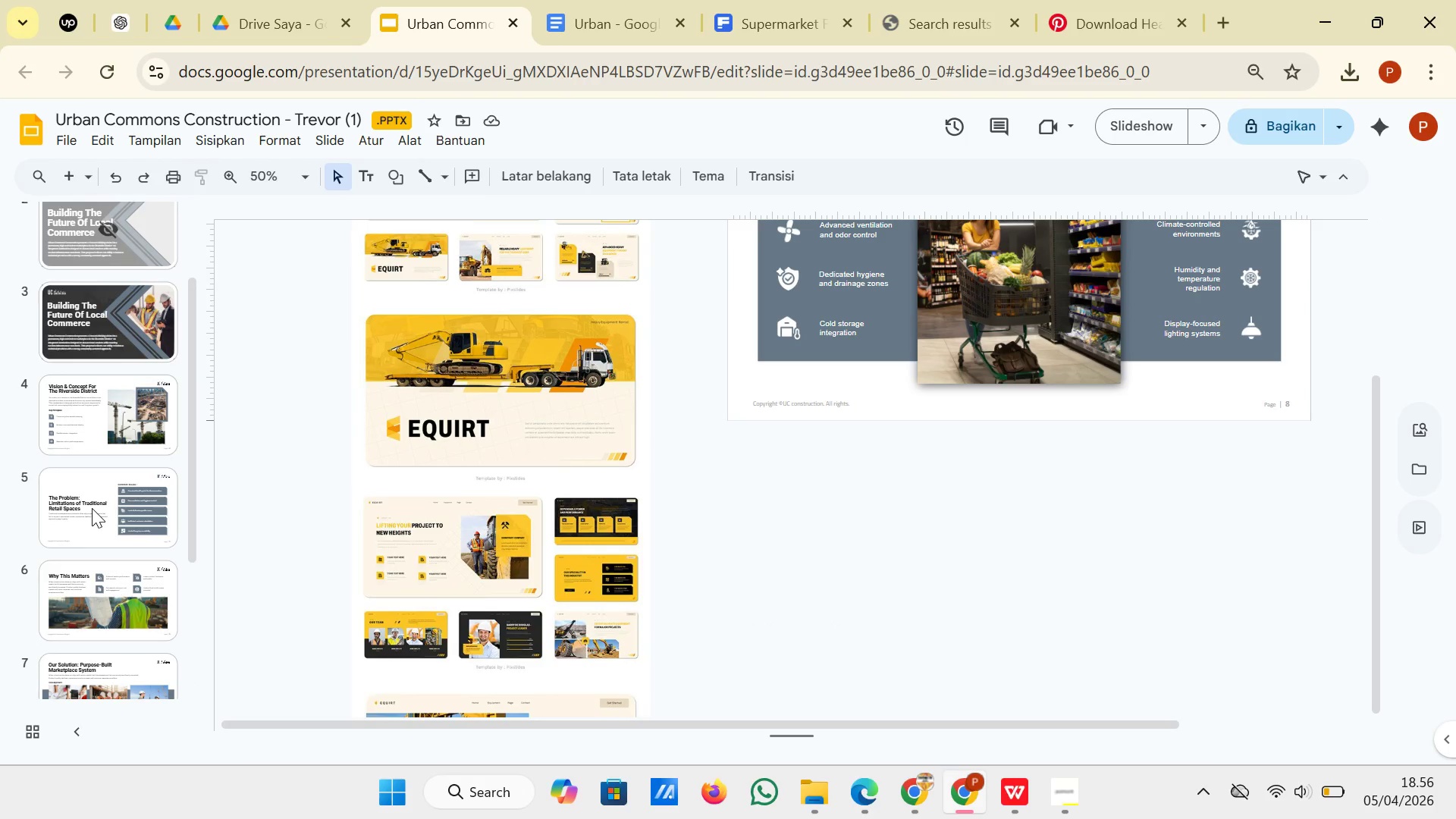 
scroll: coordinate [92, 508], scroll_direction: down, amount: 3.0
 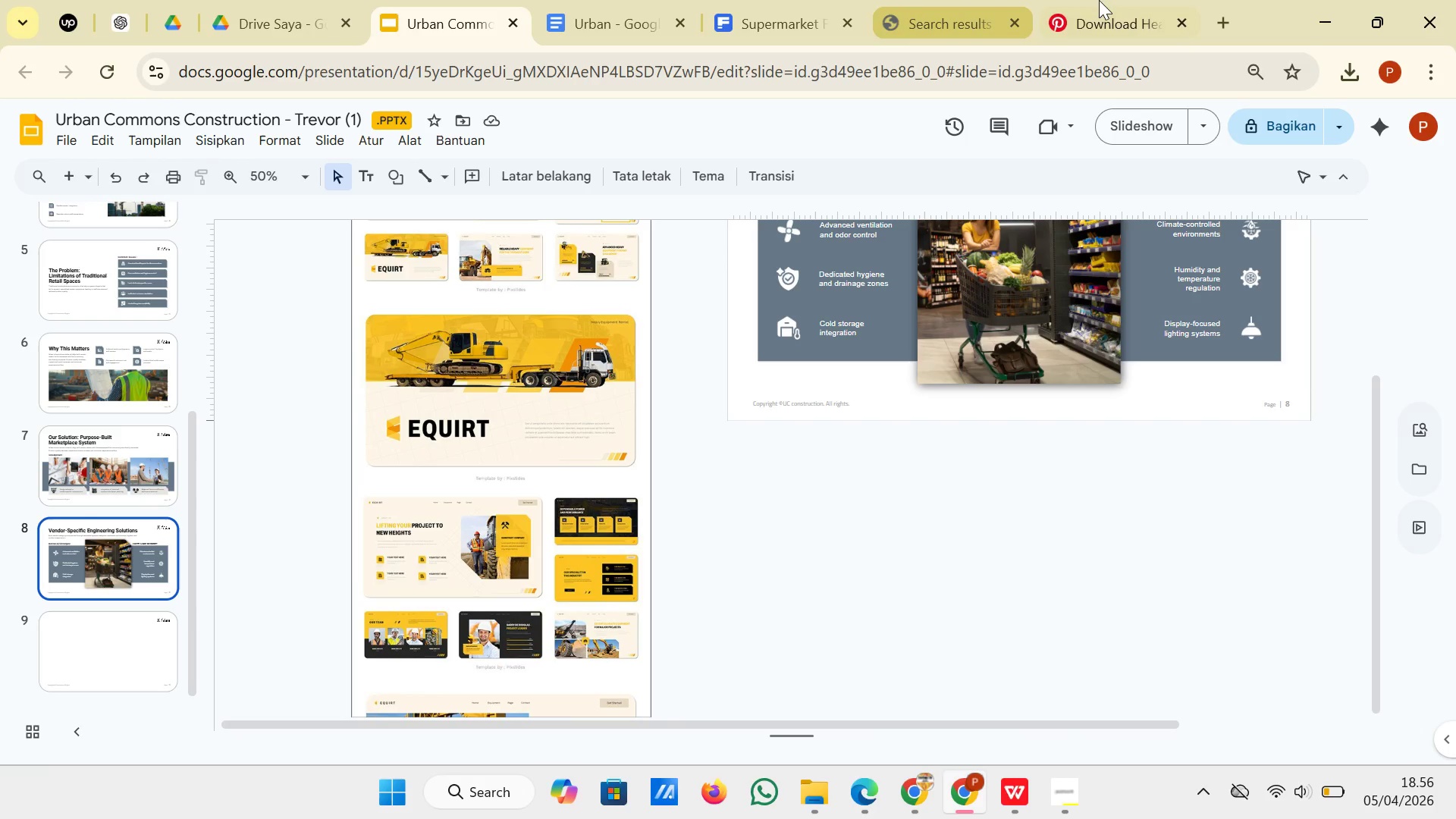 
left_click([1104, 0])
 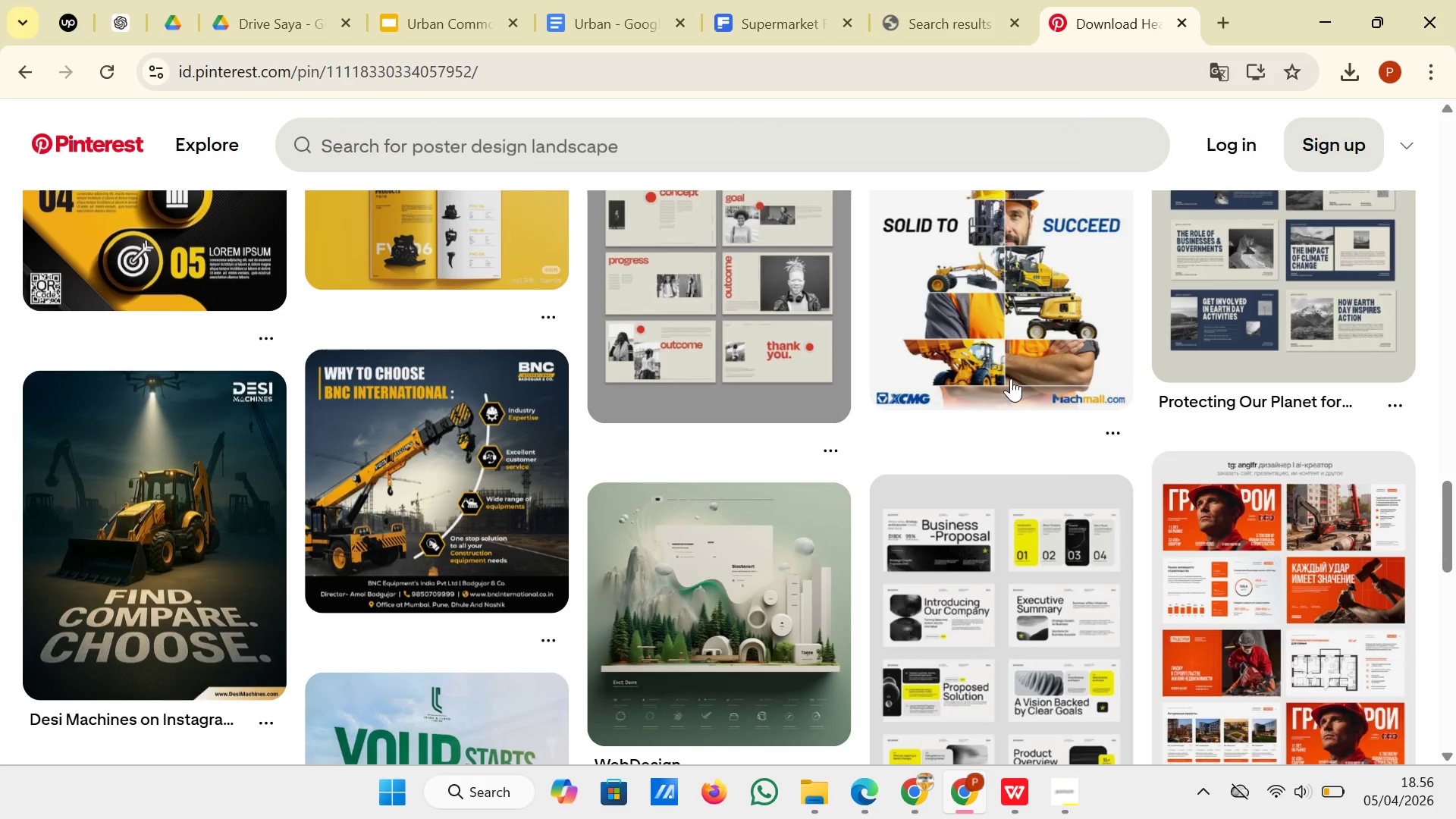 
scroll: coordinate [1011, 378], scroll_direction: down, amount: 2.0
 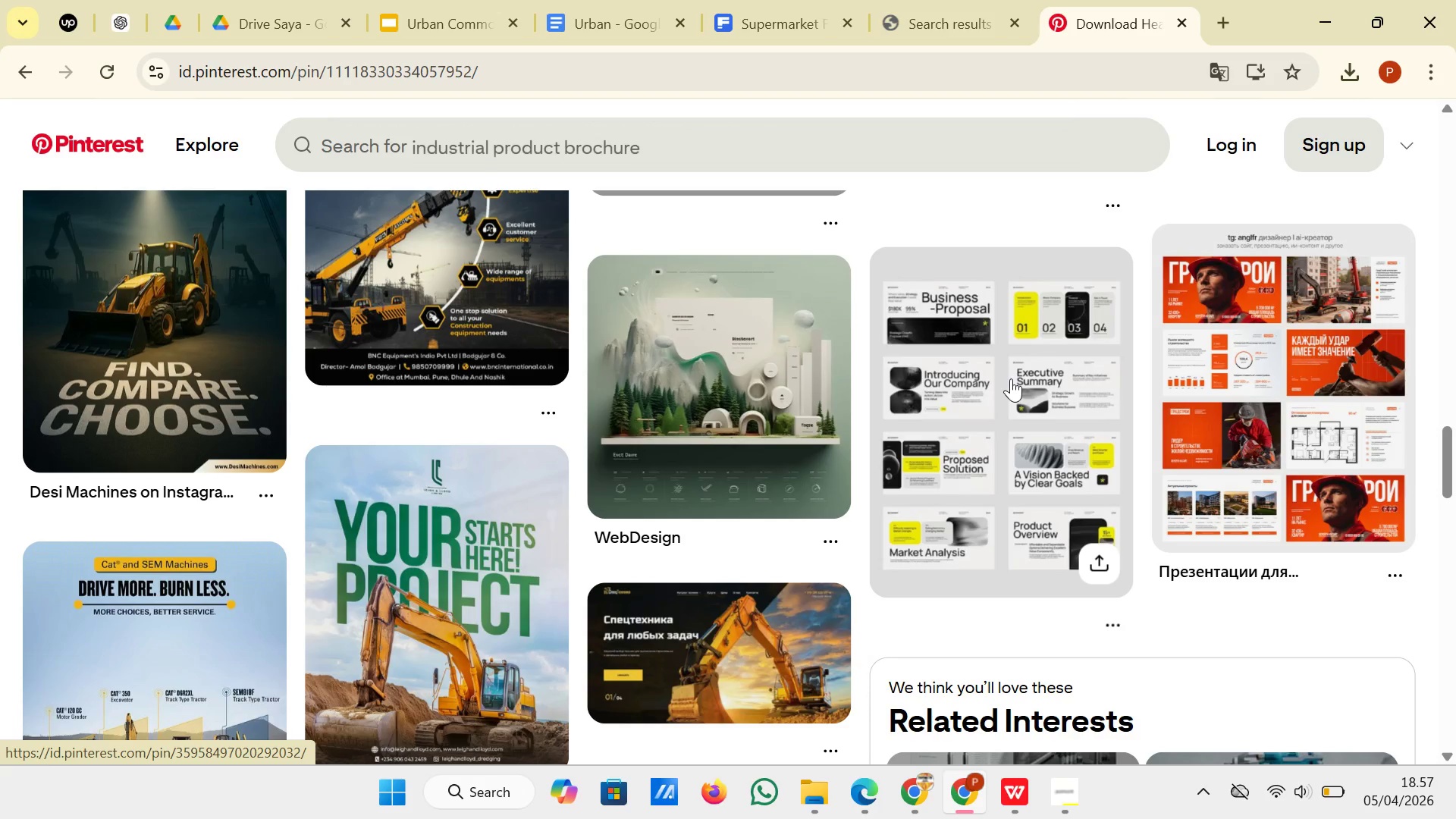 
wait(7.07)
 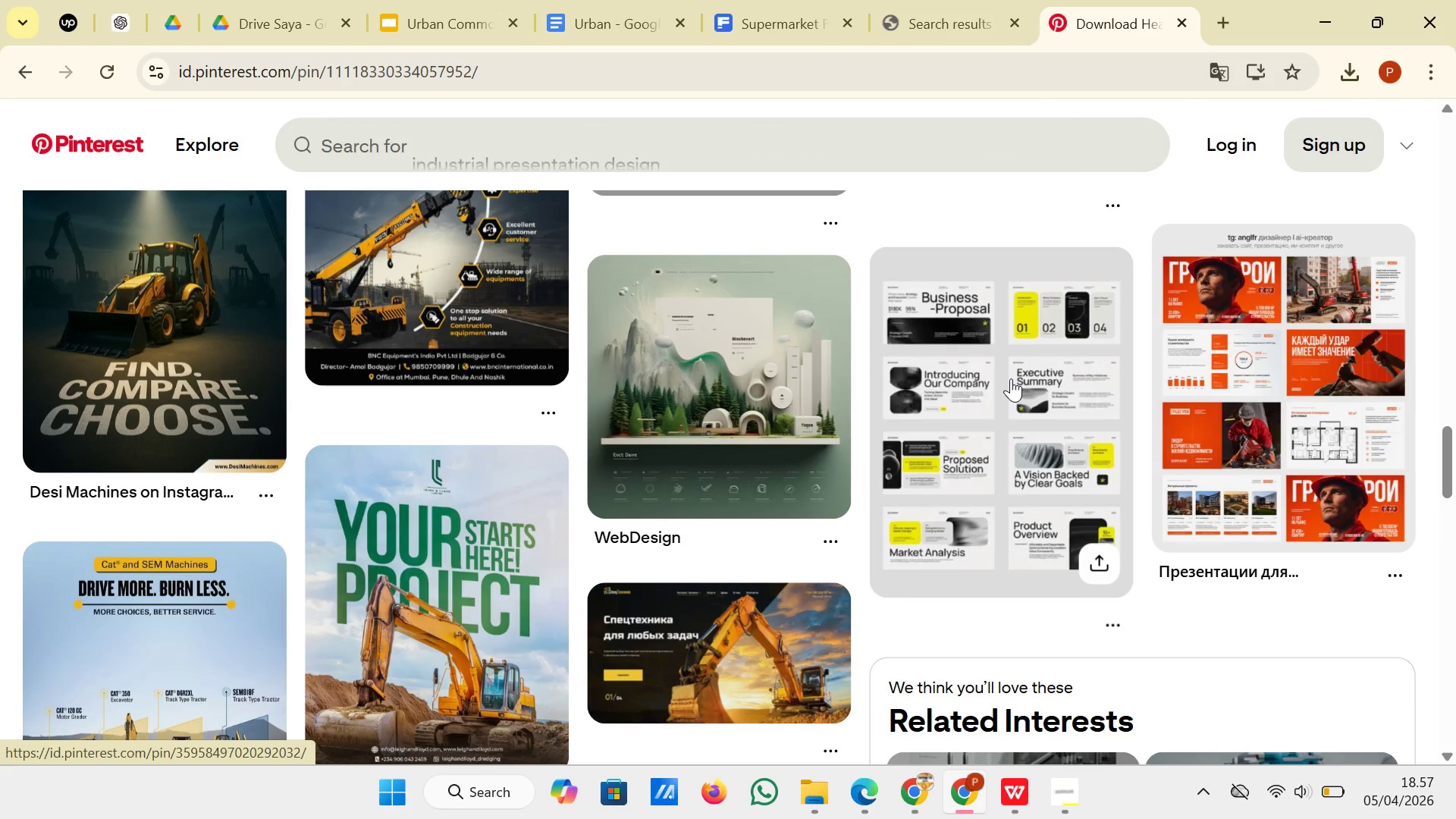 
scroll: coordinate [1011, 378], scroll_direction: down, amount: 8.0
 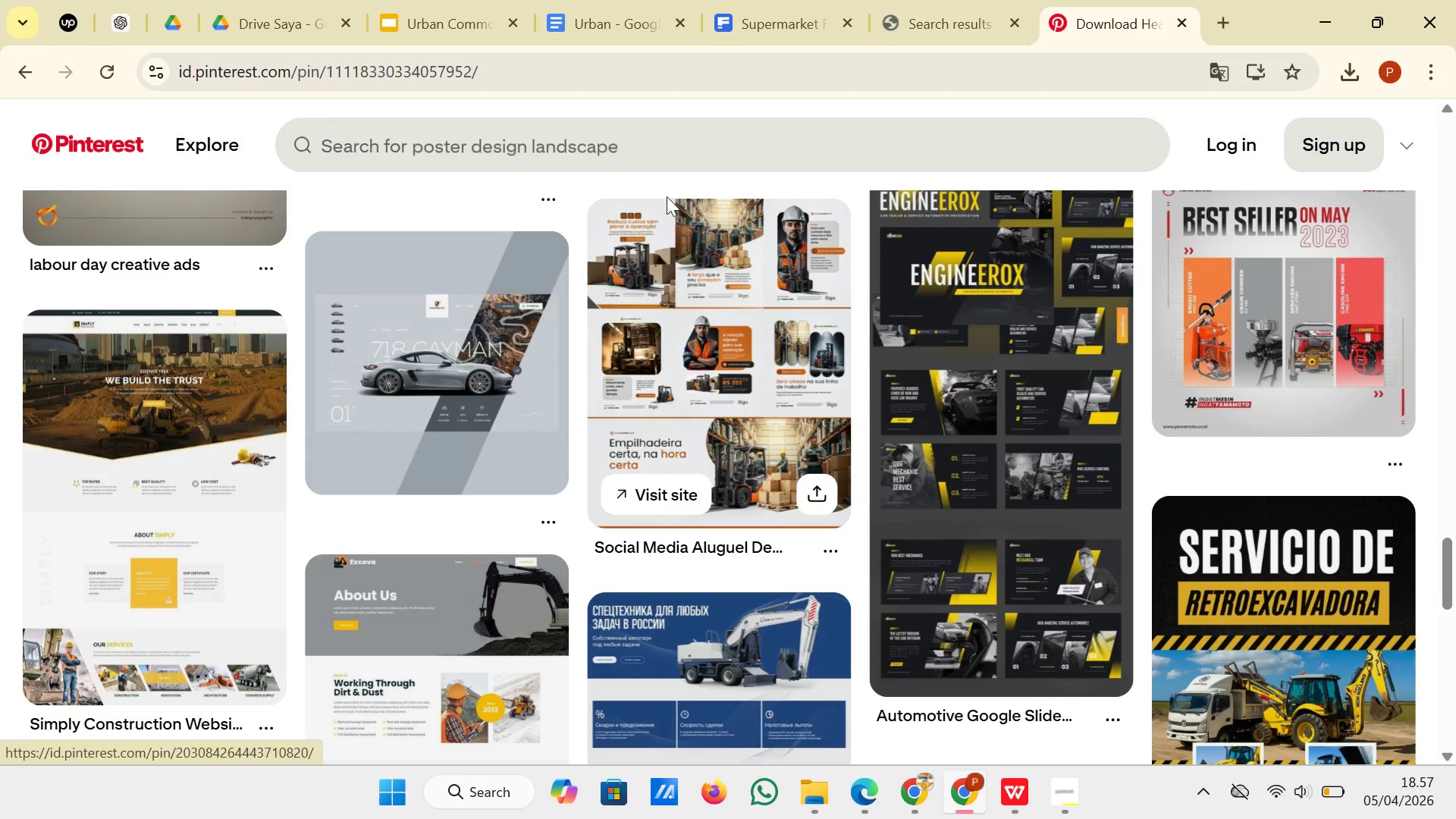 
wait(16.02)
 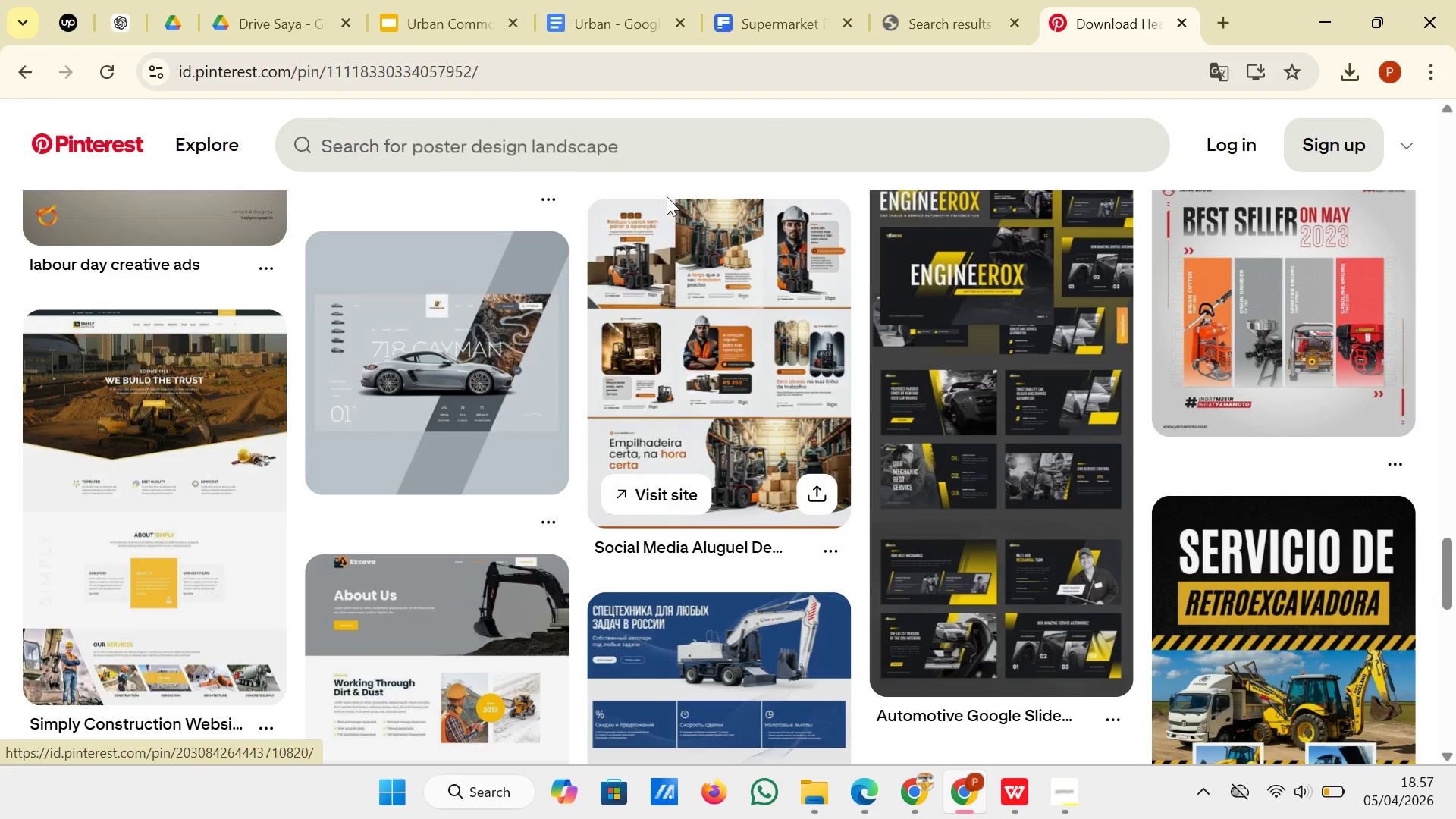 
left_click([399, 40])
 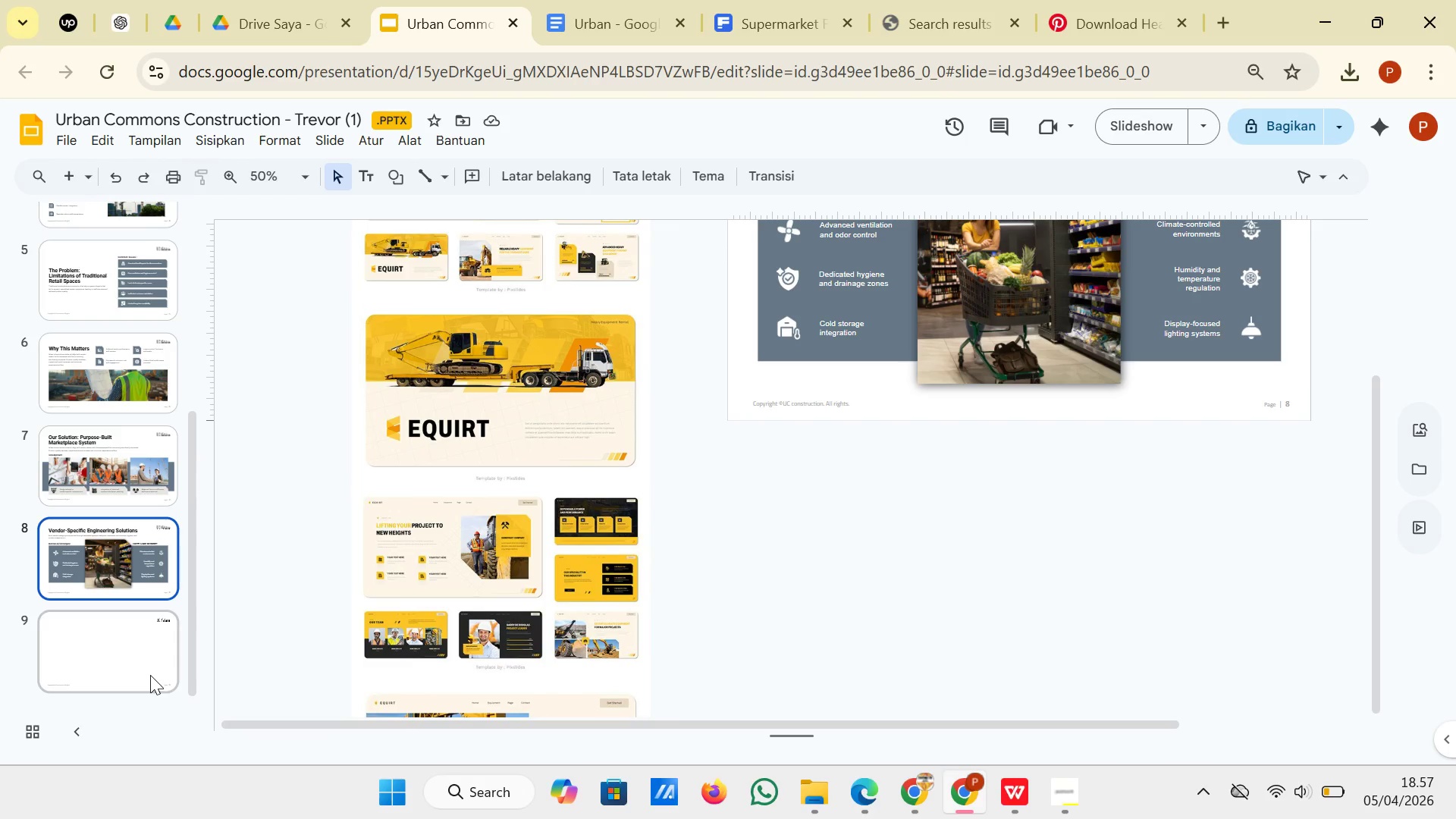 
left_click([133, 661])
 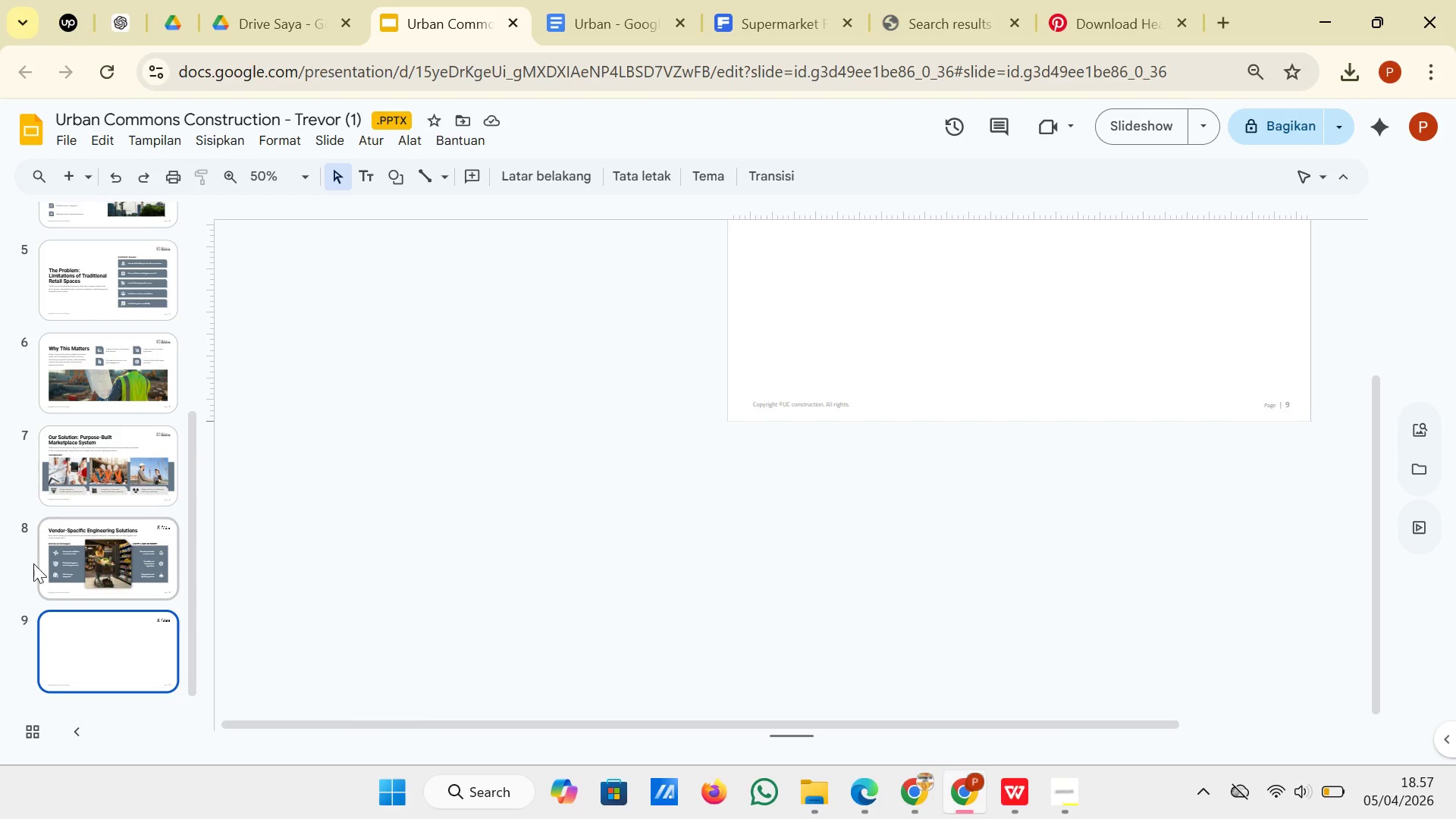 
left_click([87, 548])
 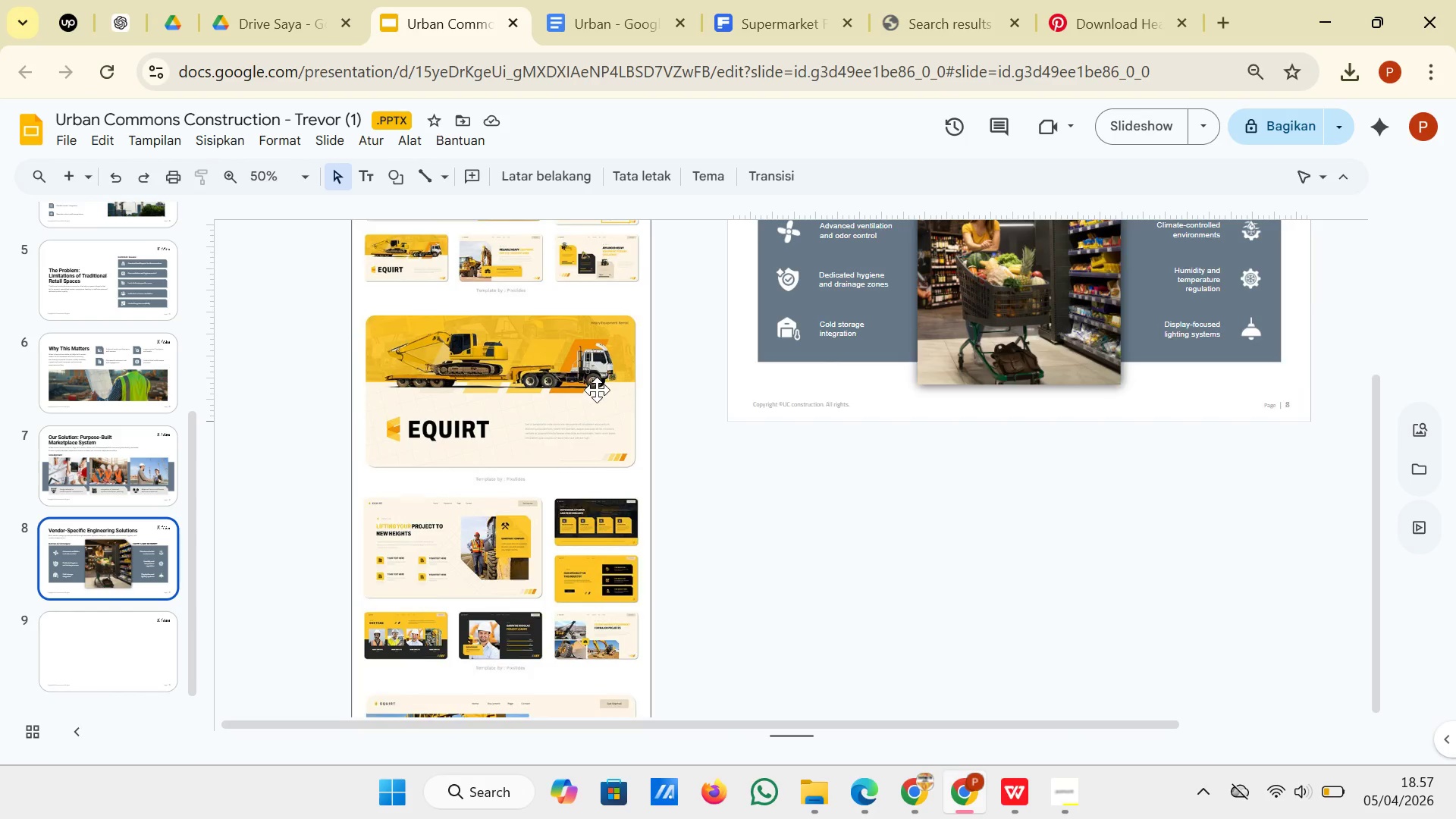 
scroll: coordinate [597, 390], scroll_direction: up, amount: 4.0
 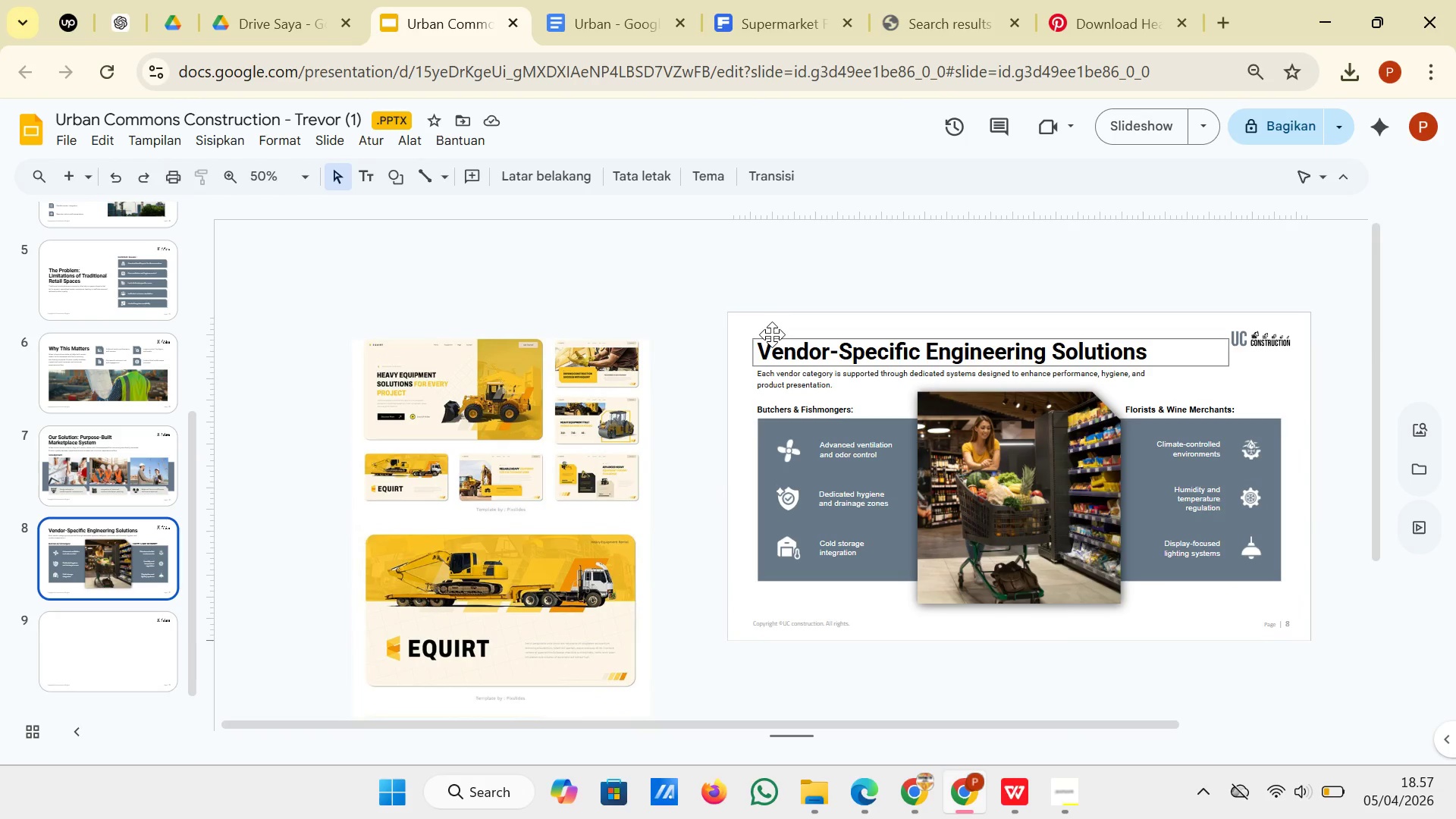 
left_click([772, 334])
 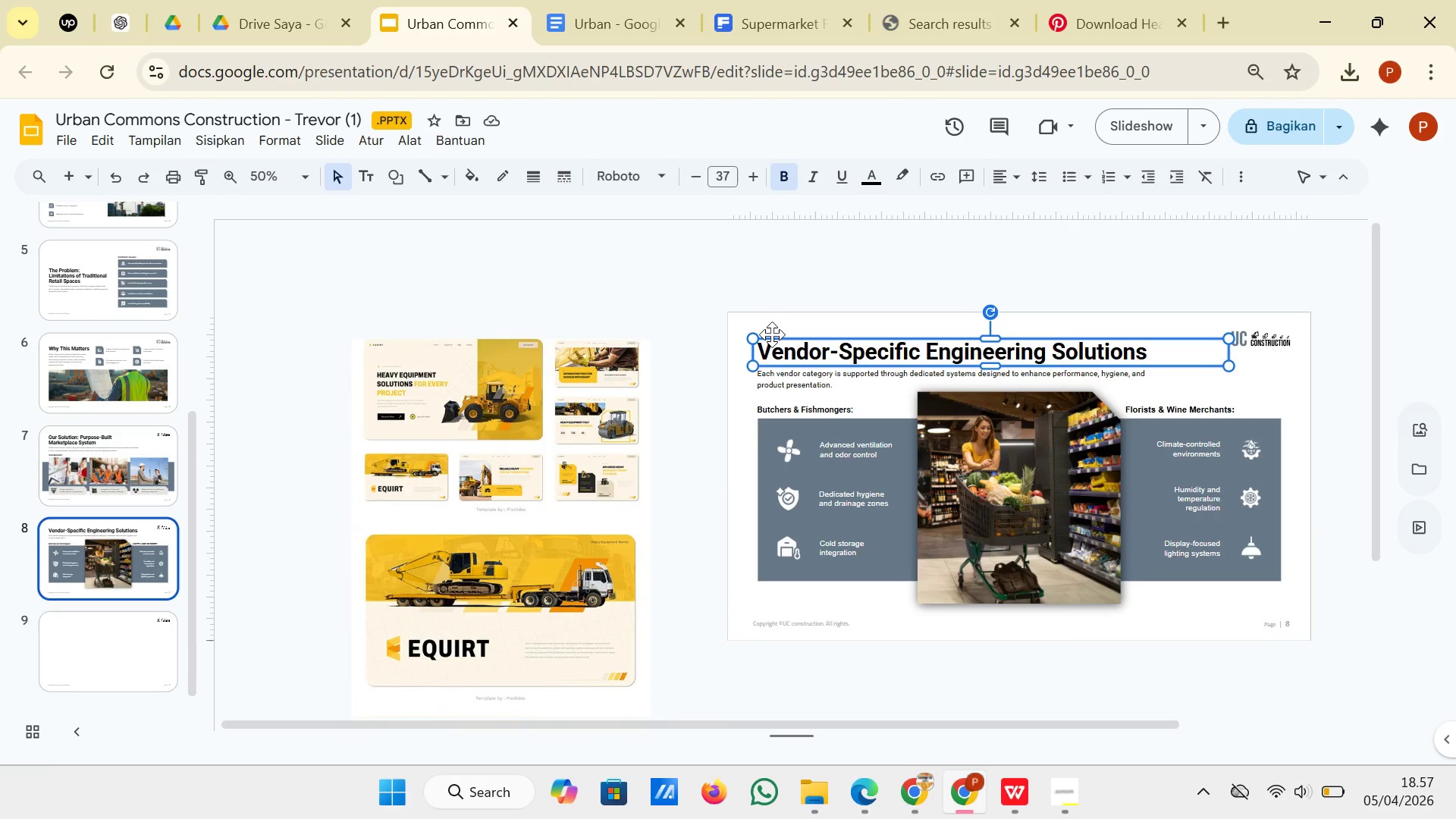 
right_click([772, 334])
 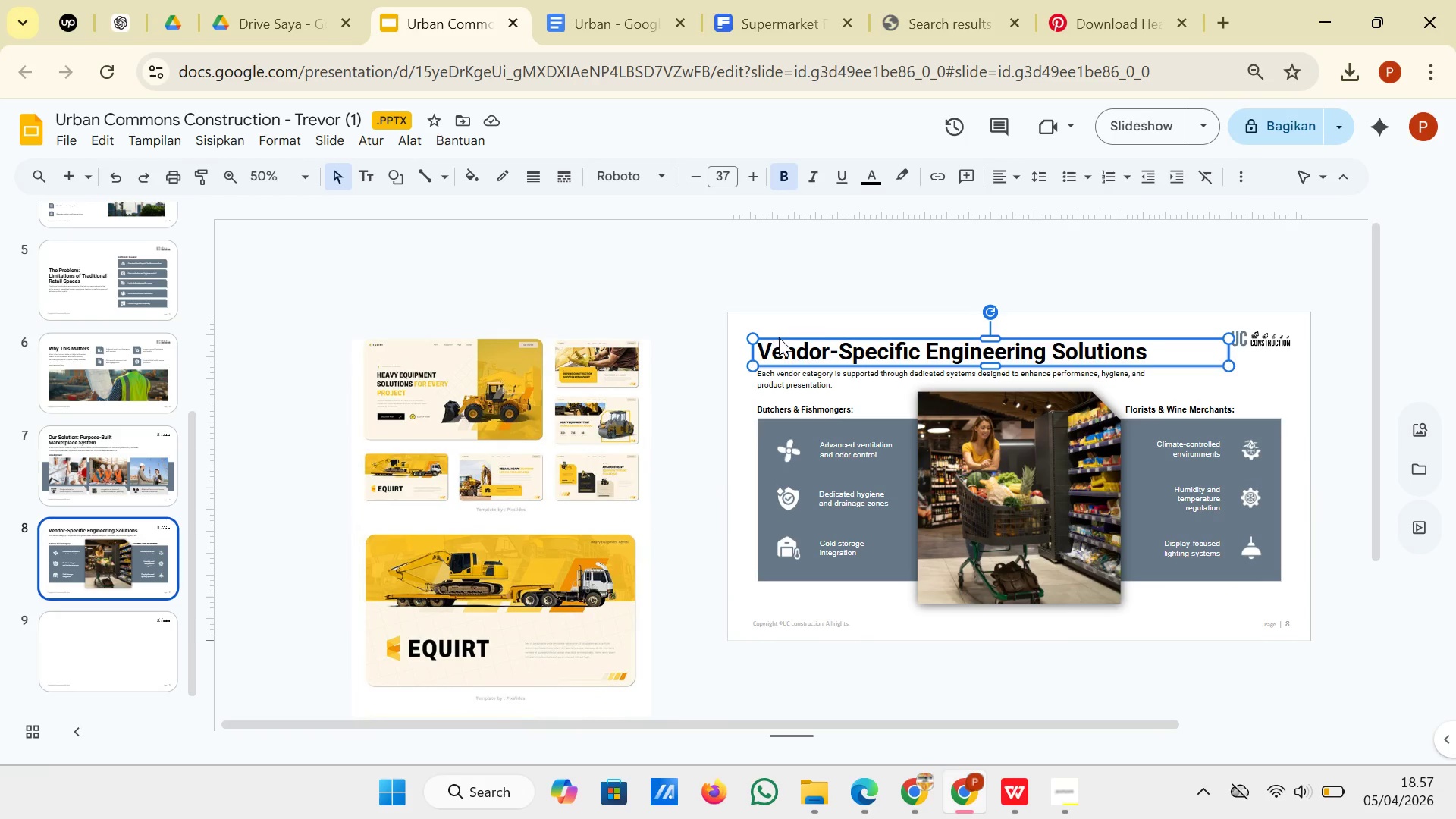 
right_click([780, 337])
 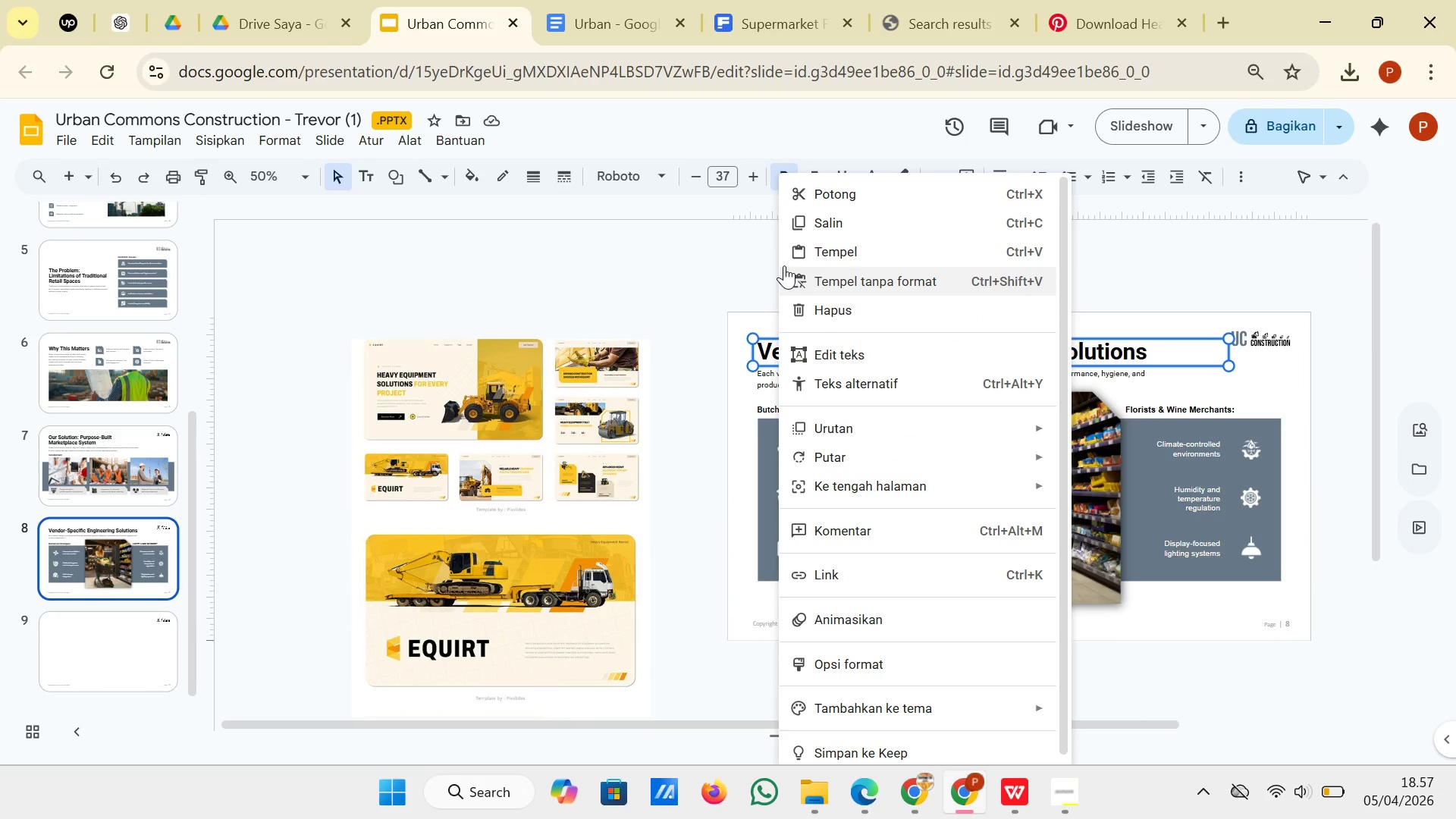 
left_click([783, 234])
 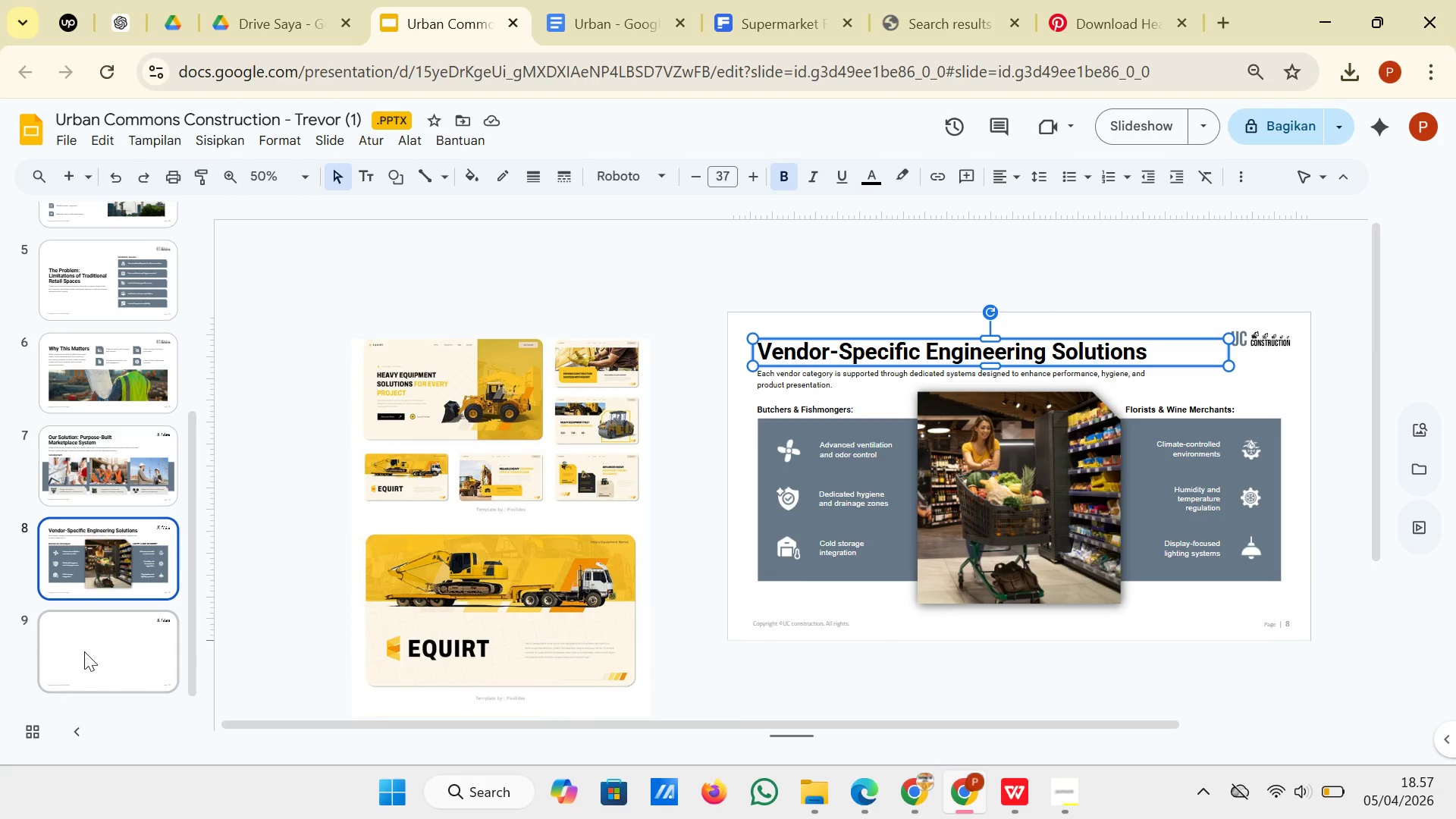 
left_click([85, 651])
 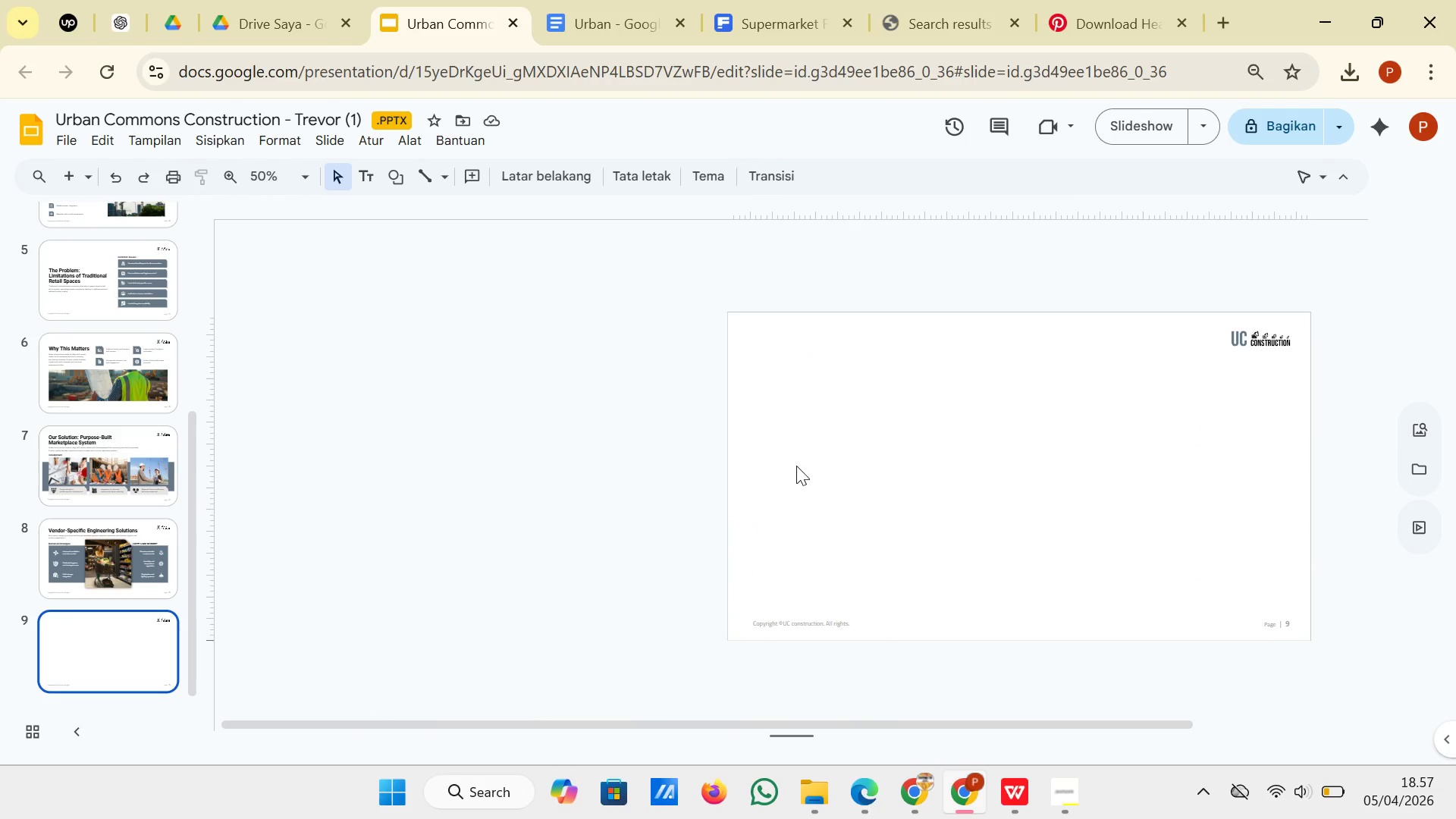 
right_click([796, 466])
 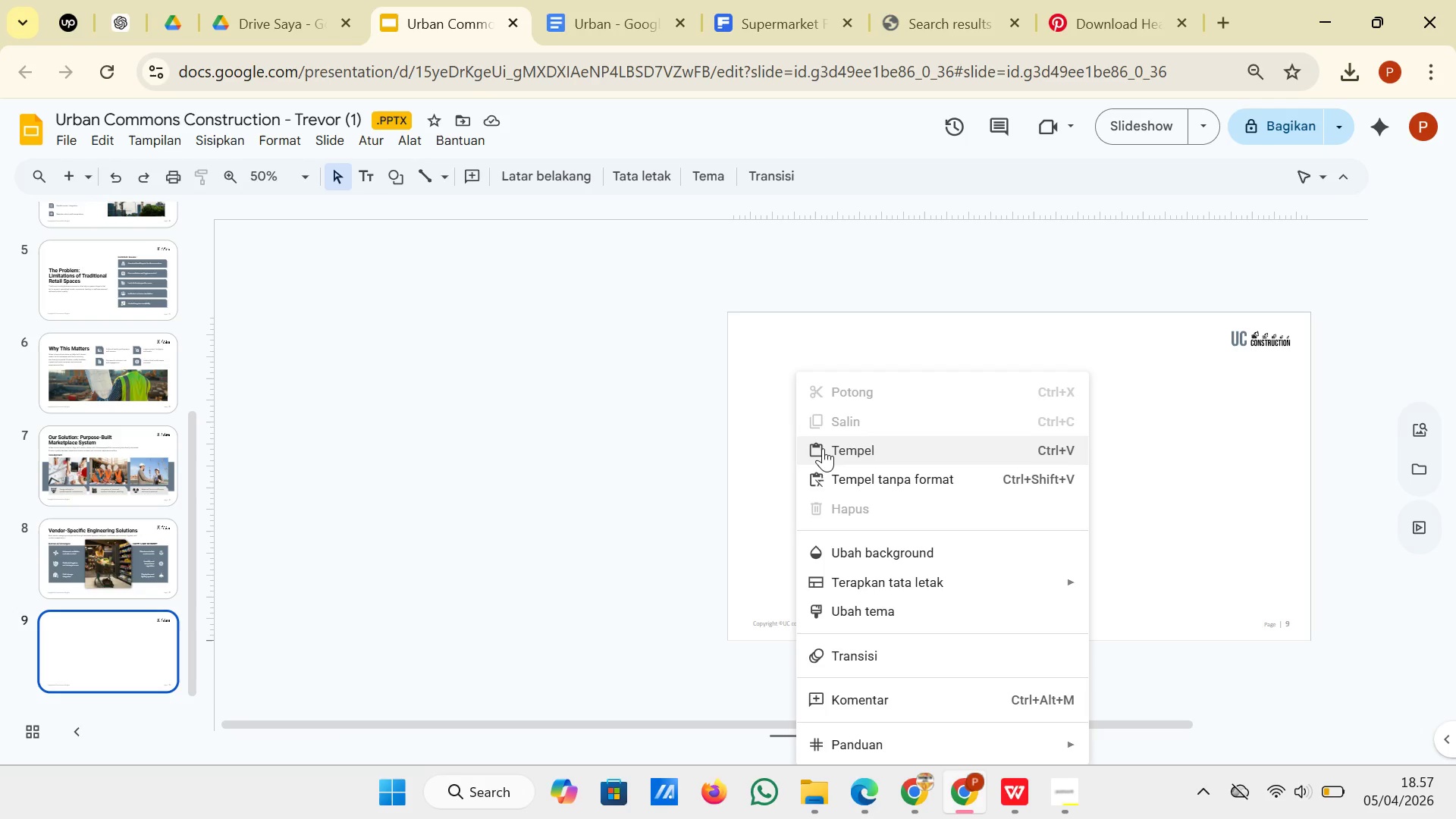 
left_click([823, 448])
 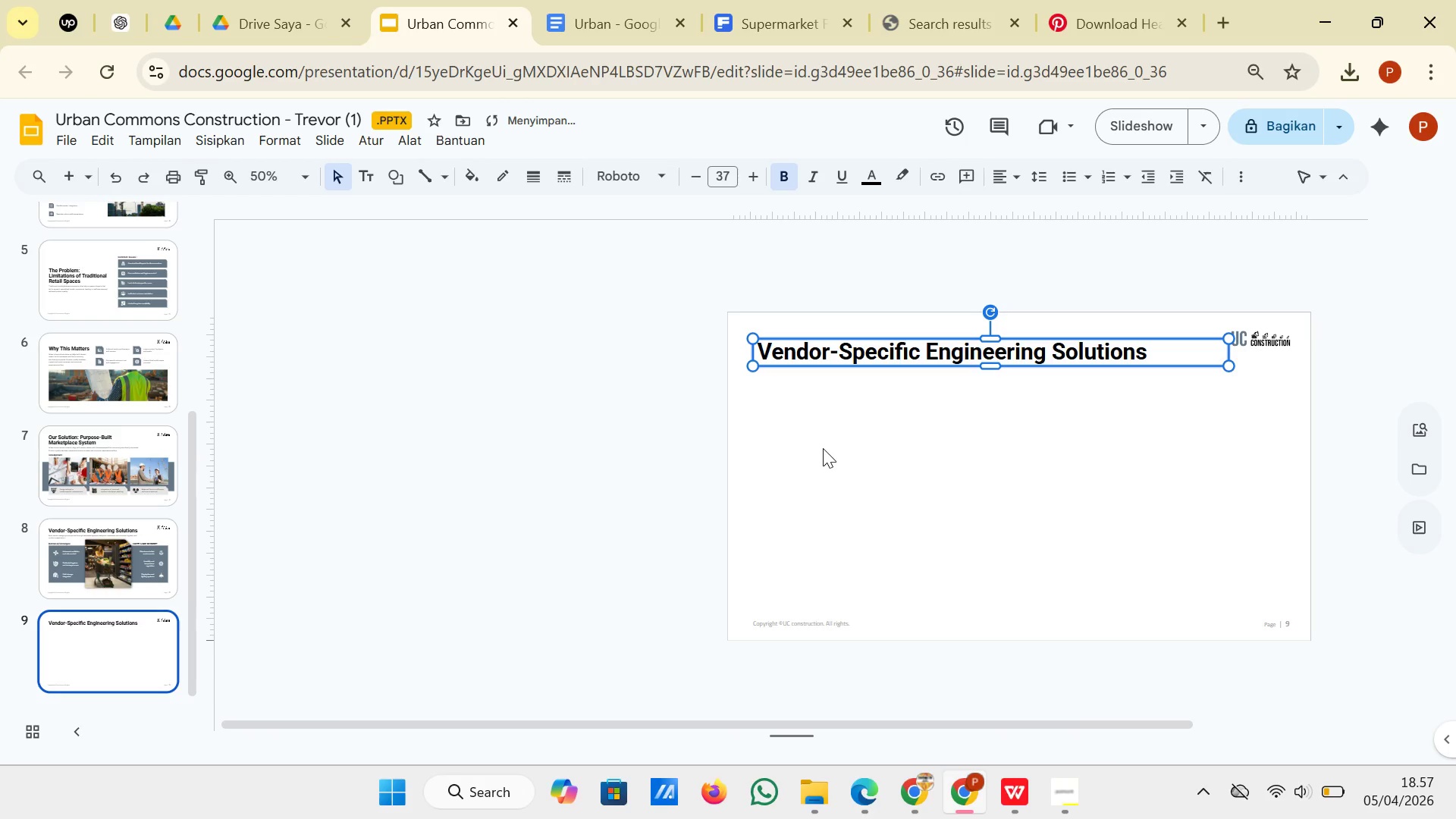 
left_click([823, 448])
 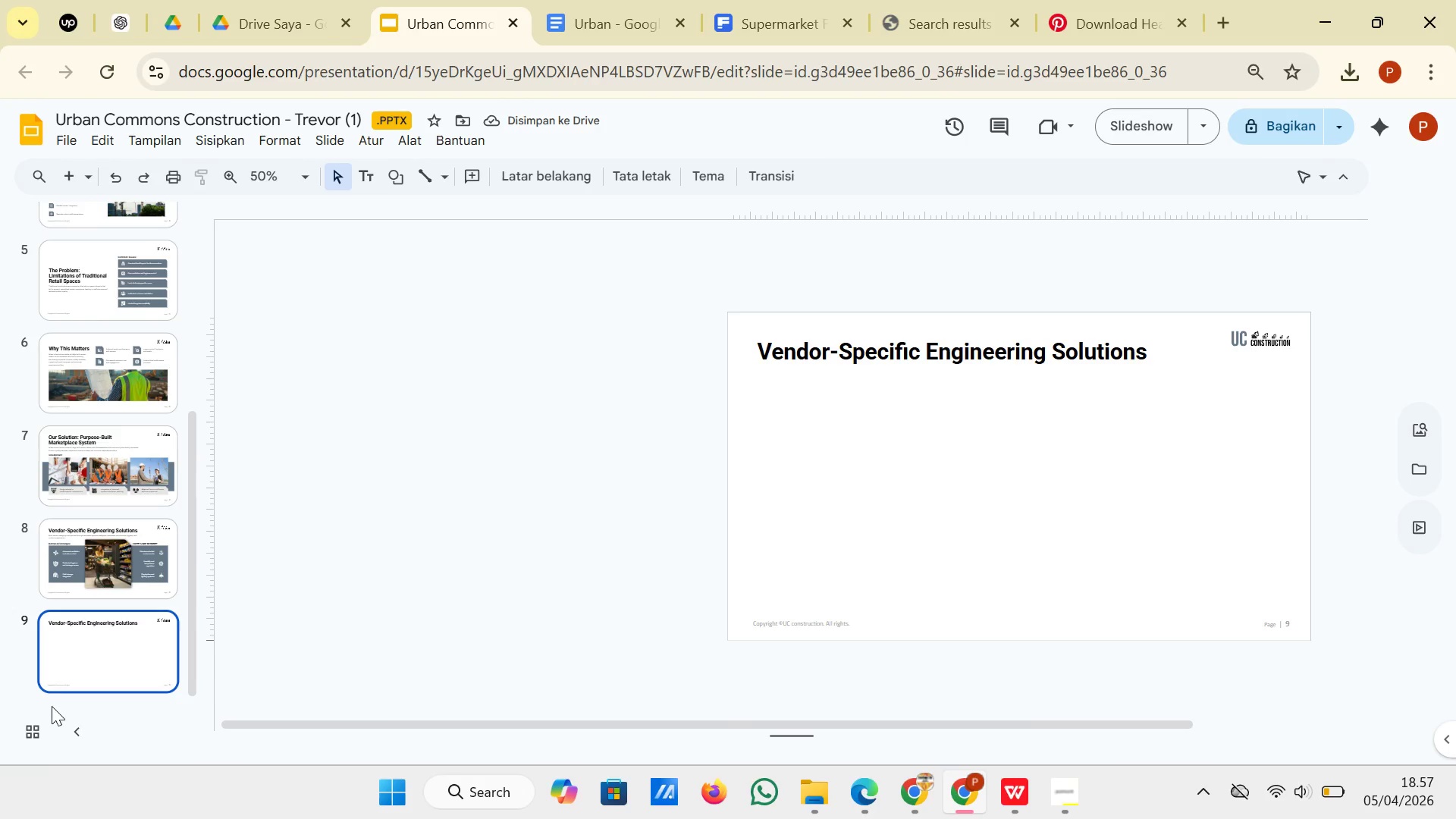 
left_click([55, 576])
 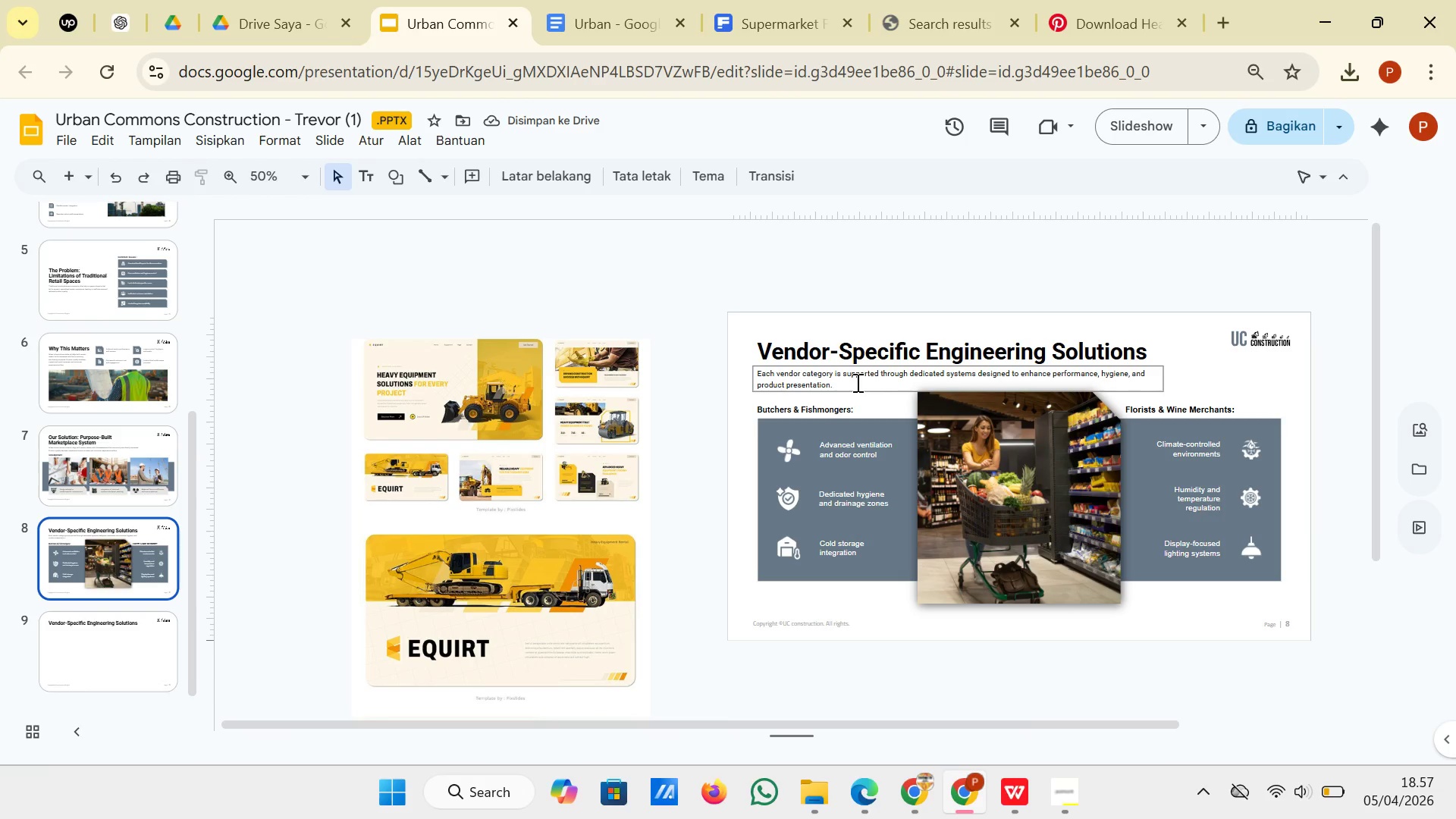 
left_click([856, 382])
 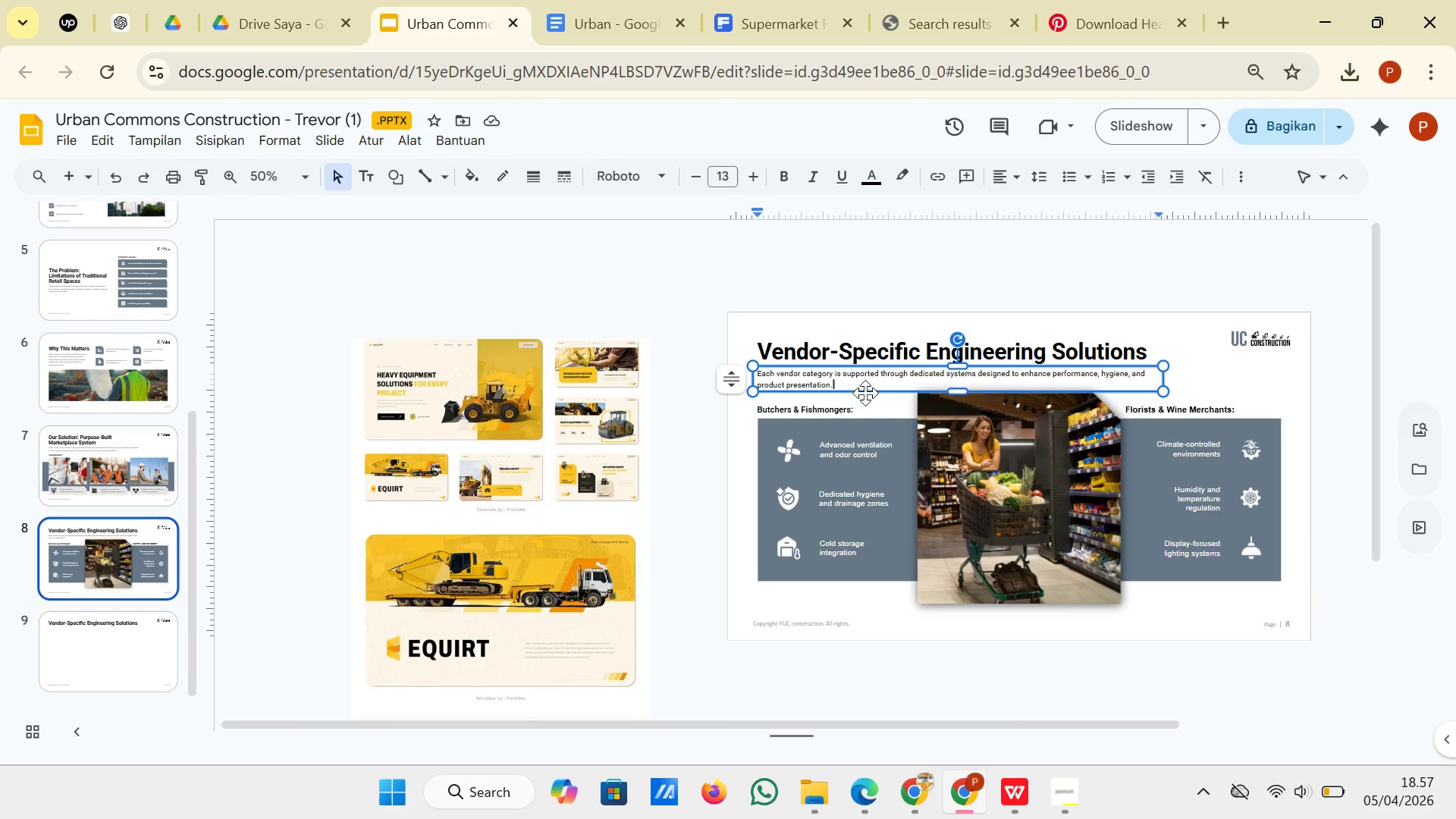 
double_click([865, 393])
 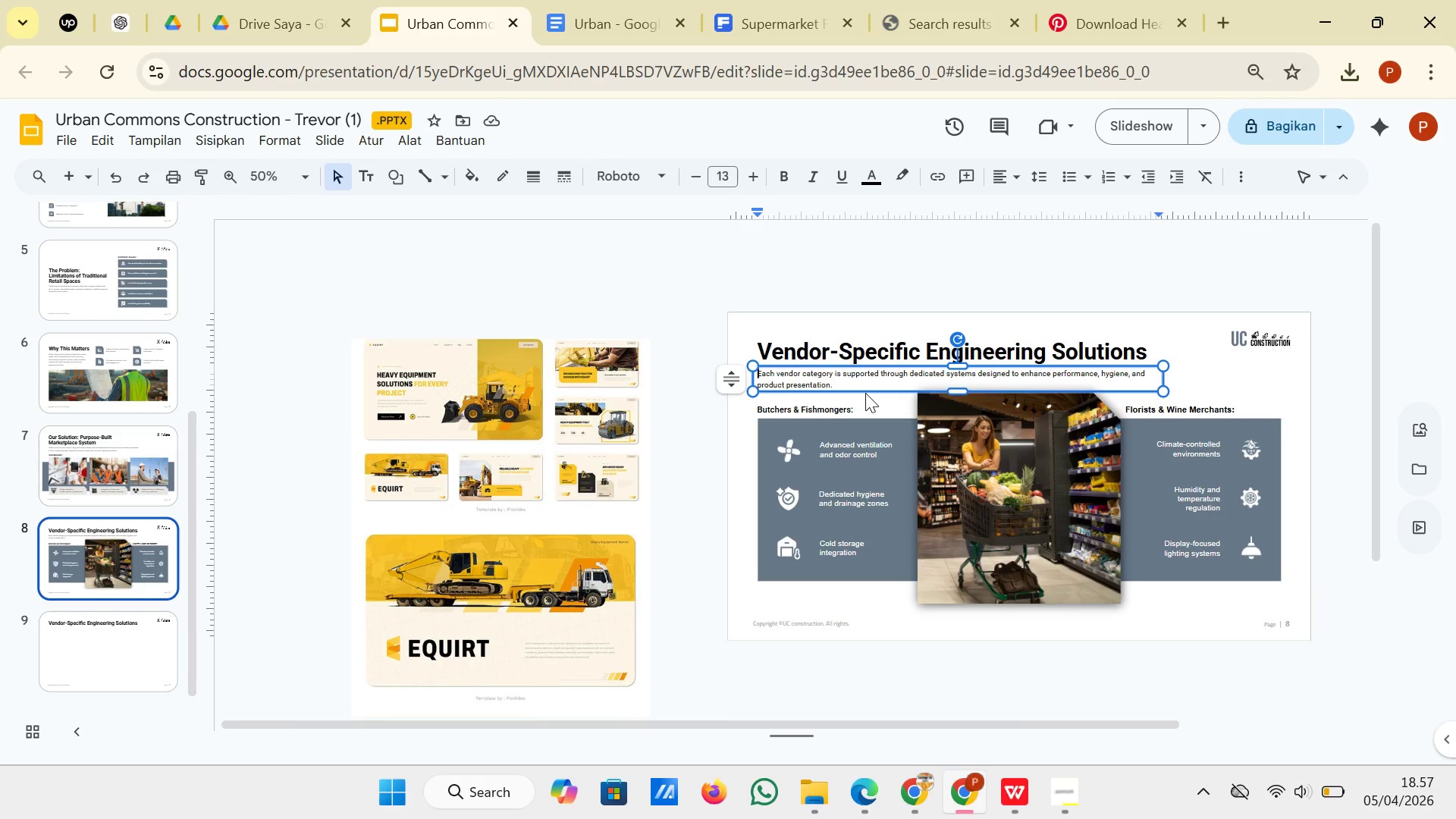 
right_click([865, 393])
 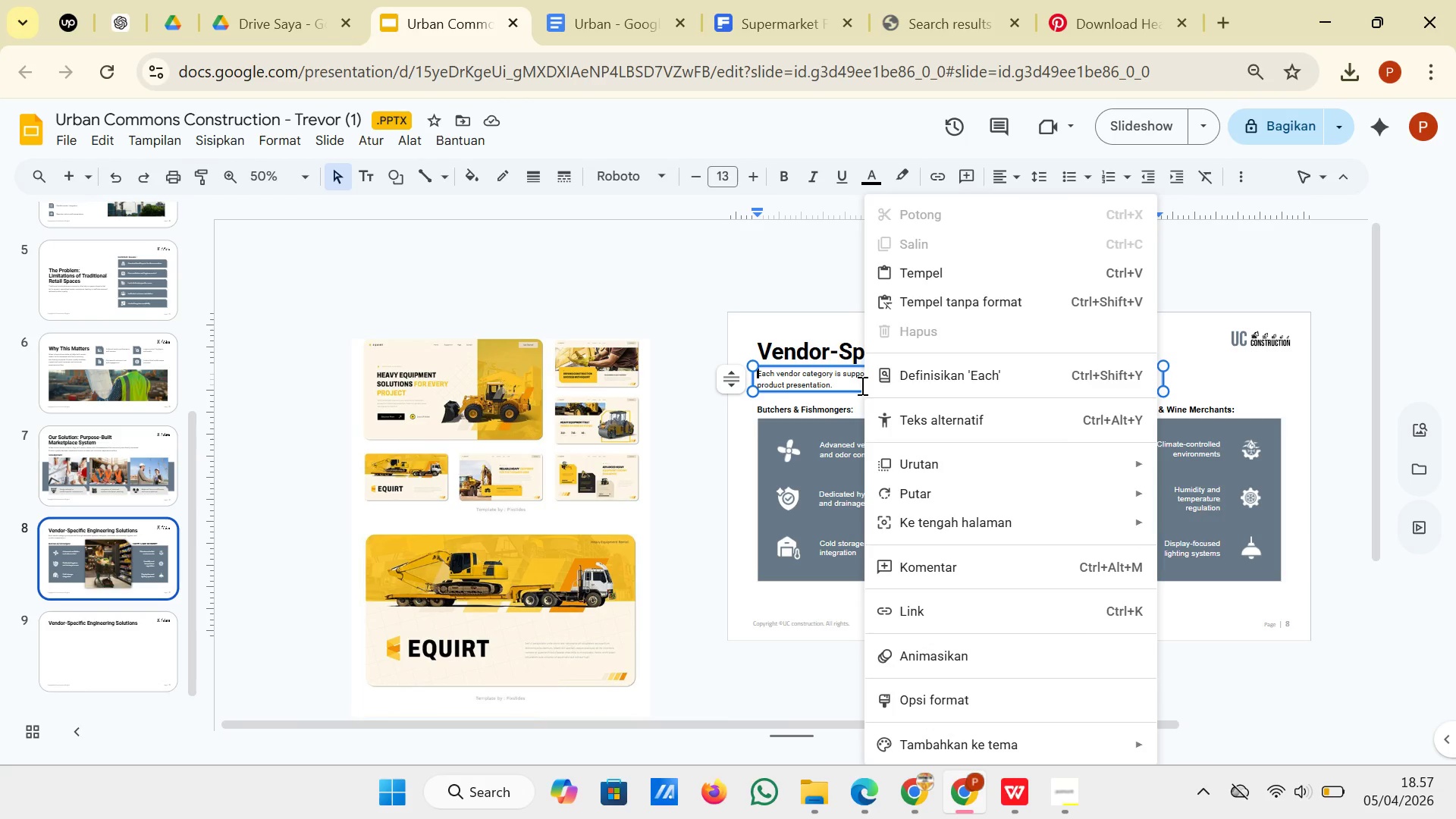 
left_click([855, 393])
 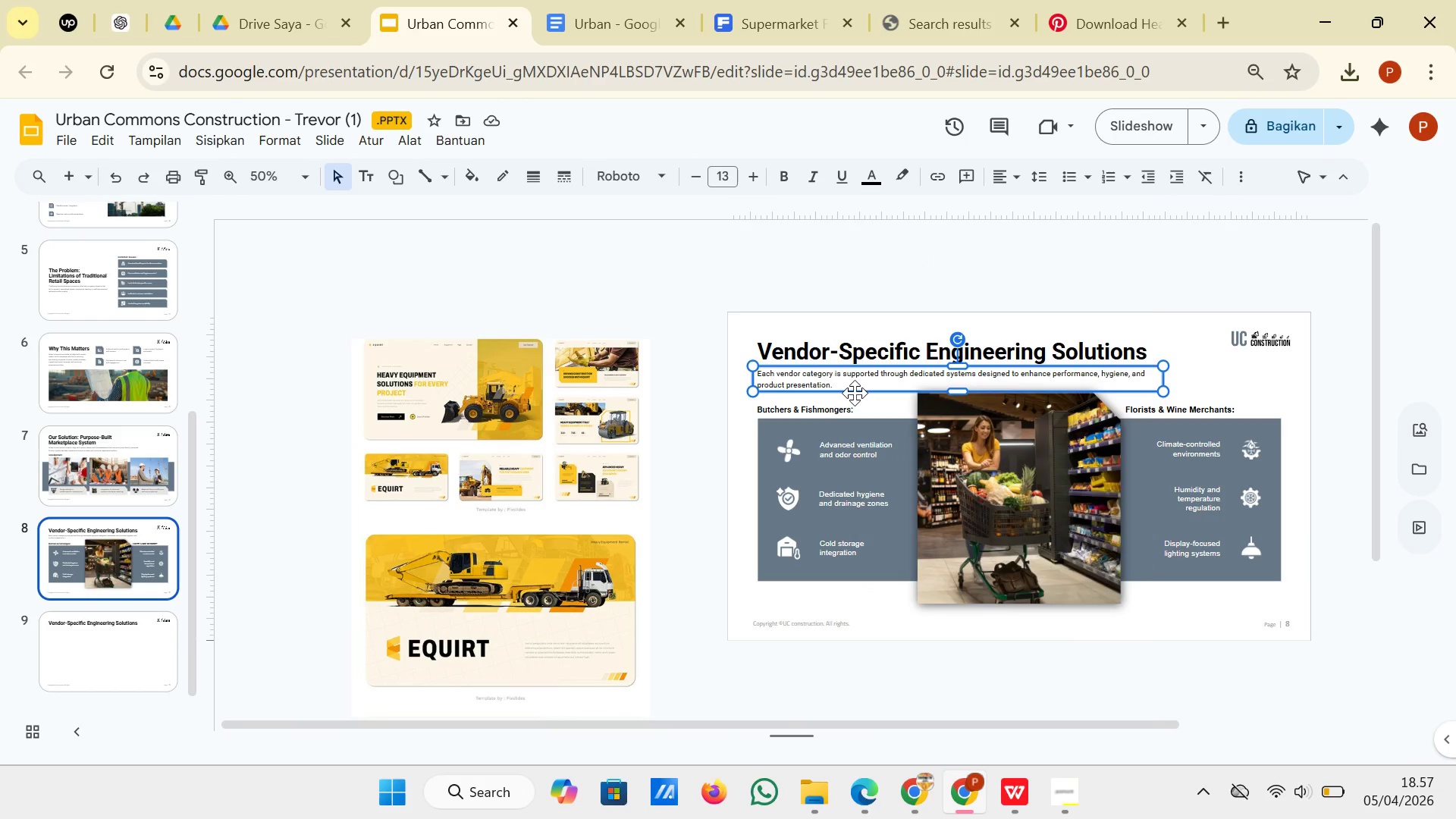 
right_click([855, 393])
 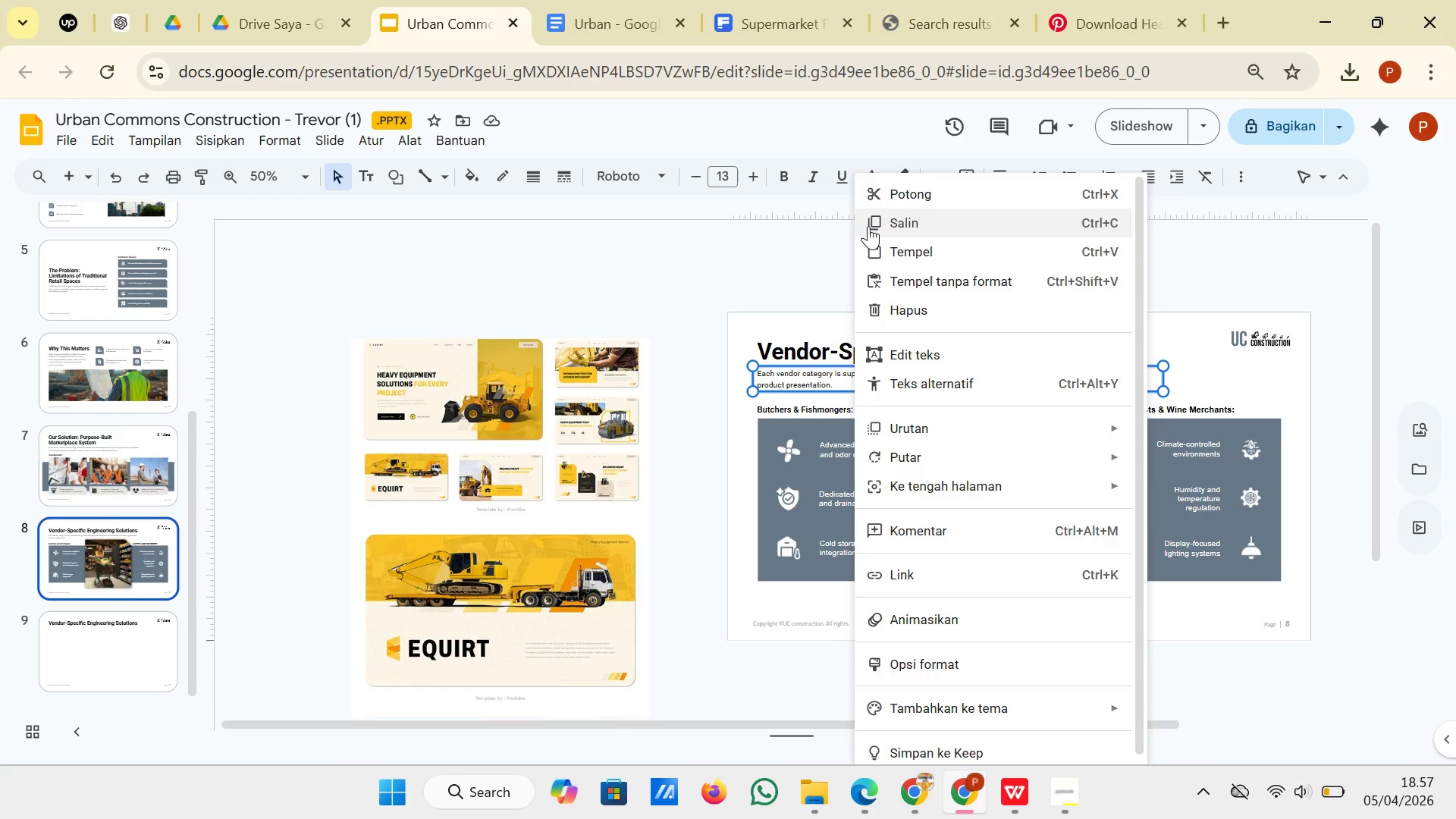 
left_click([868, 221])
 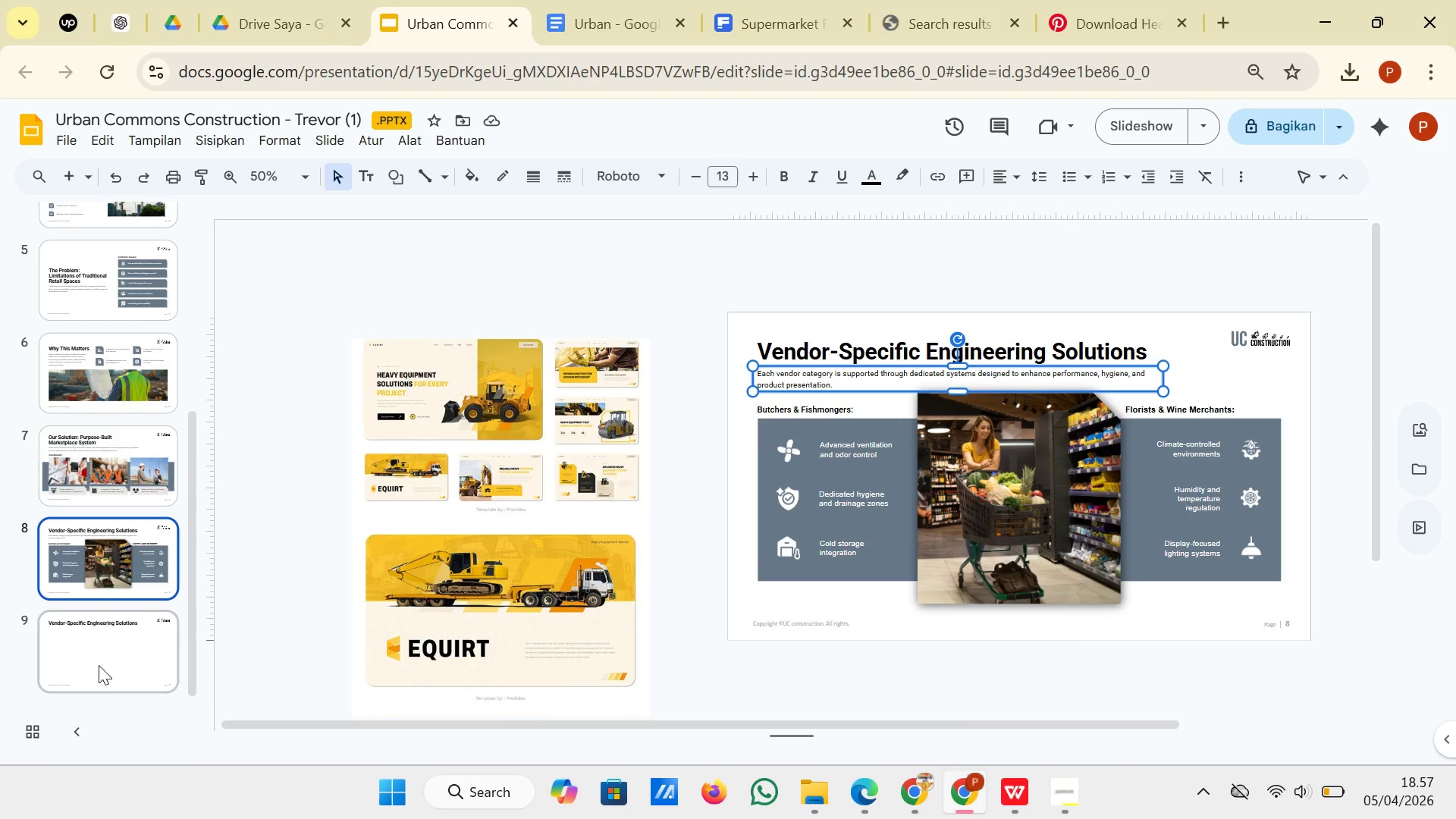 
left_click([99, 648])
 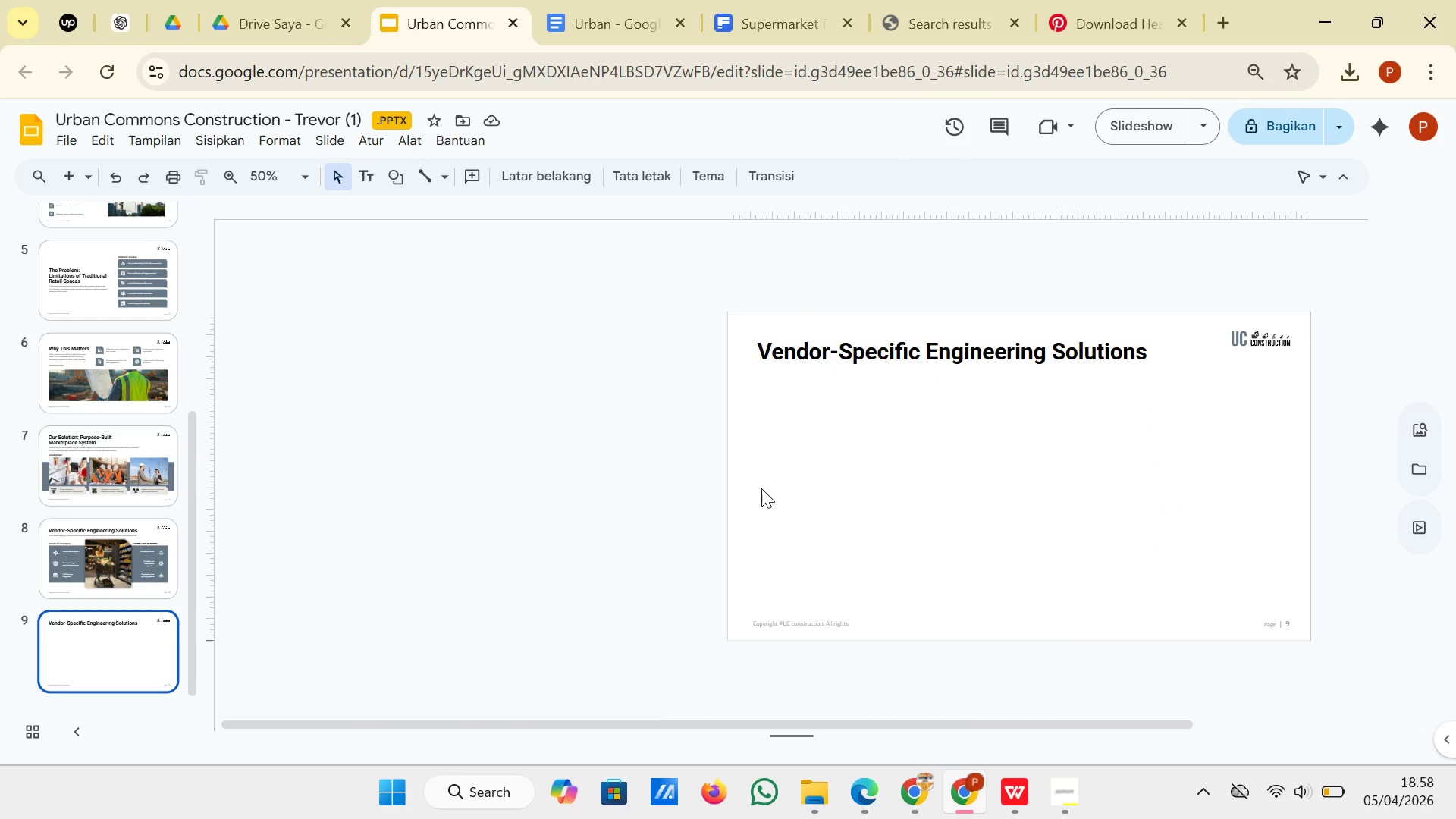 
right_click([768, 510])
 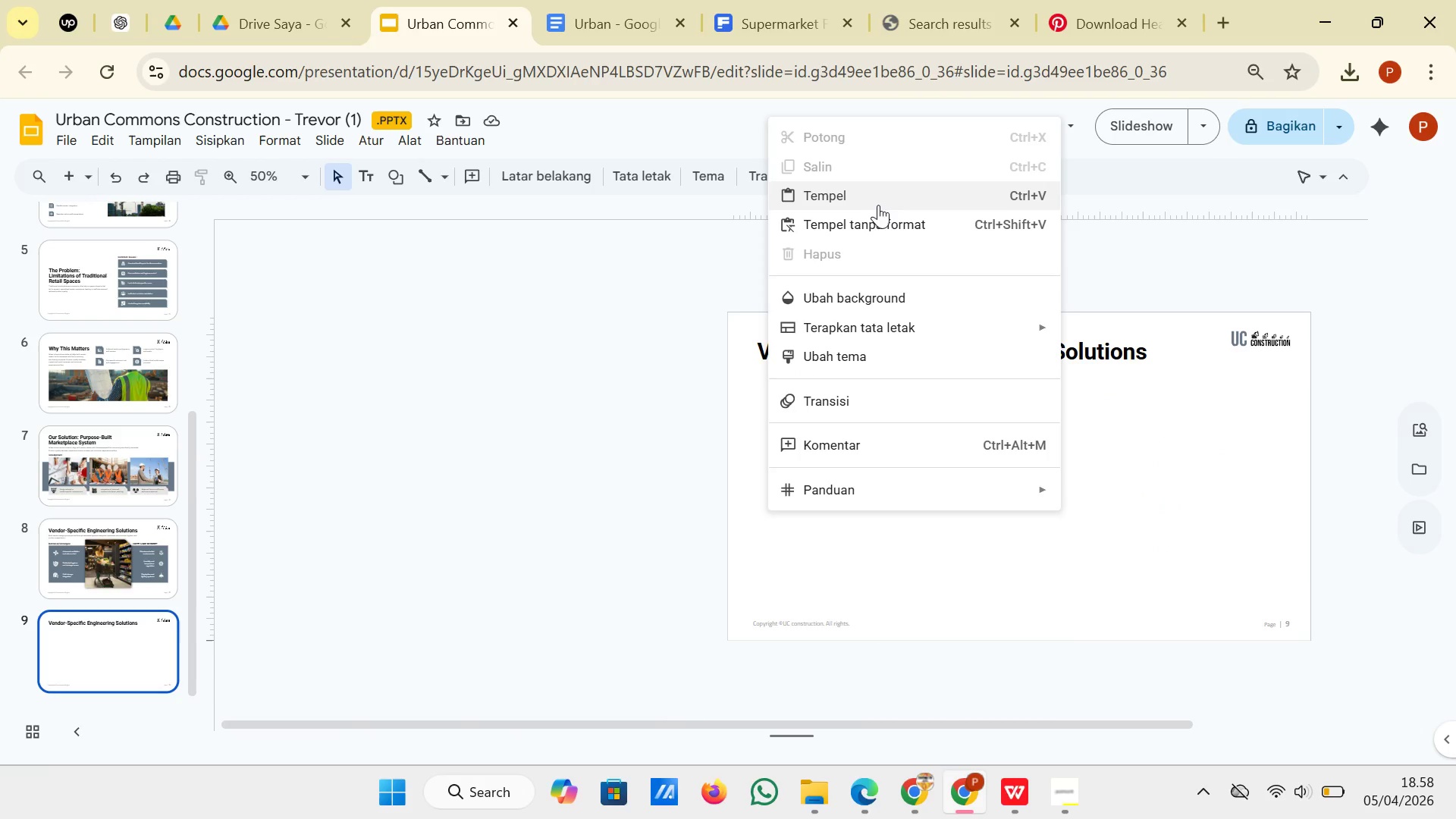 
left_click([878, 203])
 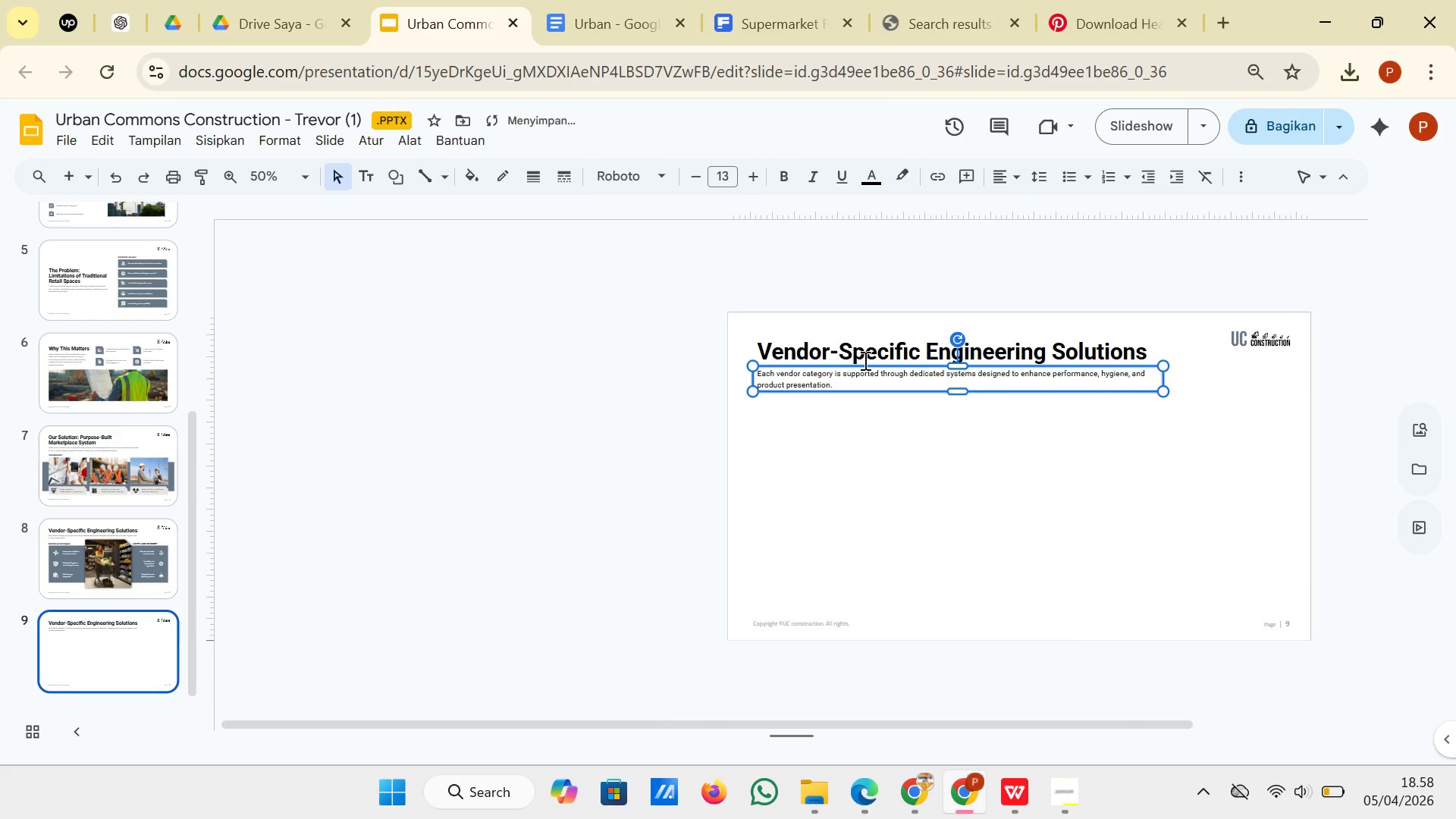 
left_click([863, 353])
 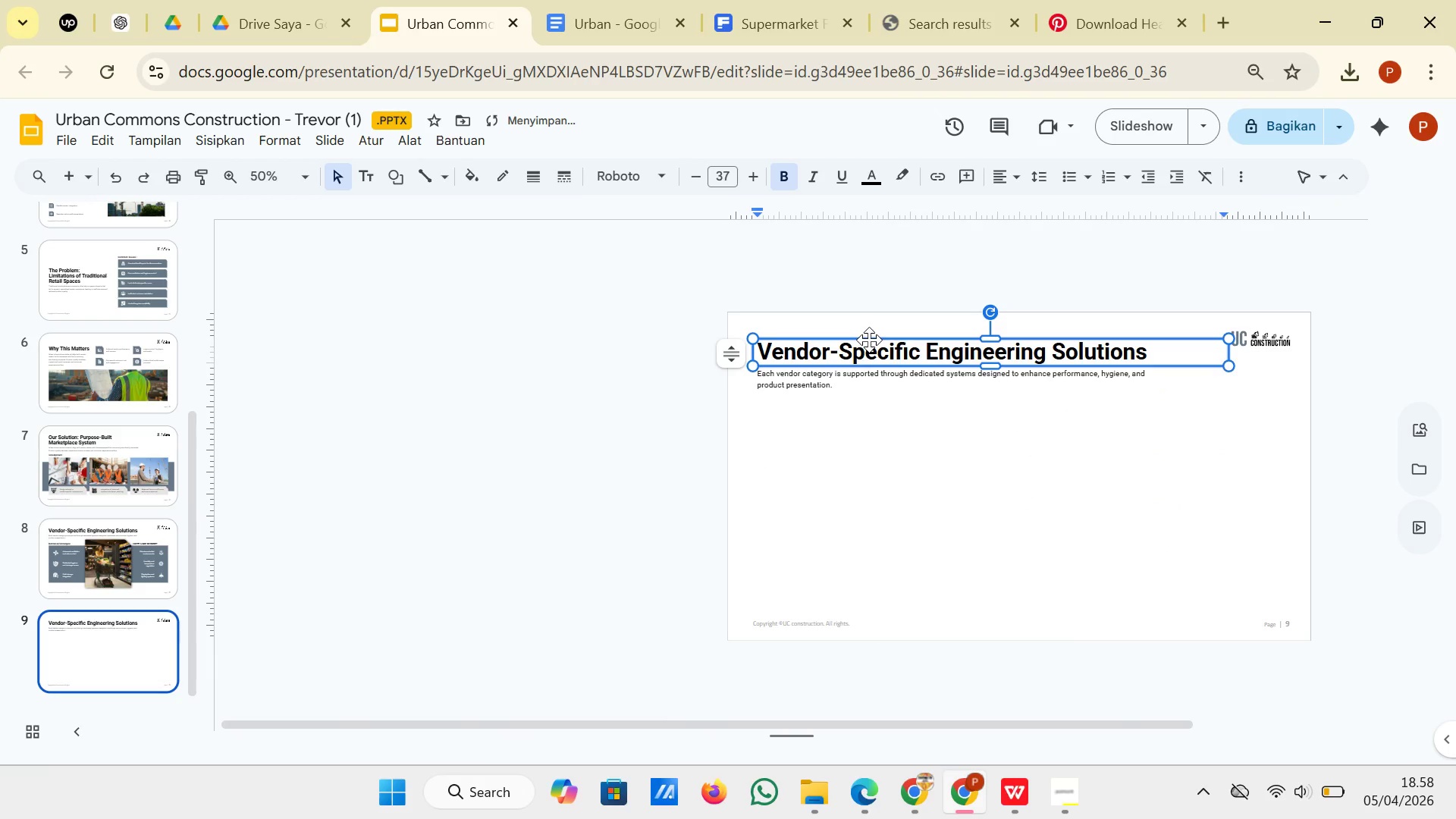 
left_click_drag(start_coordinate=[869, 340], to_coordinate=[868, 534])
 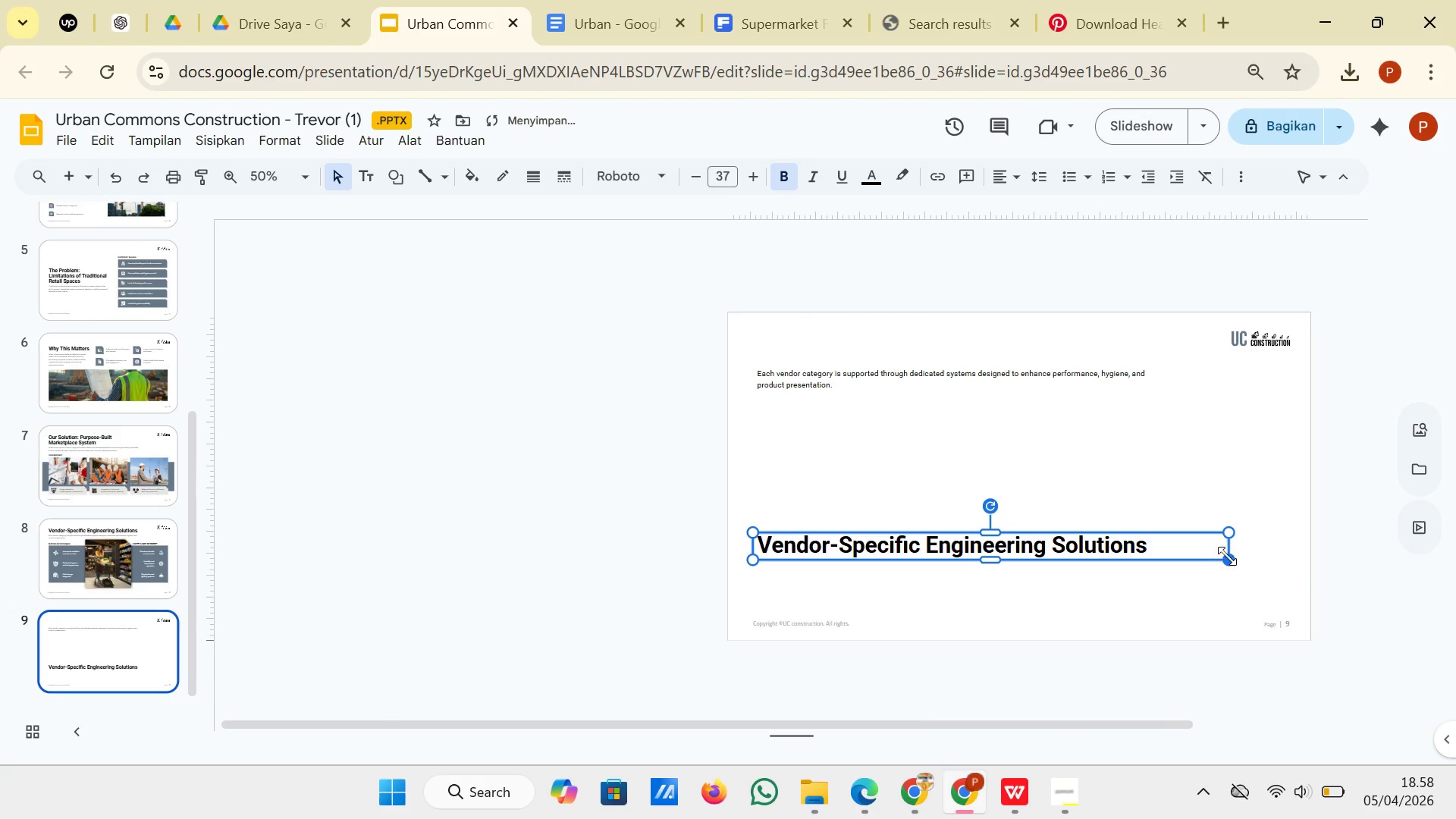 
left_click_drag(start_coordinate=[1228, 556], to_coordinate=[1021, 567])
 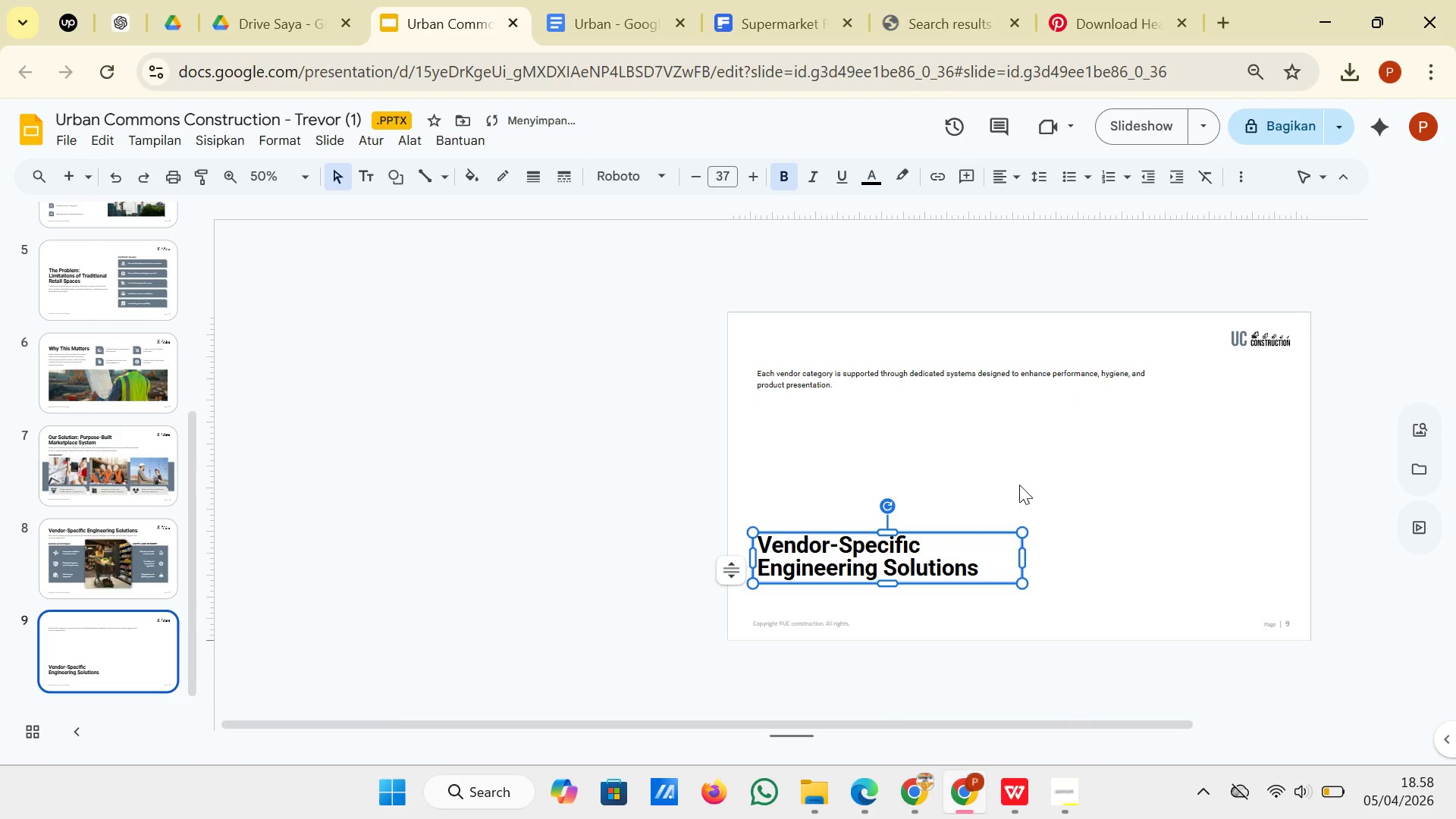 
left_click([1019, 485])
 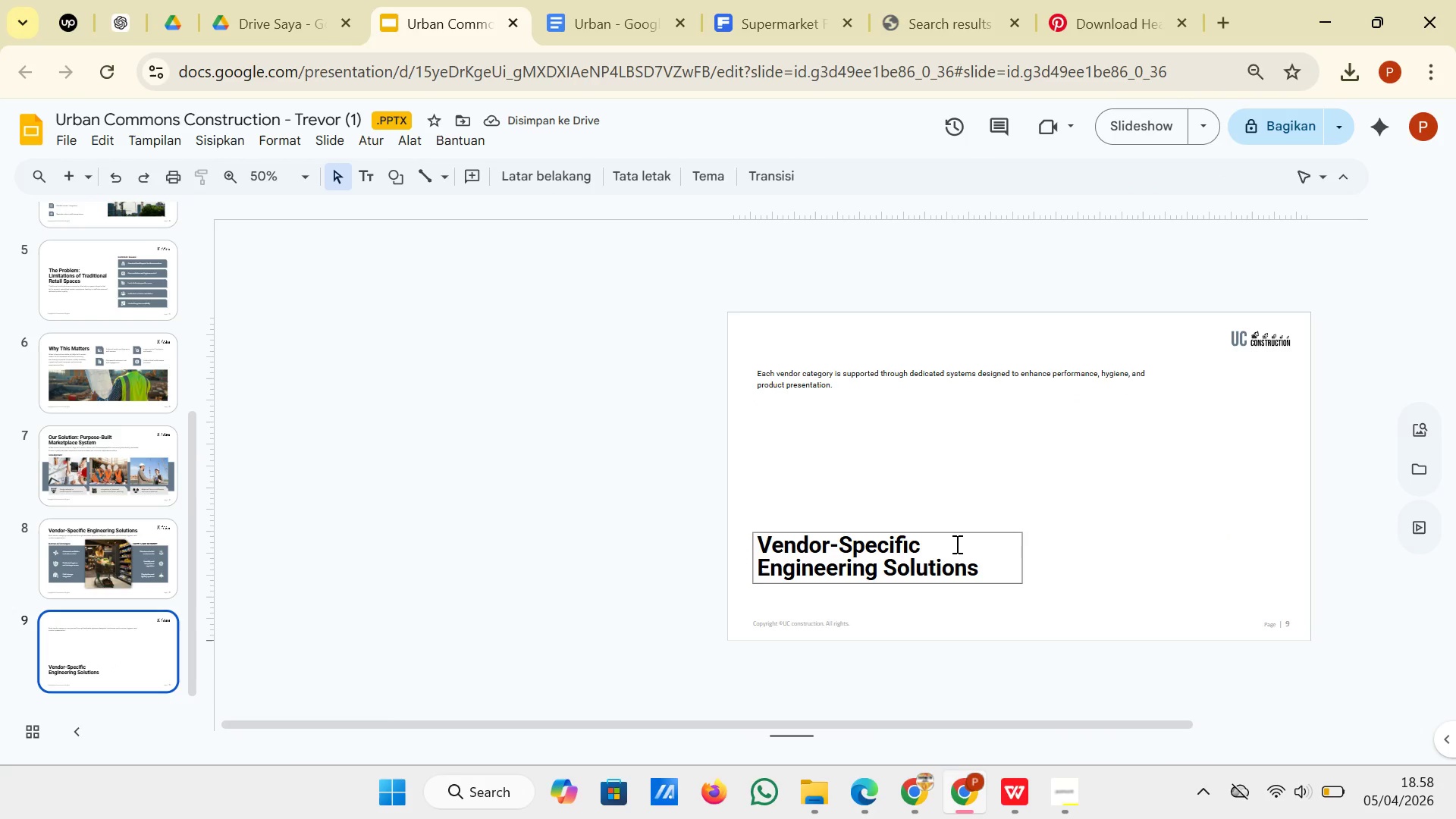 
left_click([956, 544])
 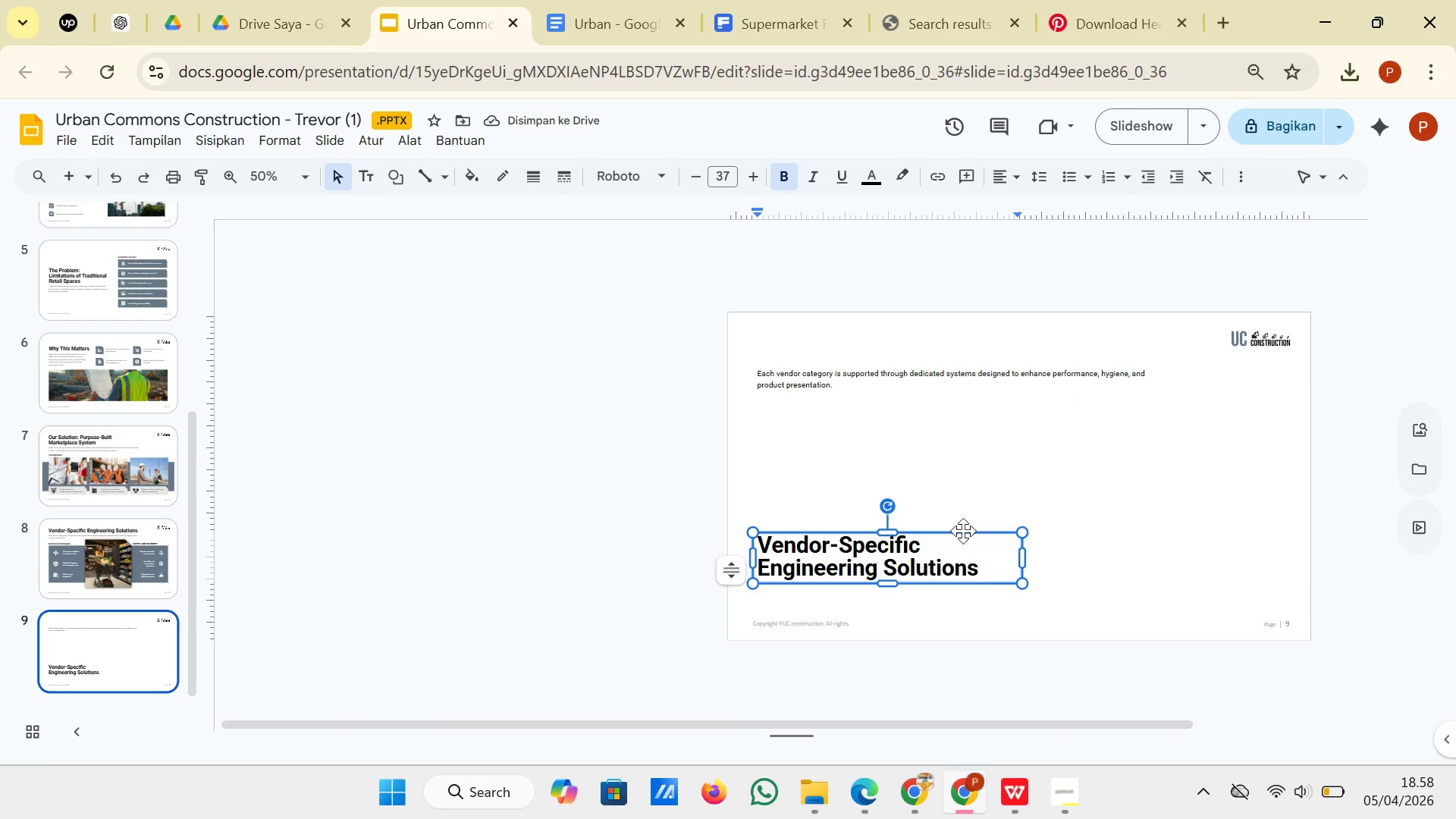 
left_click_drag(start_coordinate=[963, 531], to_coordinate=[963, 504])
 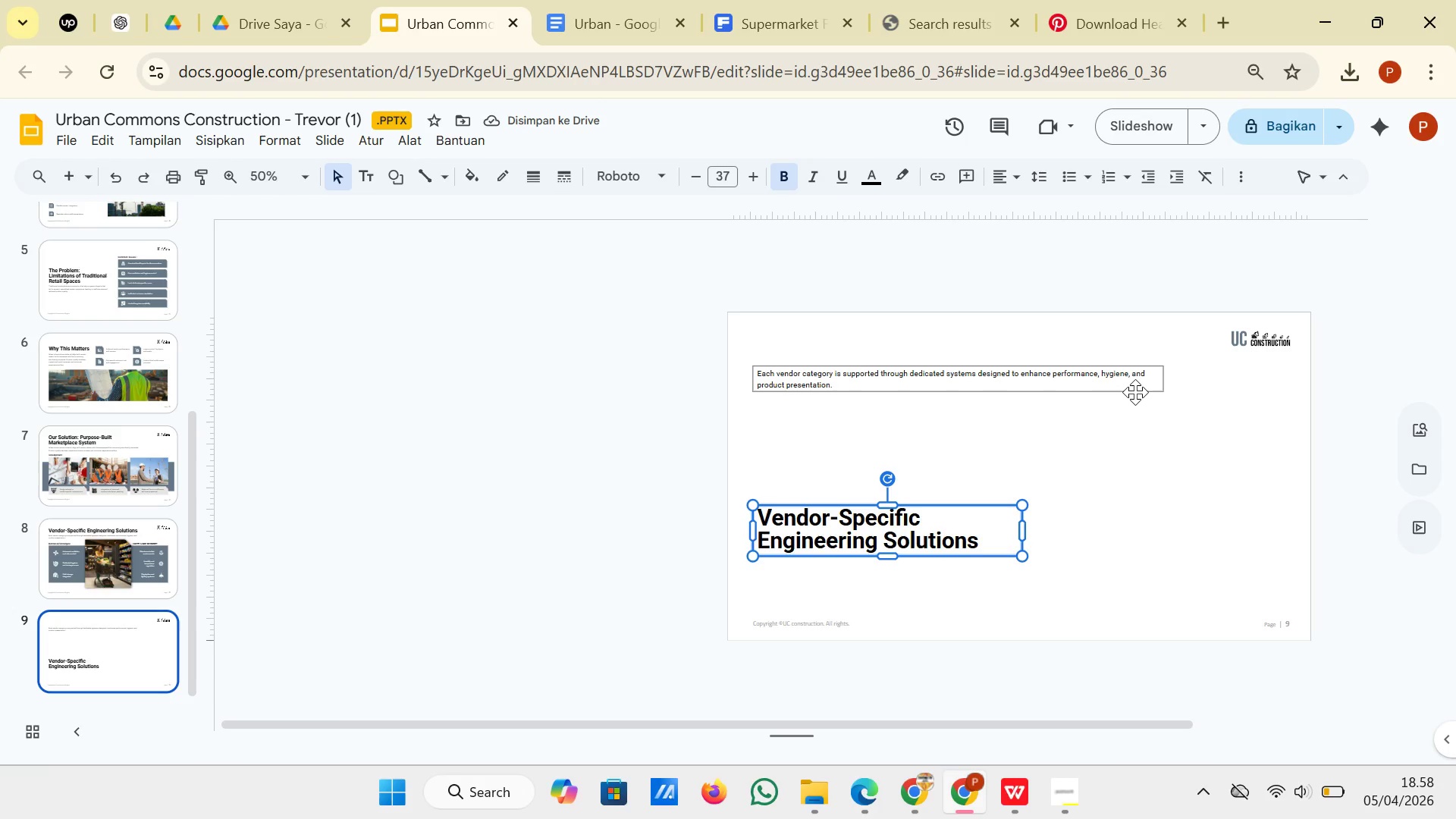 
left_click([1135, 392])
 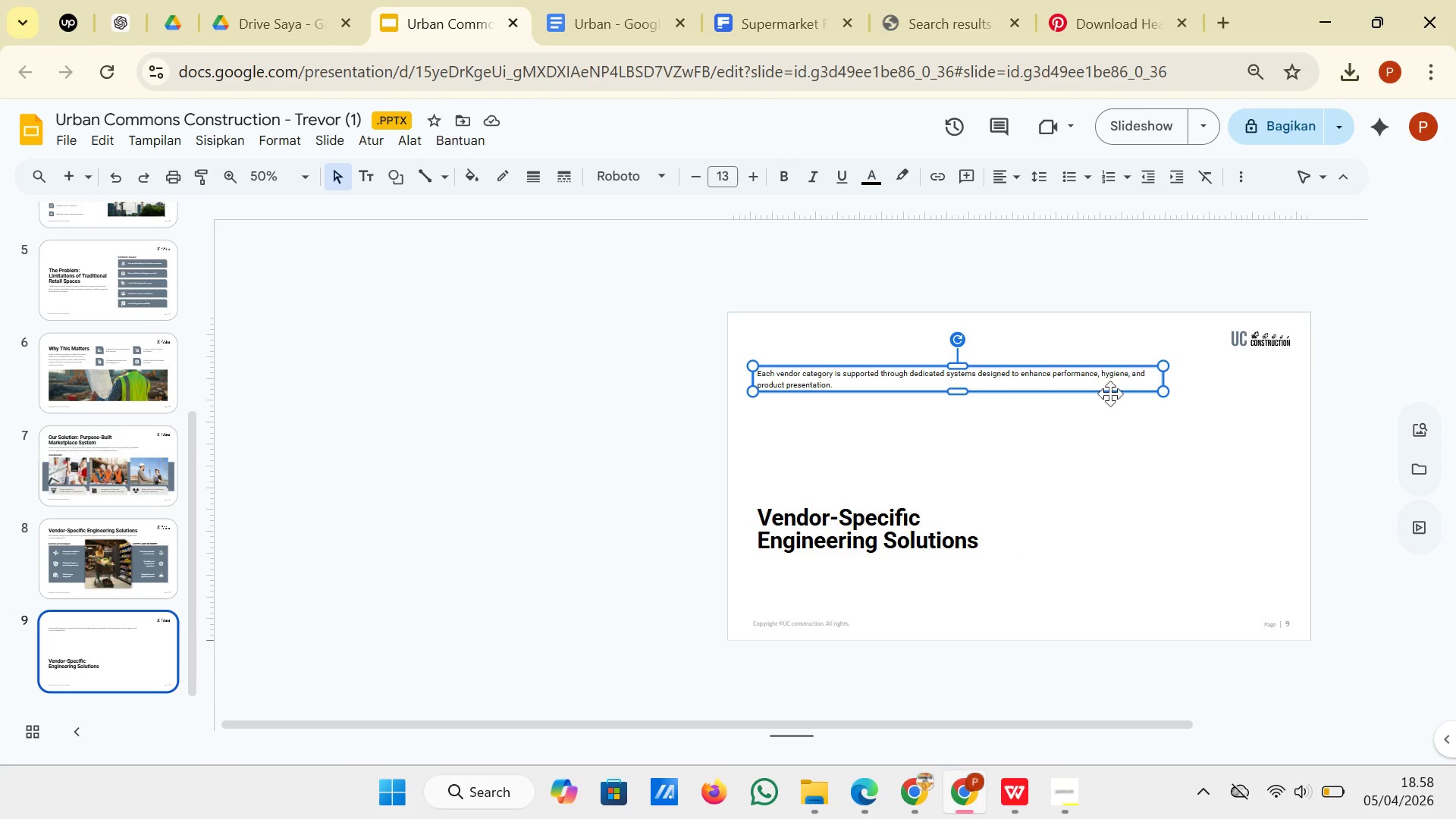 
left_click_drag(start_coordinate=[1110, 397], to_coordinate=[1095, 519])
 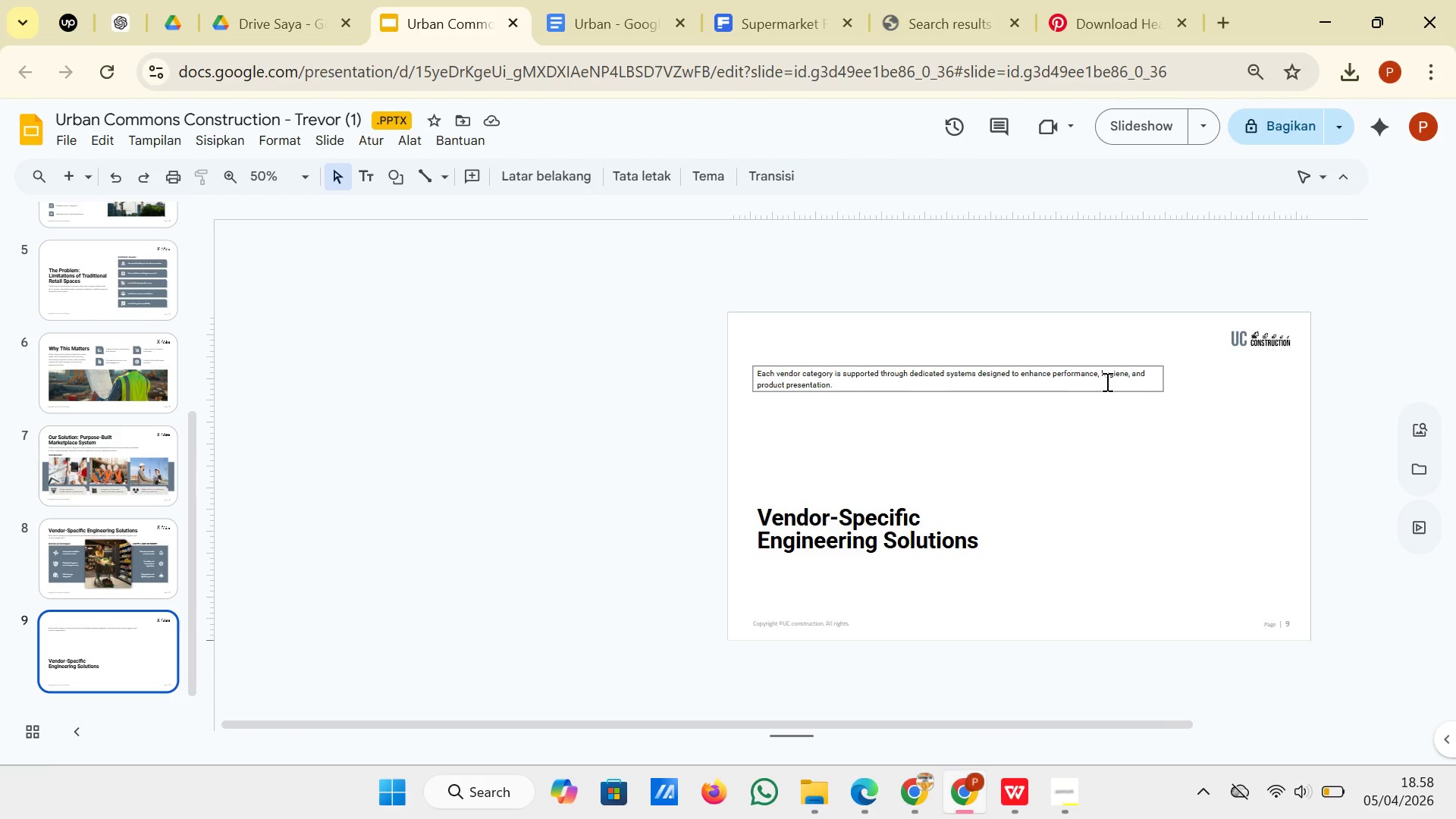 
left_click([1106, 381])
 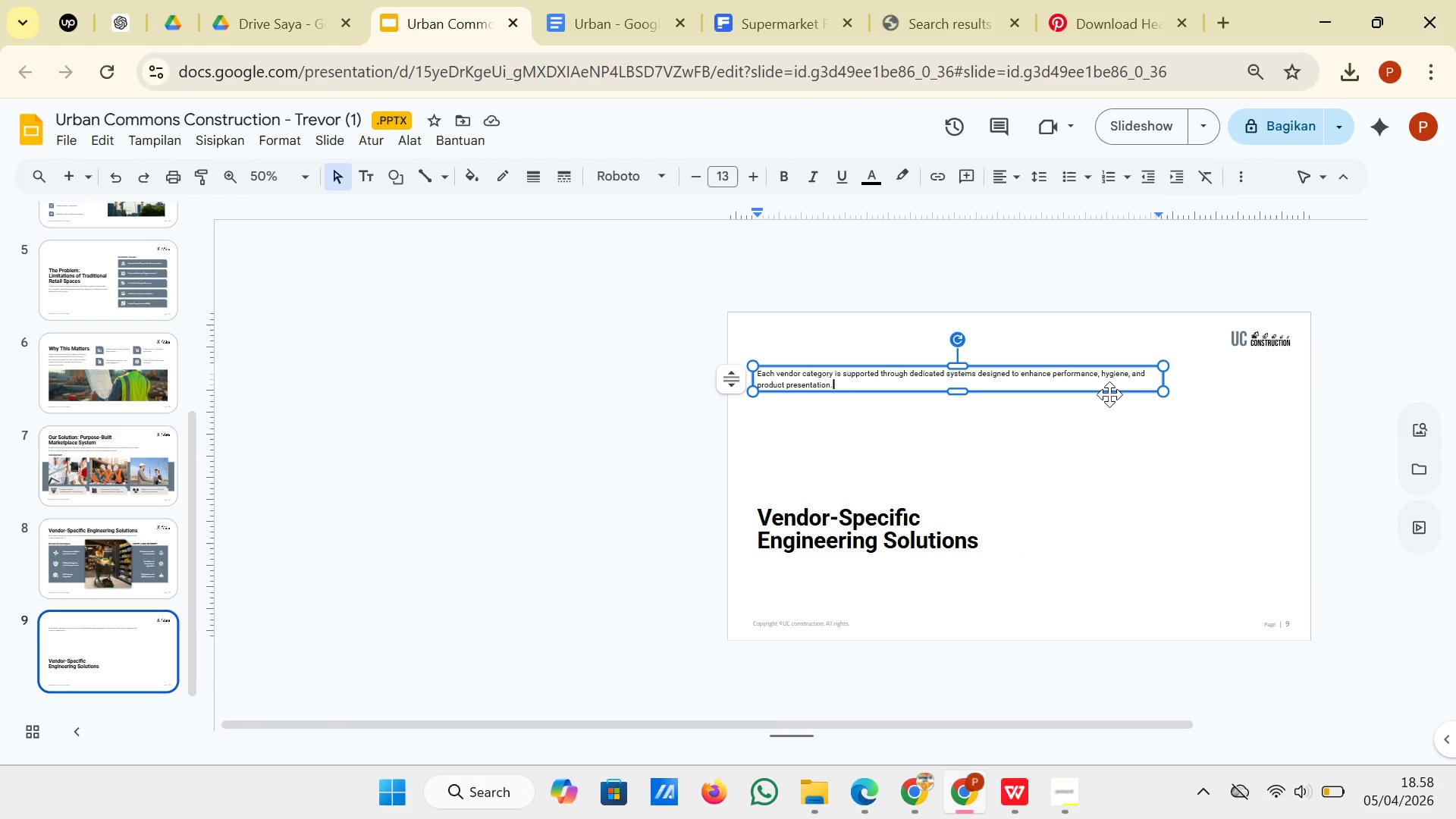 
left_click_drag(start_coordinate=[1109, 394], to_coordinate=[1111, 593])
 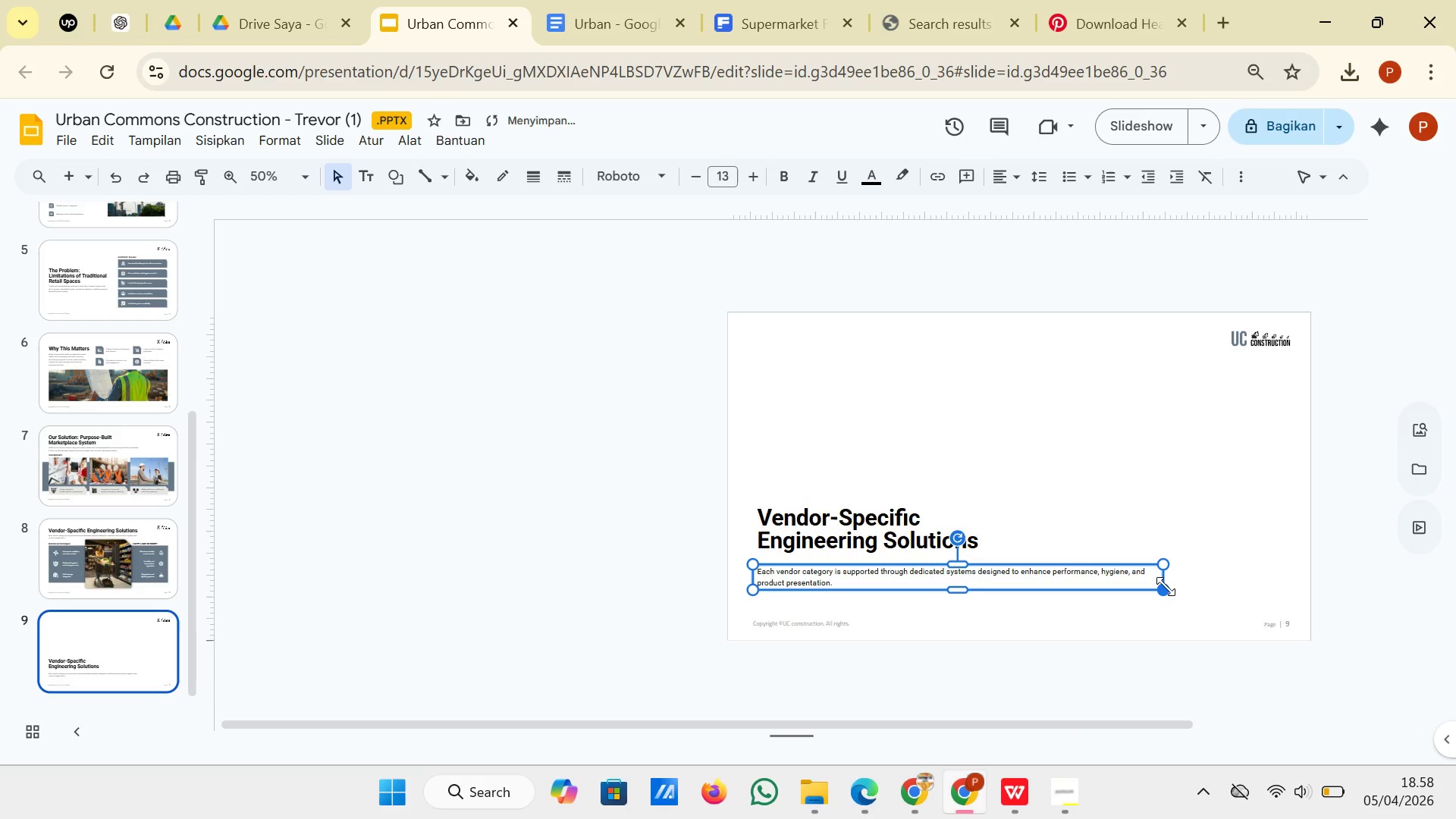 
left_click_drag(start_coordinate=[1165, 586], to_coordinate=[1055, 595])
 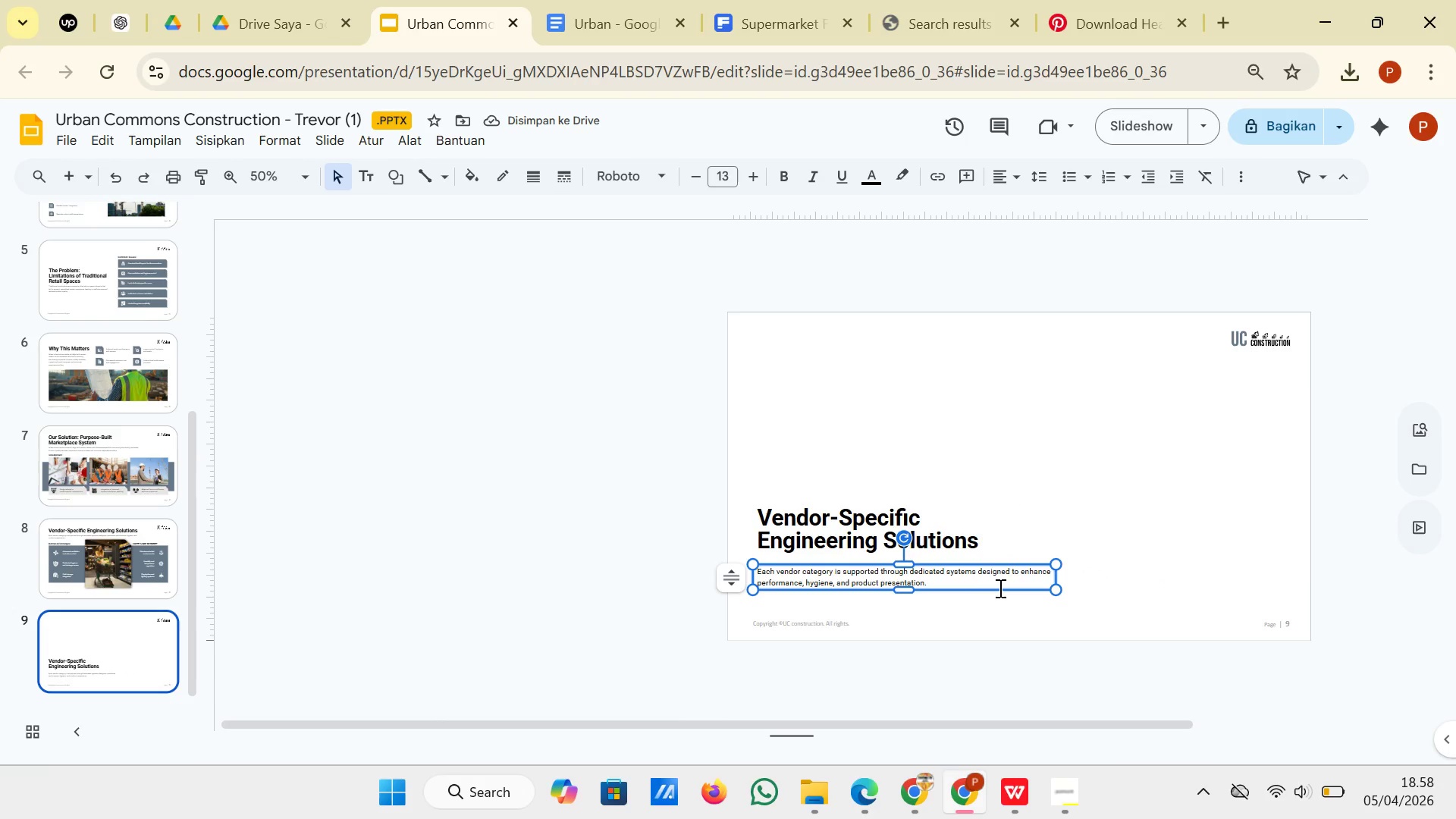 
left_click_drag(start_coordinate=[999, 592], to_coordinate=[999, 602])
 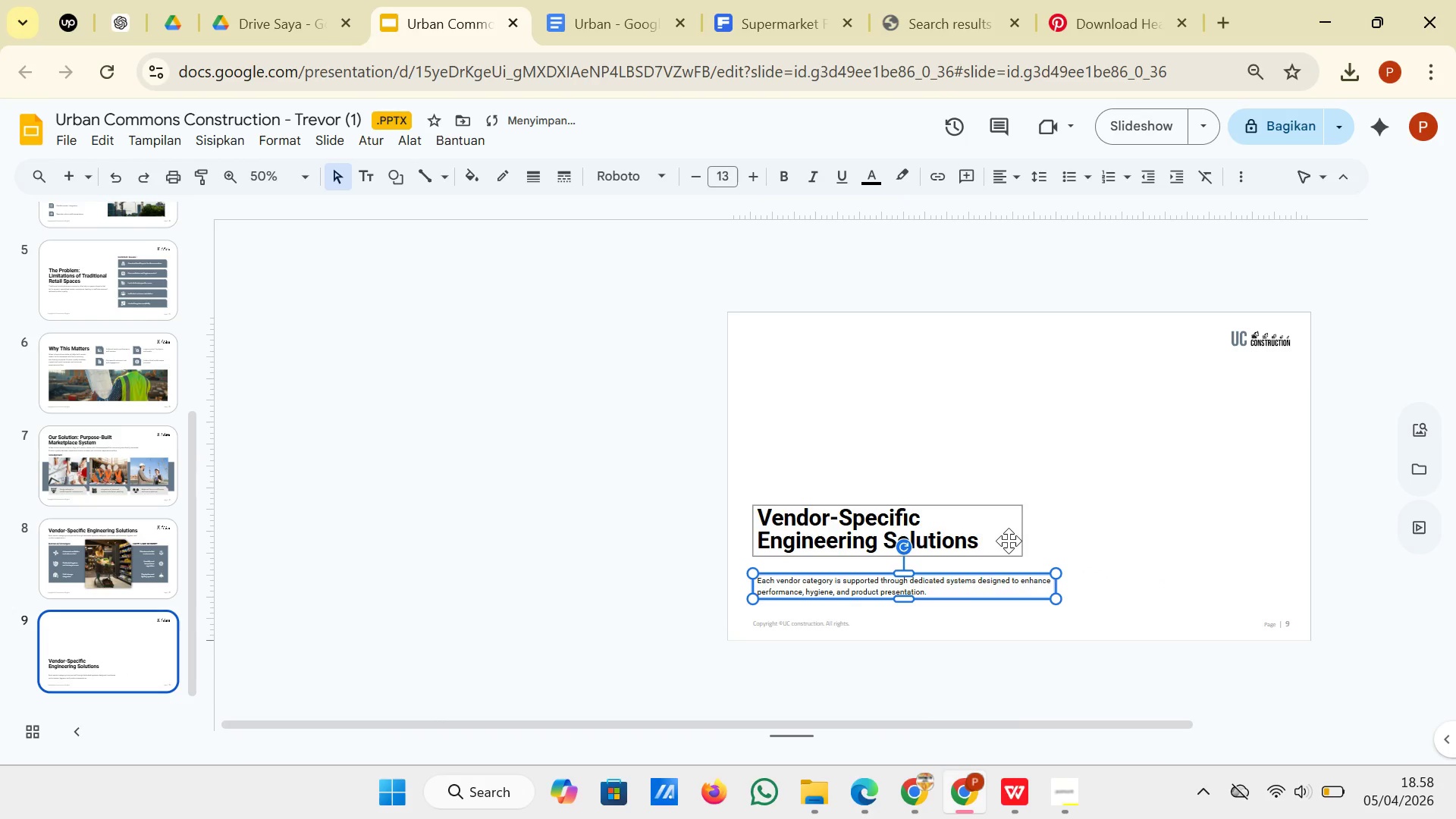 
left_click([1009, 541])
 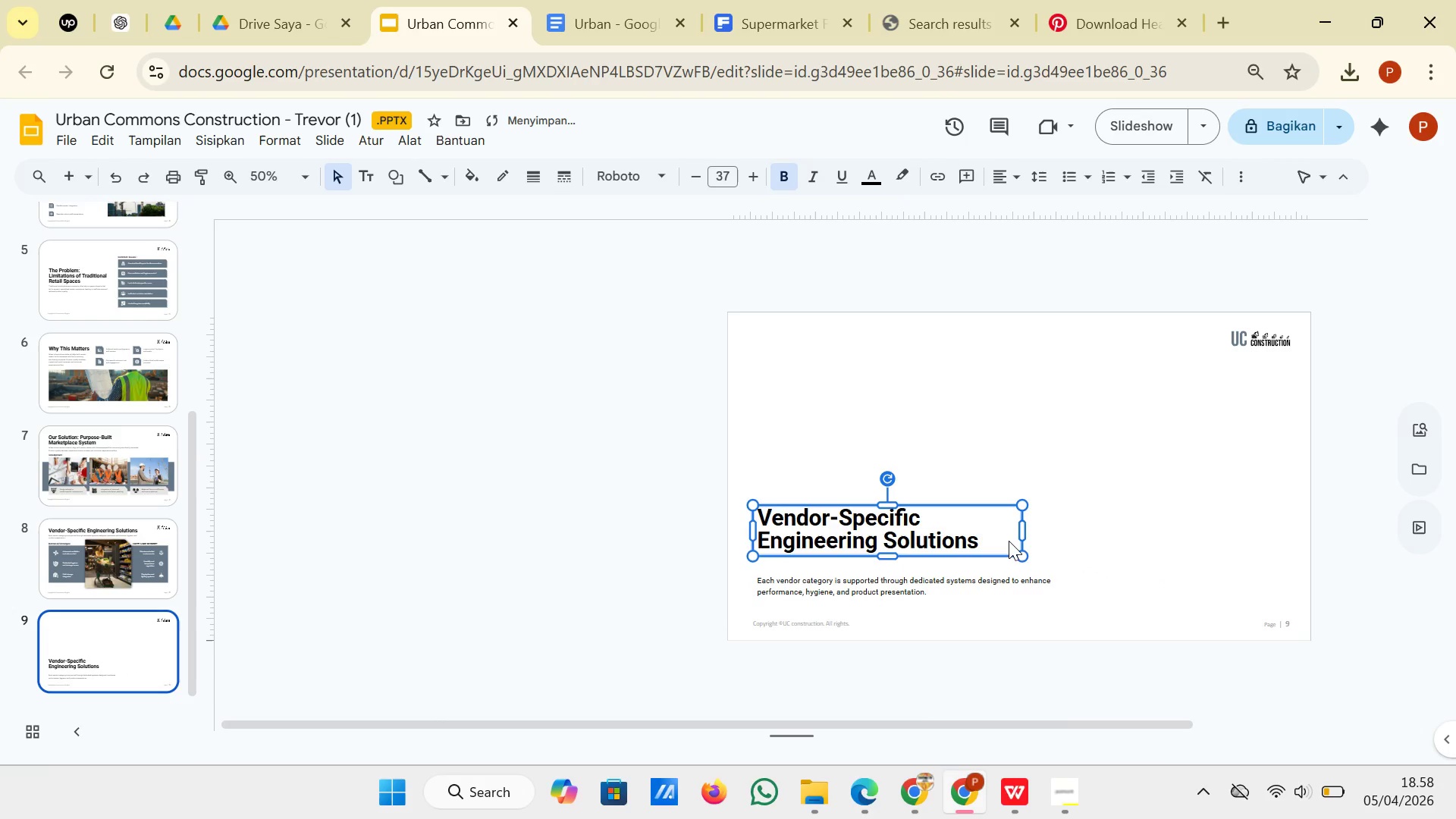 
left_click([1009, 541])
 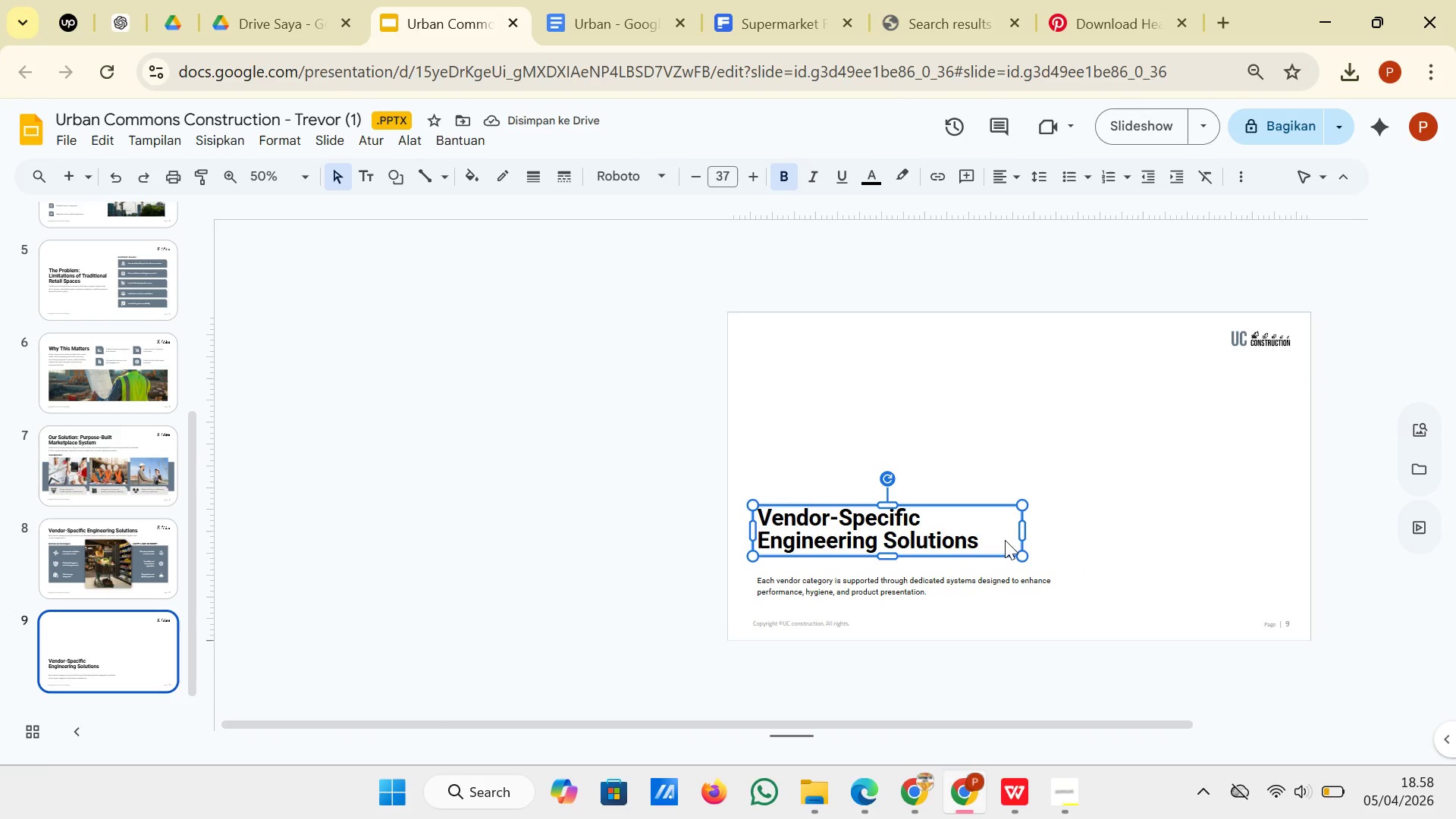 
left_click_drag(start_coordinate=[1005, 538], to_coordinate=[1005, 551])
 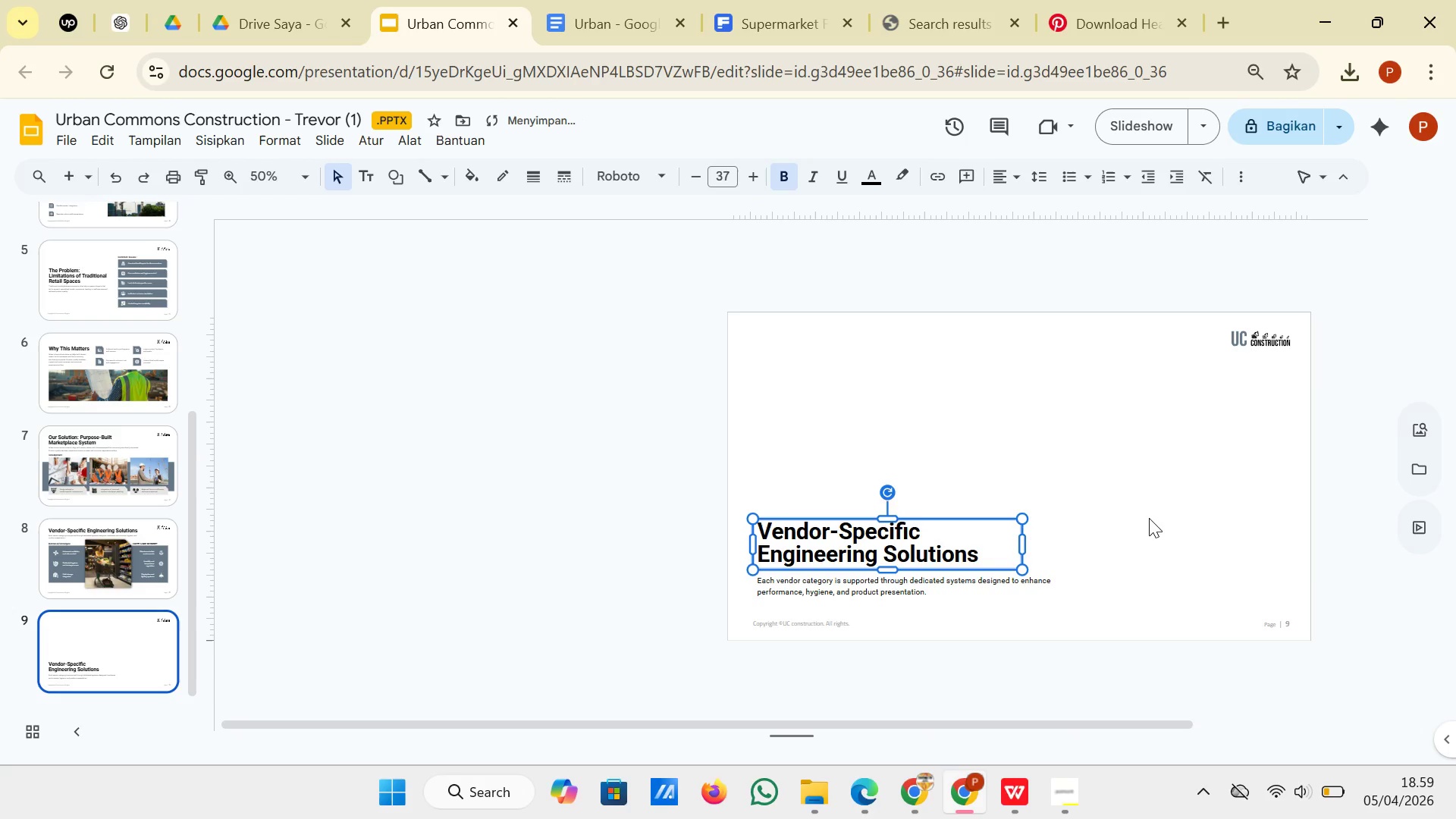 
left_click([1166, 517])
 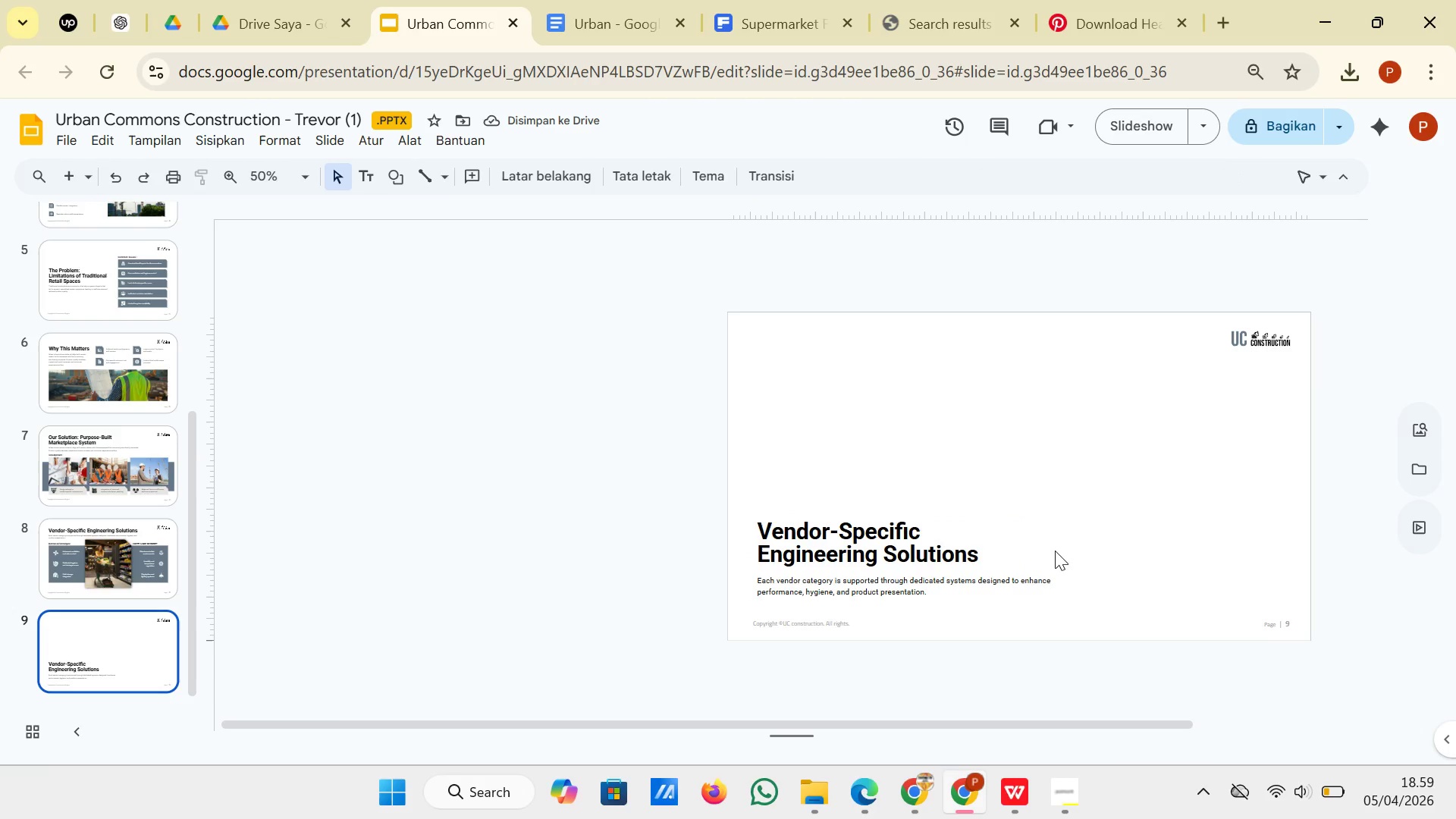 
left_click([1028, 574])
 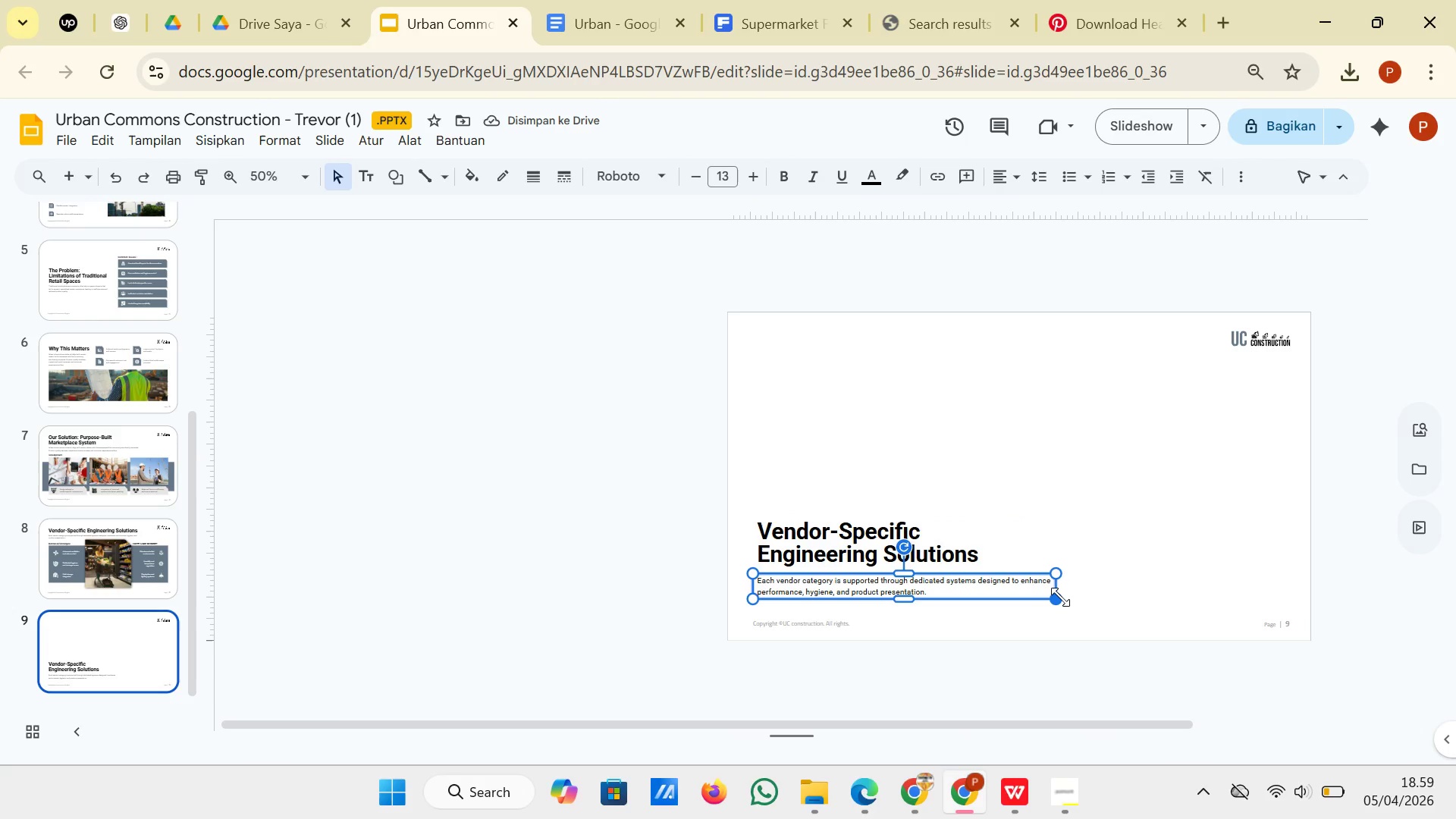 
left_click_drag(start_coordinate=[1059, 597], to_coordinate=[1030, 597])
 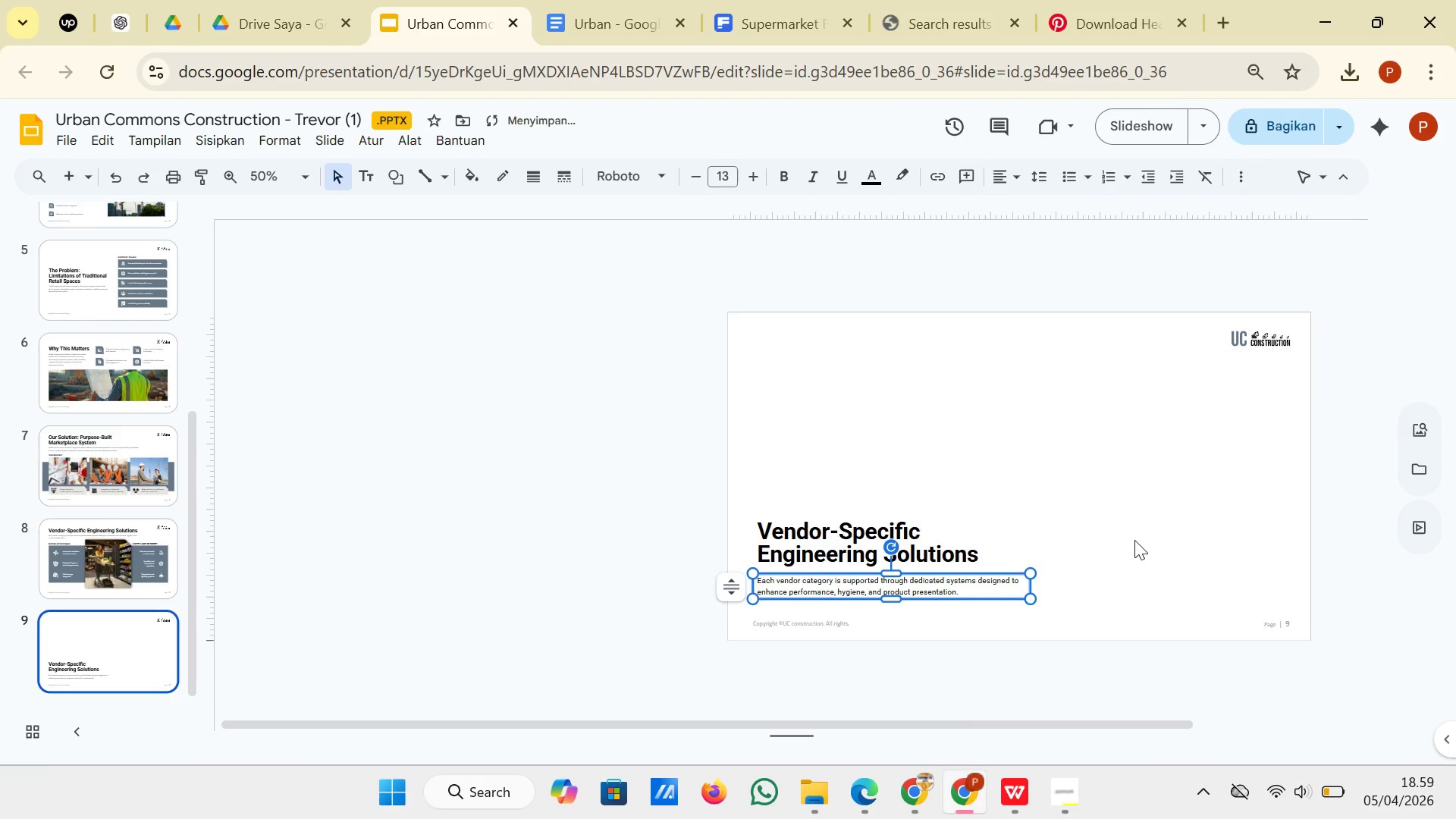 
left_click([1134, 540])
 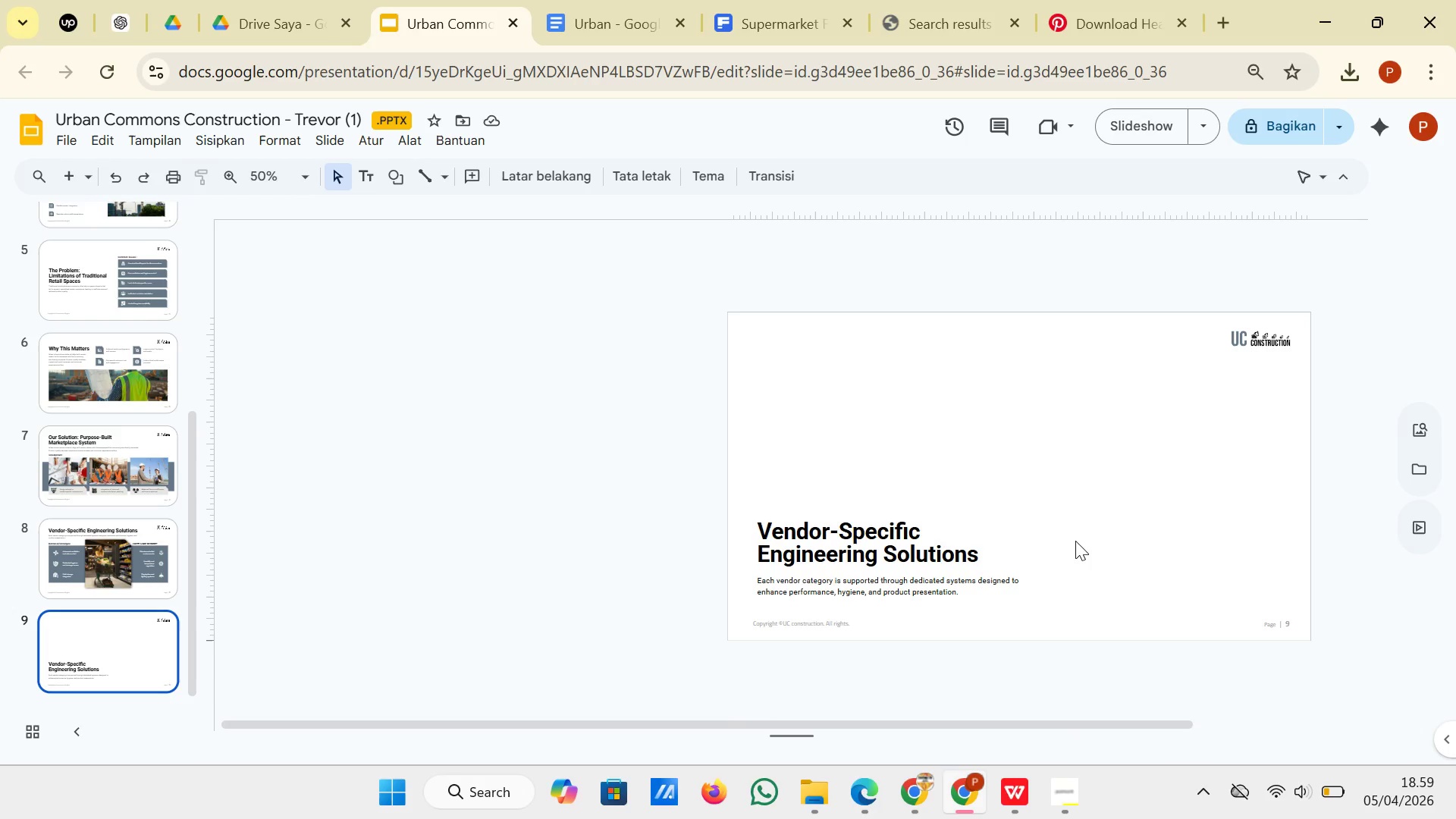 
wait(17.34)
 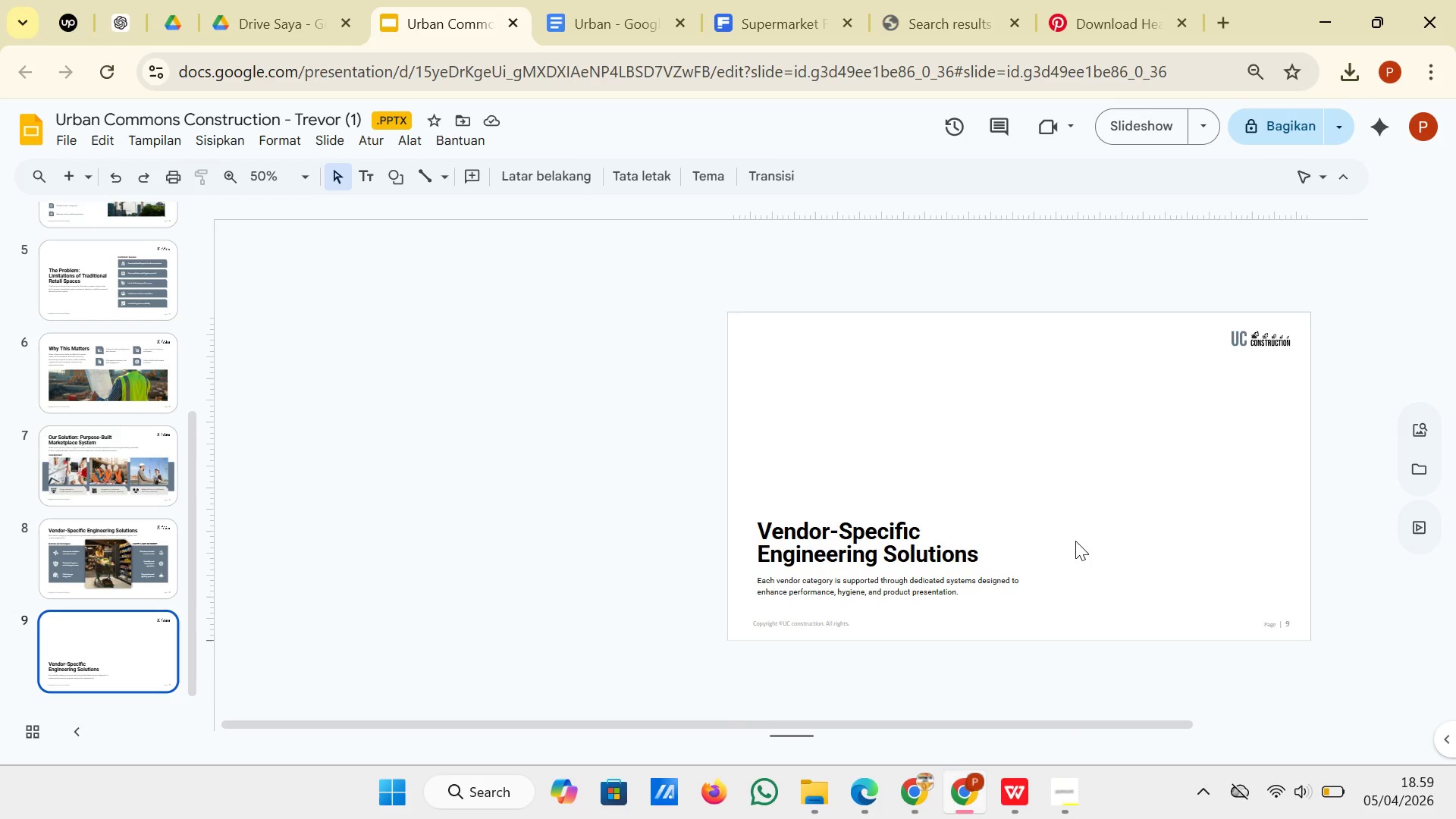 
left_click([403, 182])
 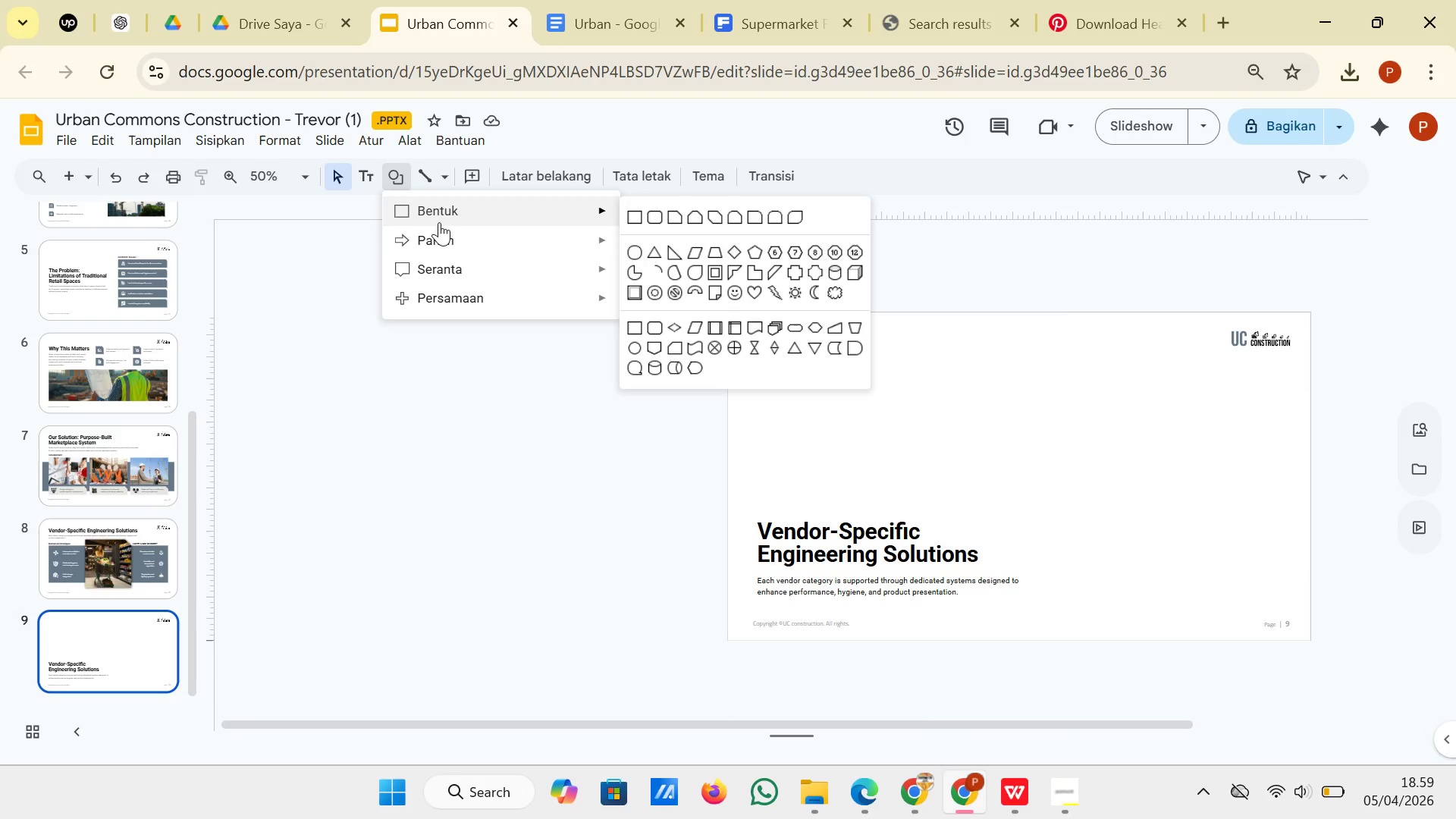 
mouse_move([548, 276])
 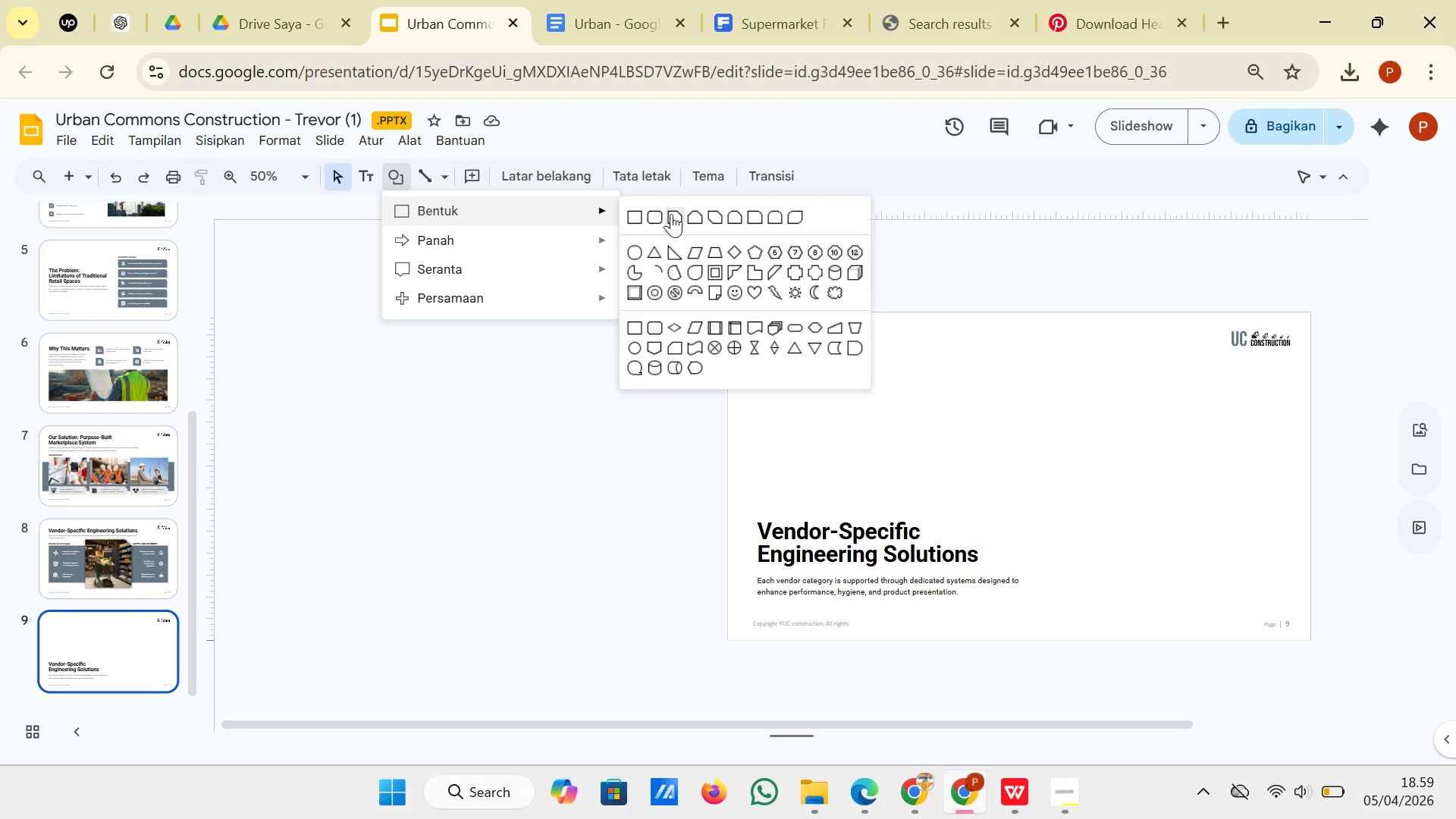 
left_click([671, 215])
 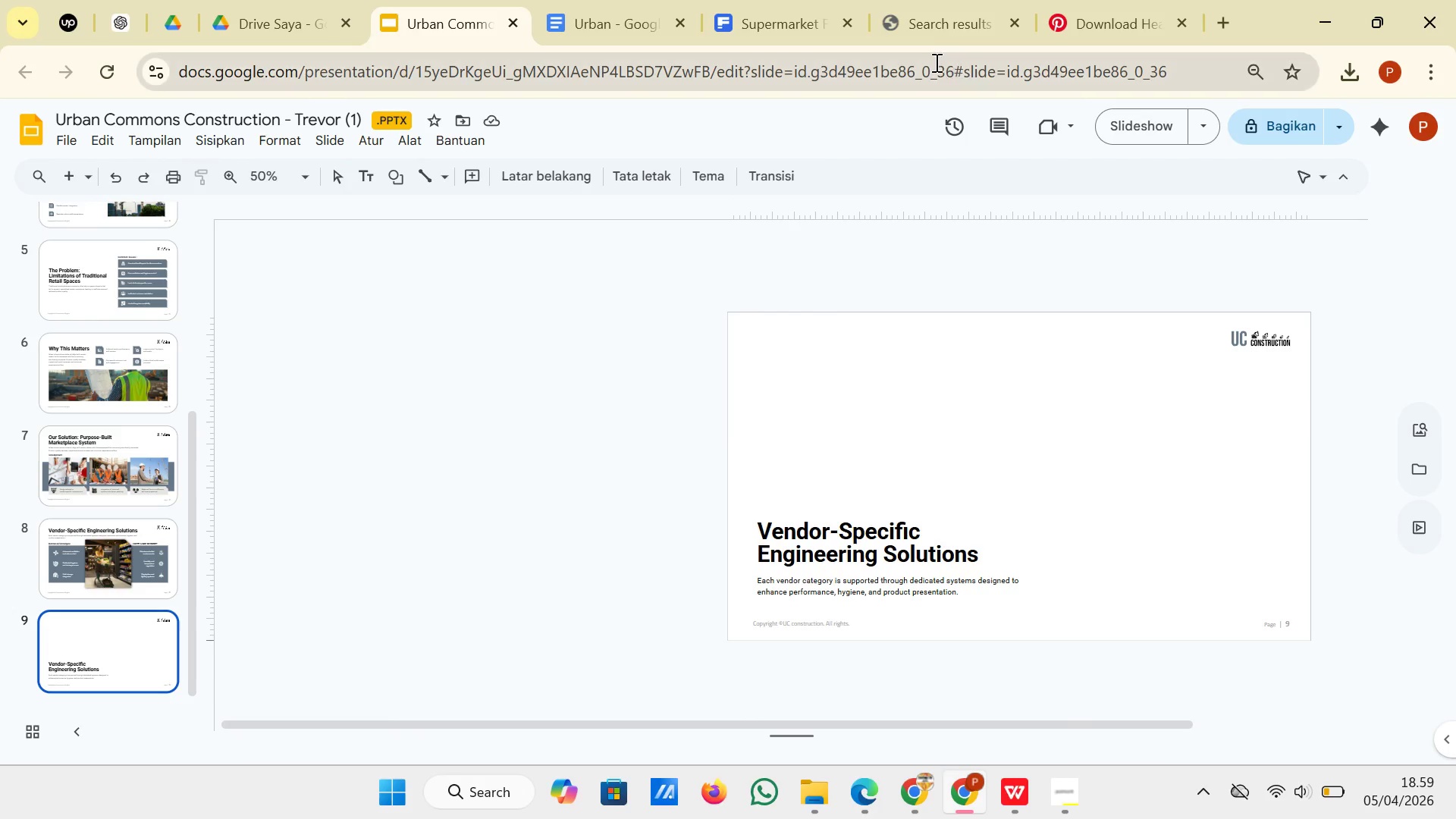 
left_click([766, 0])
 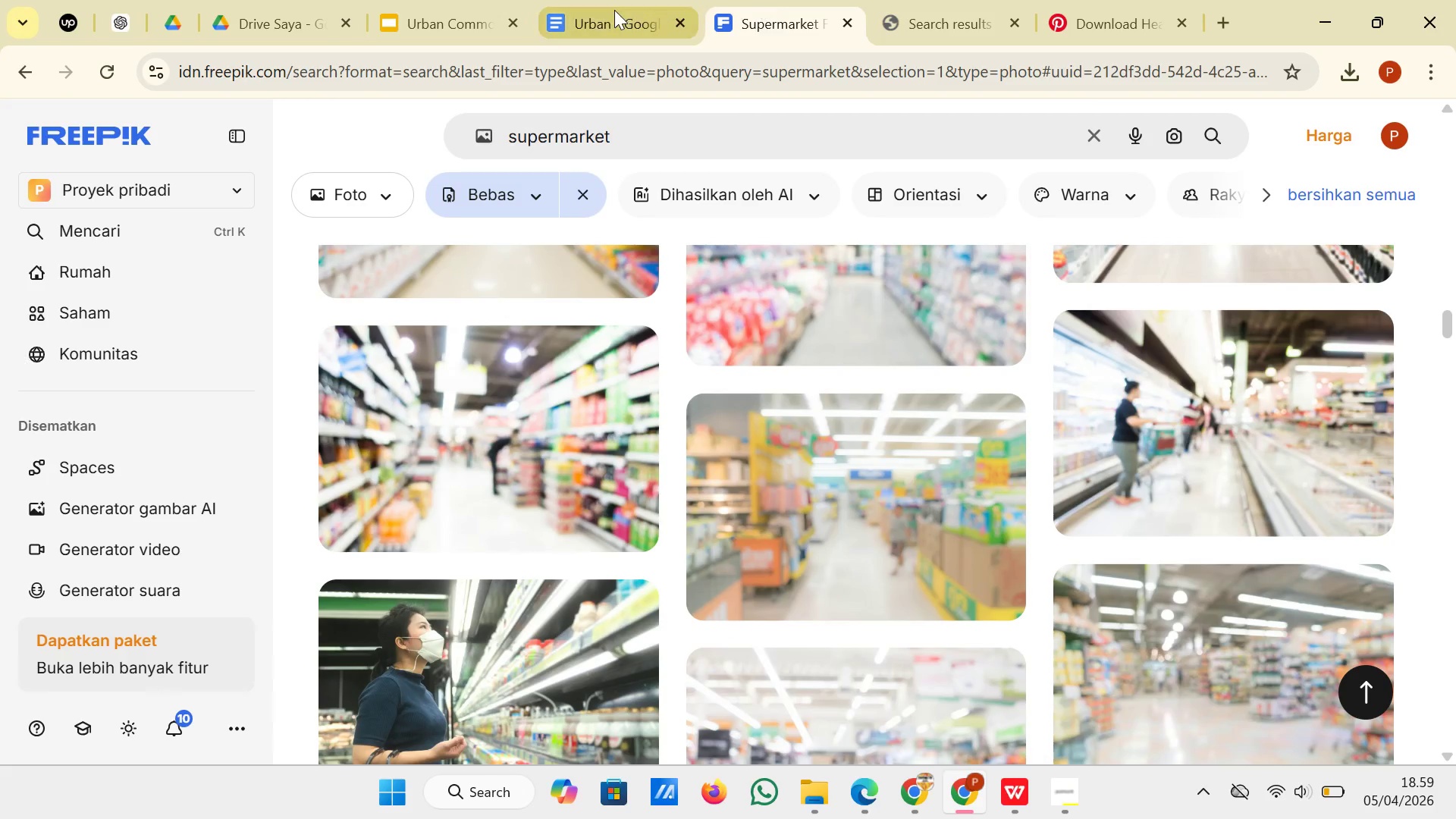 
left_click([598, 10])
 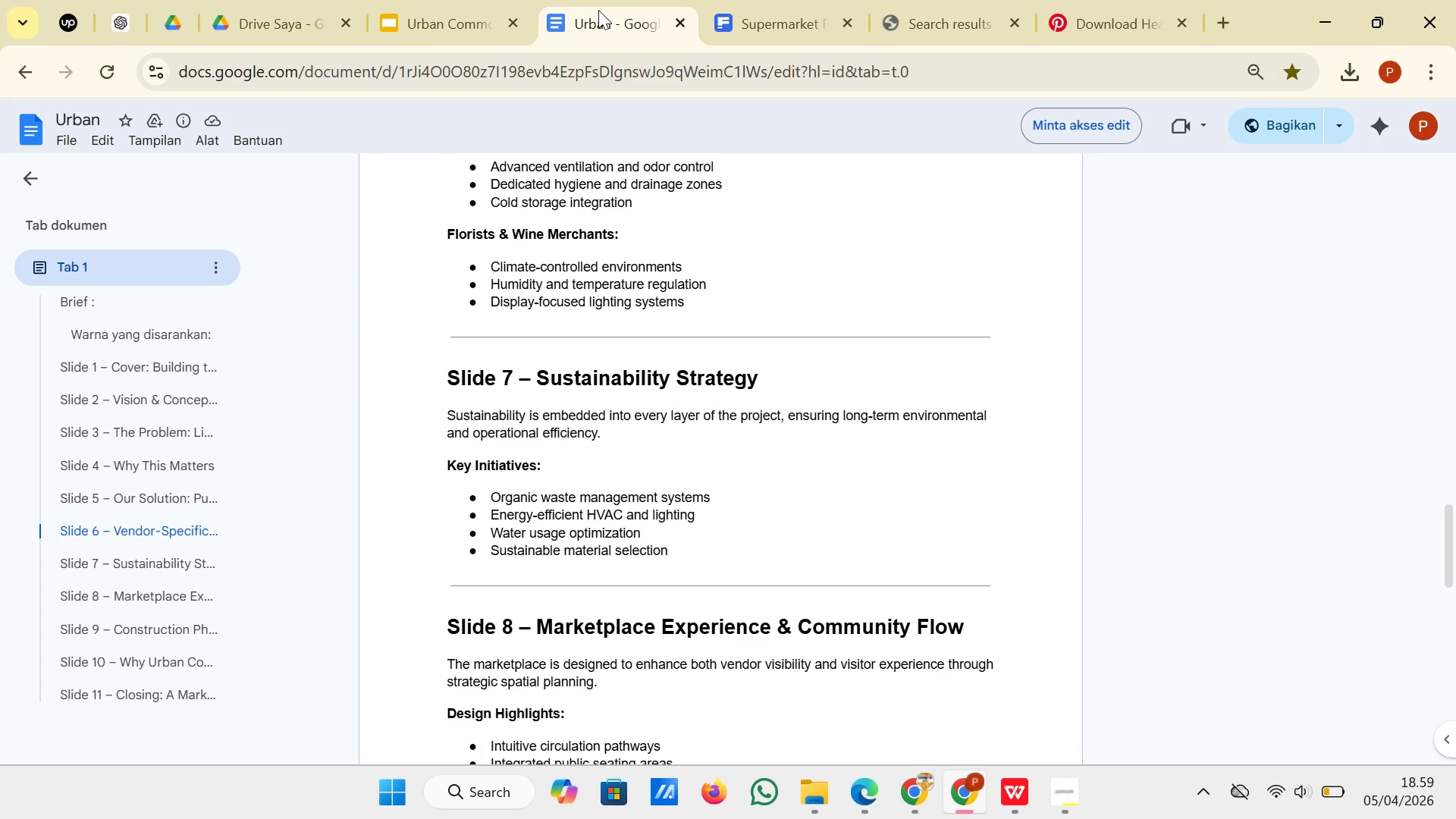 
scroll: coordinate [648, 331], scroll_direction: up, amount: 1.0
 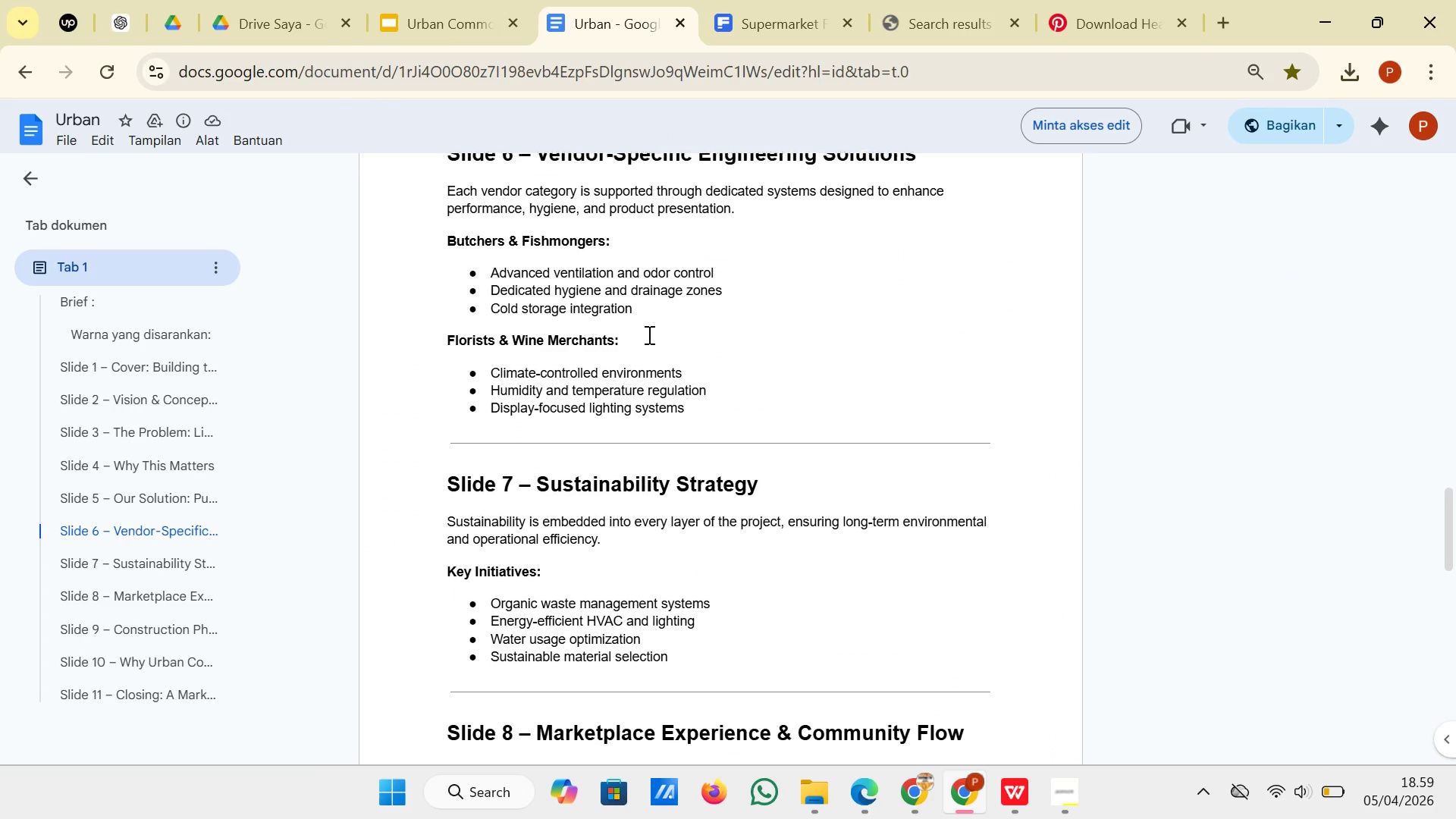 
scroll: coordinate [648, 334], scroll_direction: down, amount: 1.0
 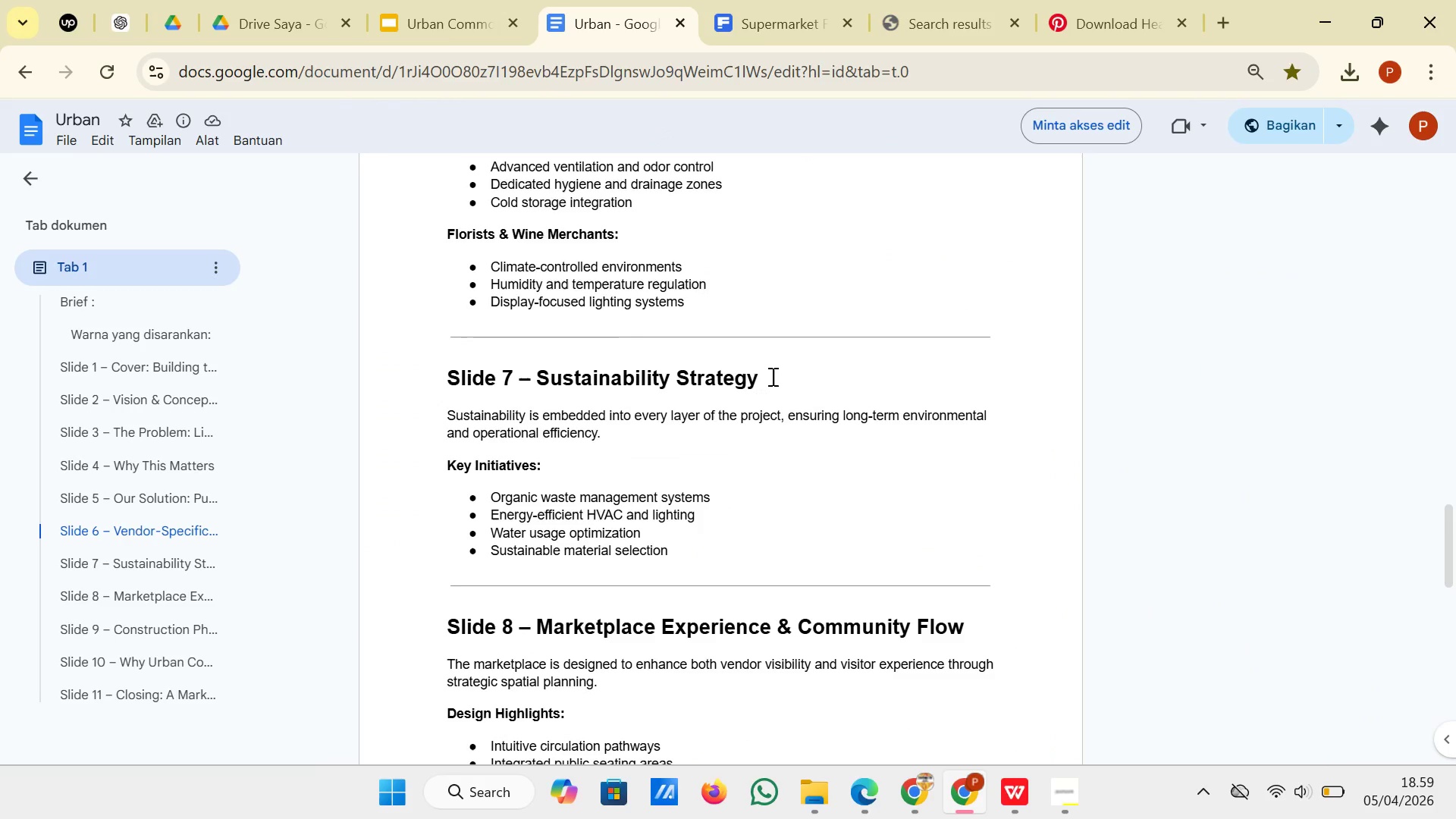 
left_click_drag(start_coordinate=[772, 375], to_coordinate=[542, 391])
 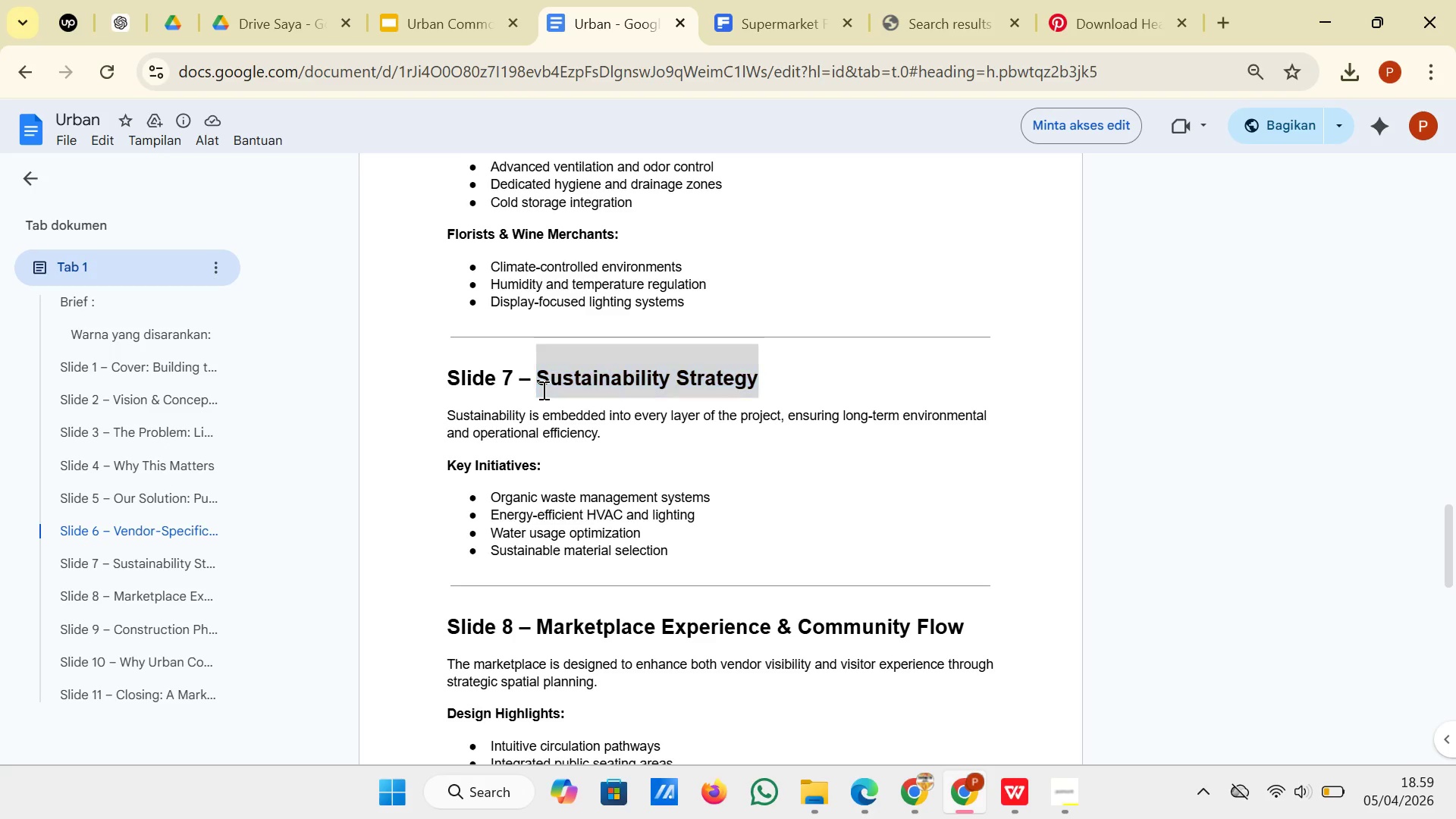 
right_click([542, 391])
 